 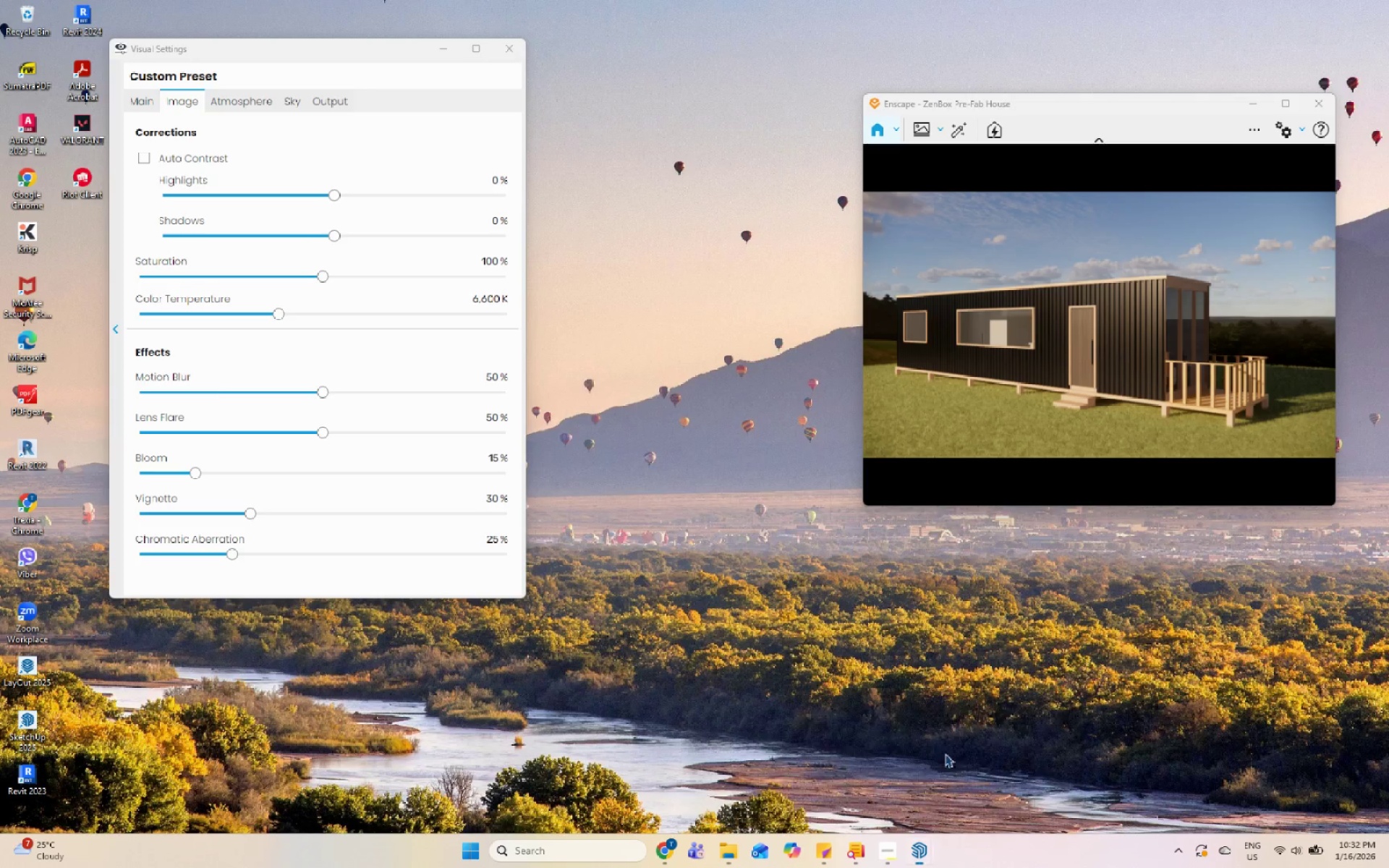 
left_click([240, 103])
 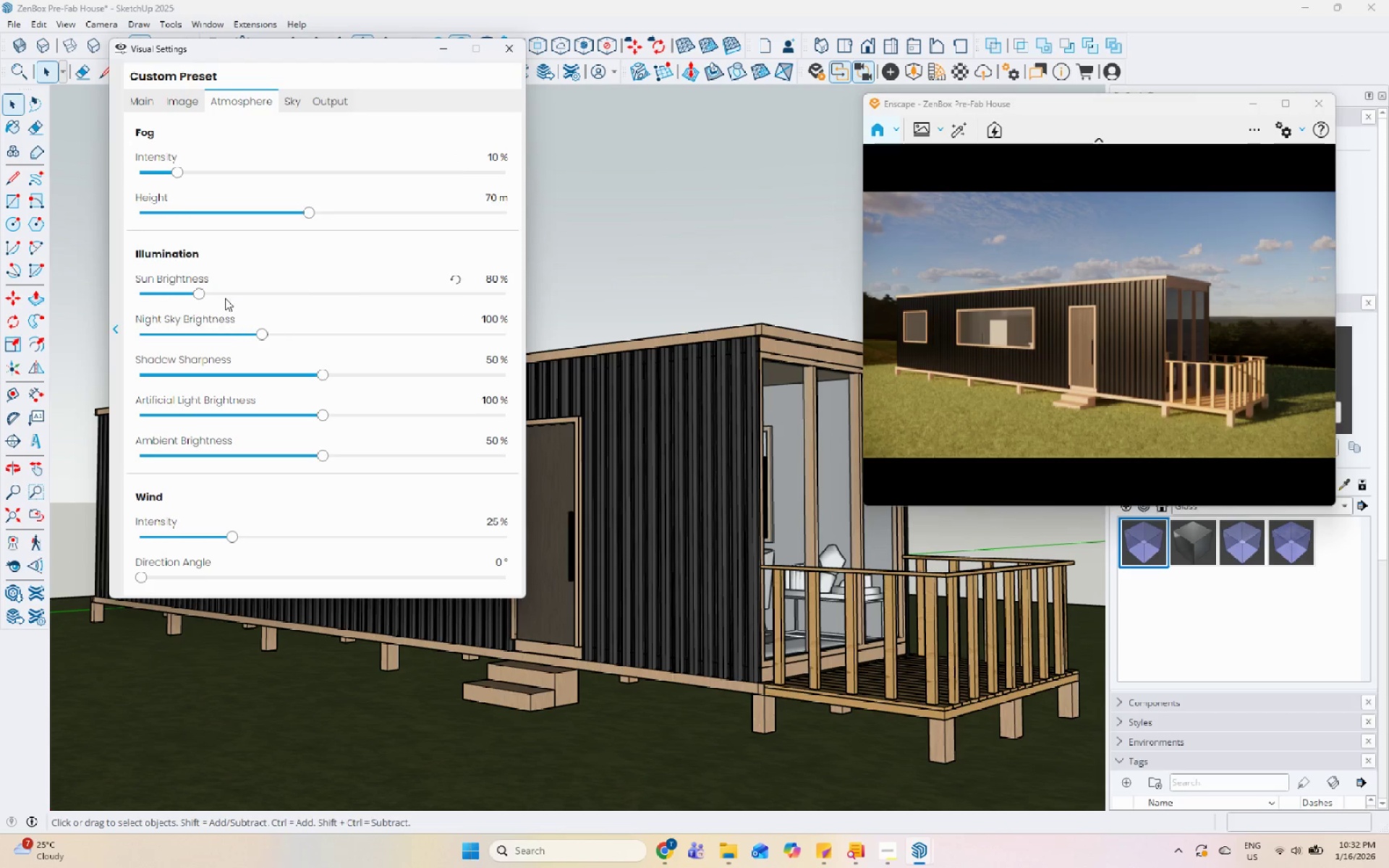 
left_click_drag(start_coordinate=[201, 296], to_coordinate=[191, 298])
 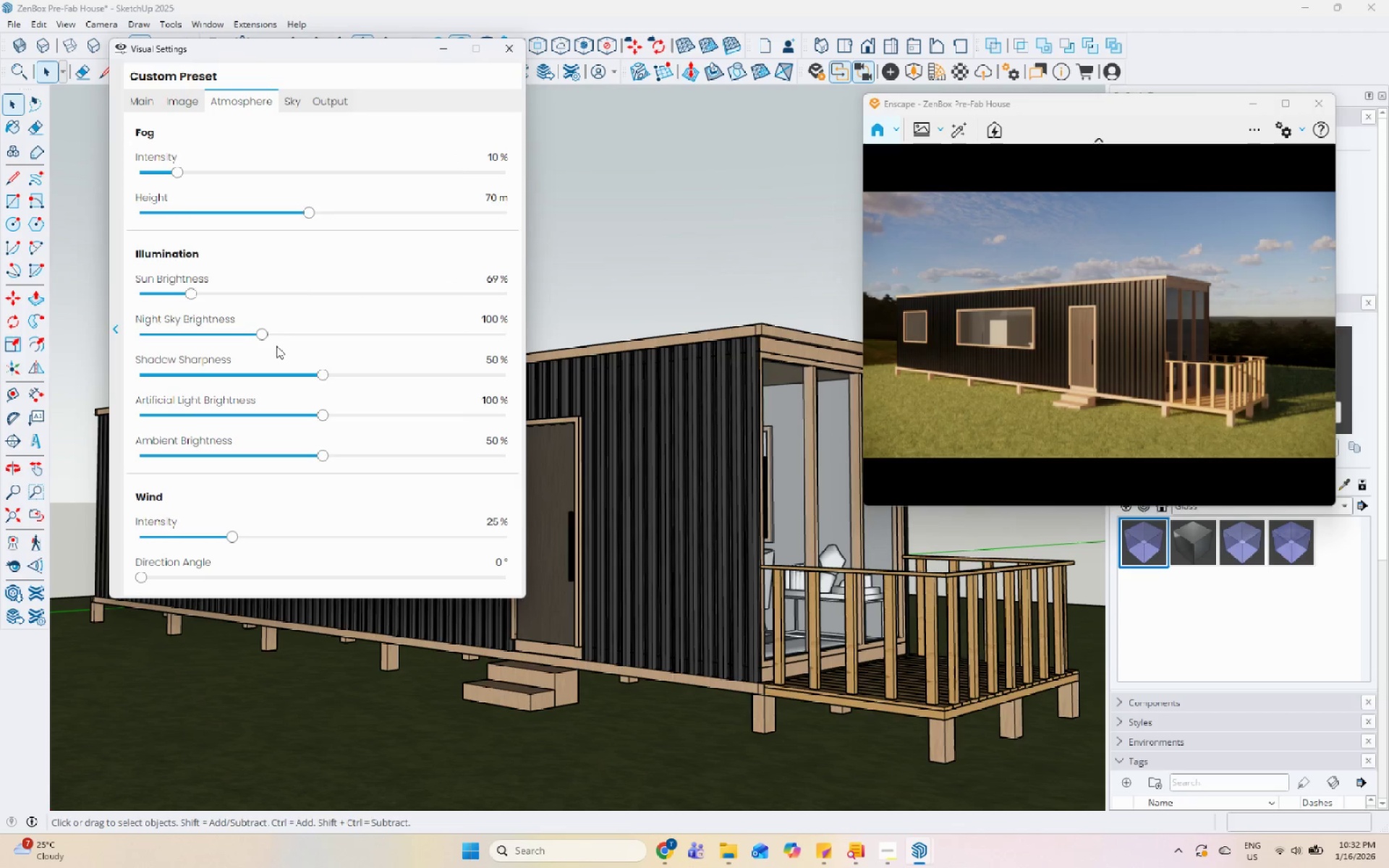 
mouse_move([289, 349])
 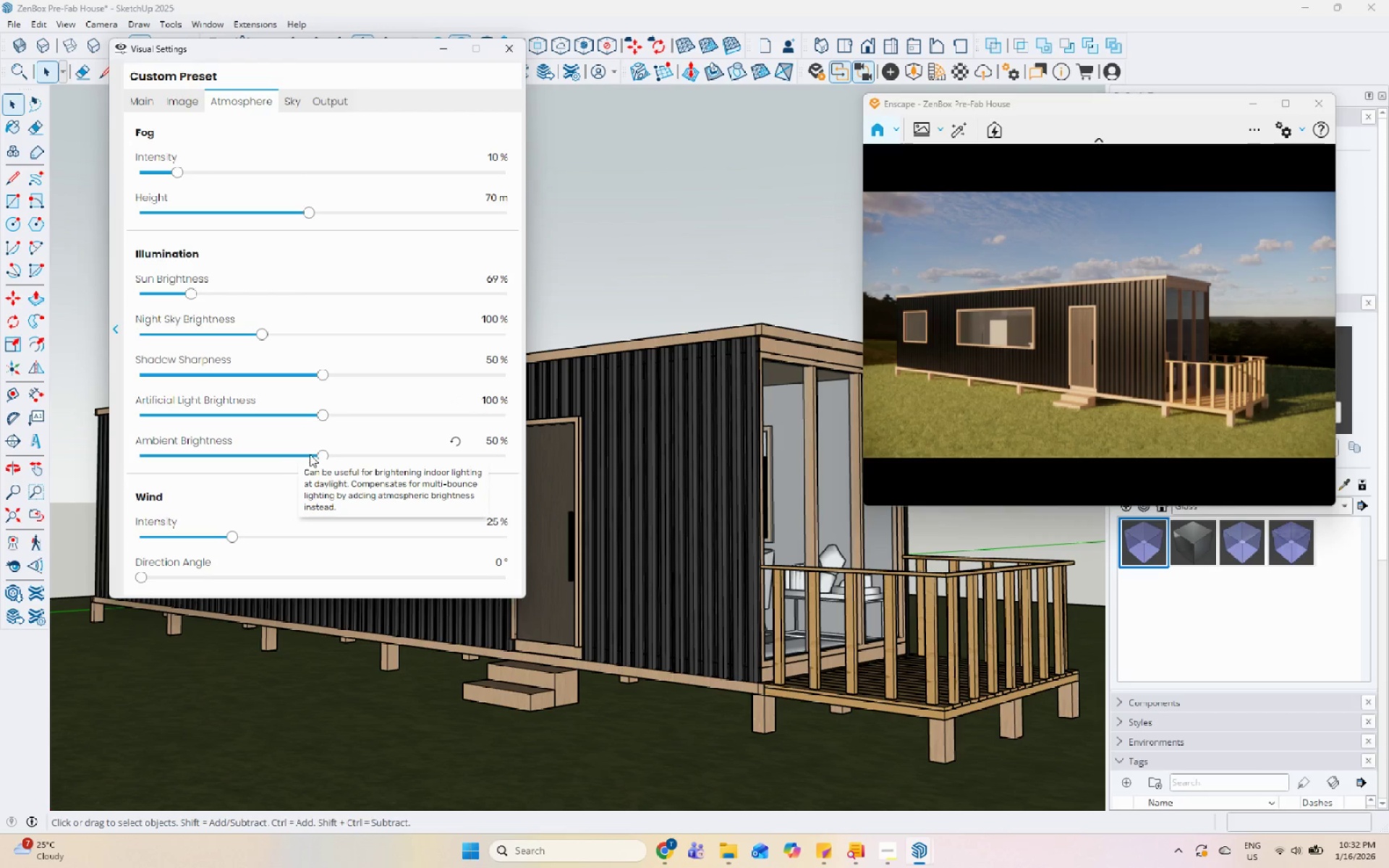 
left_click([150, 105])
 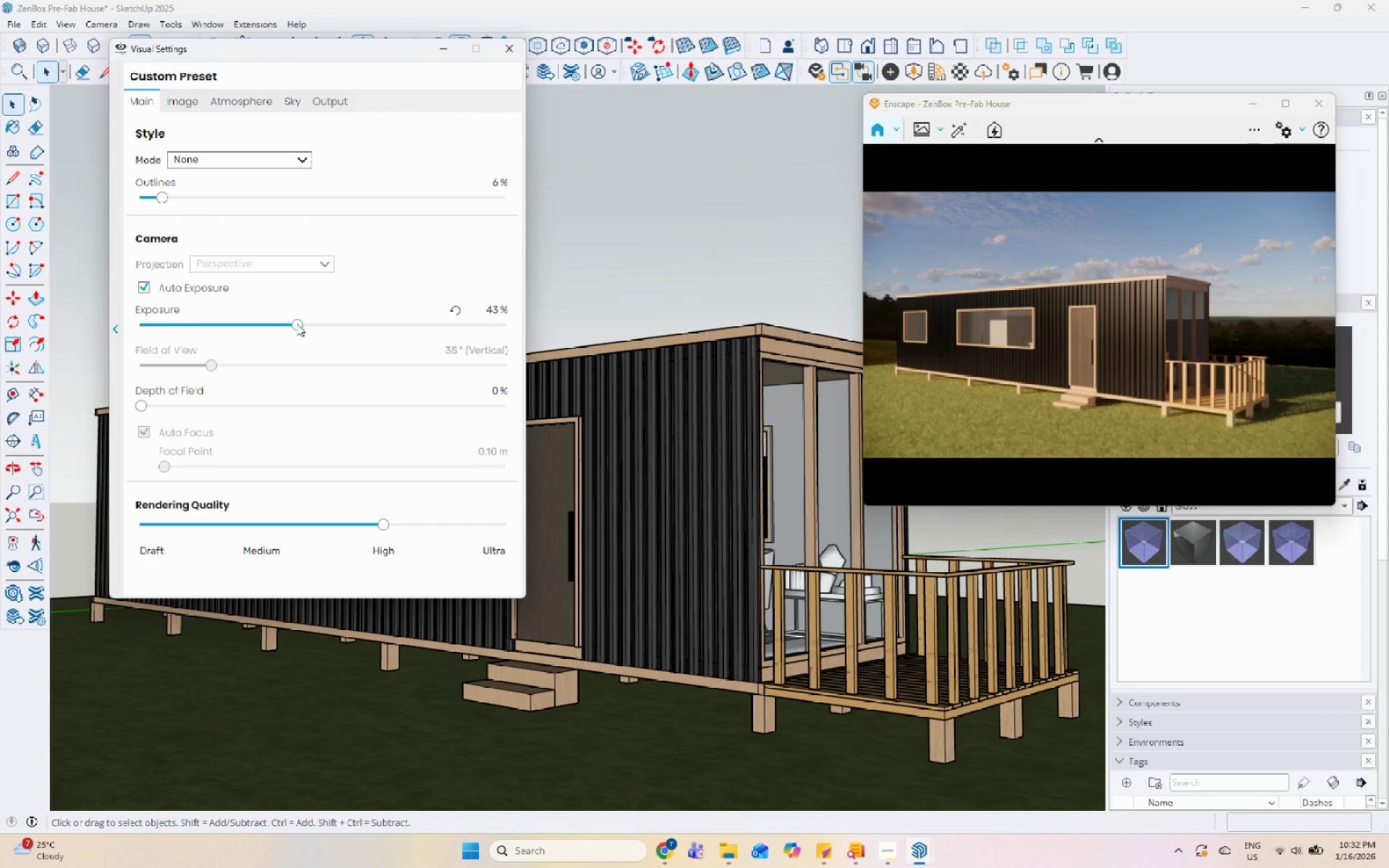 
left_click_drag(start_coordinate=[297, 325], to_coordinate=[314, 328])
 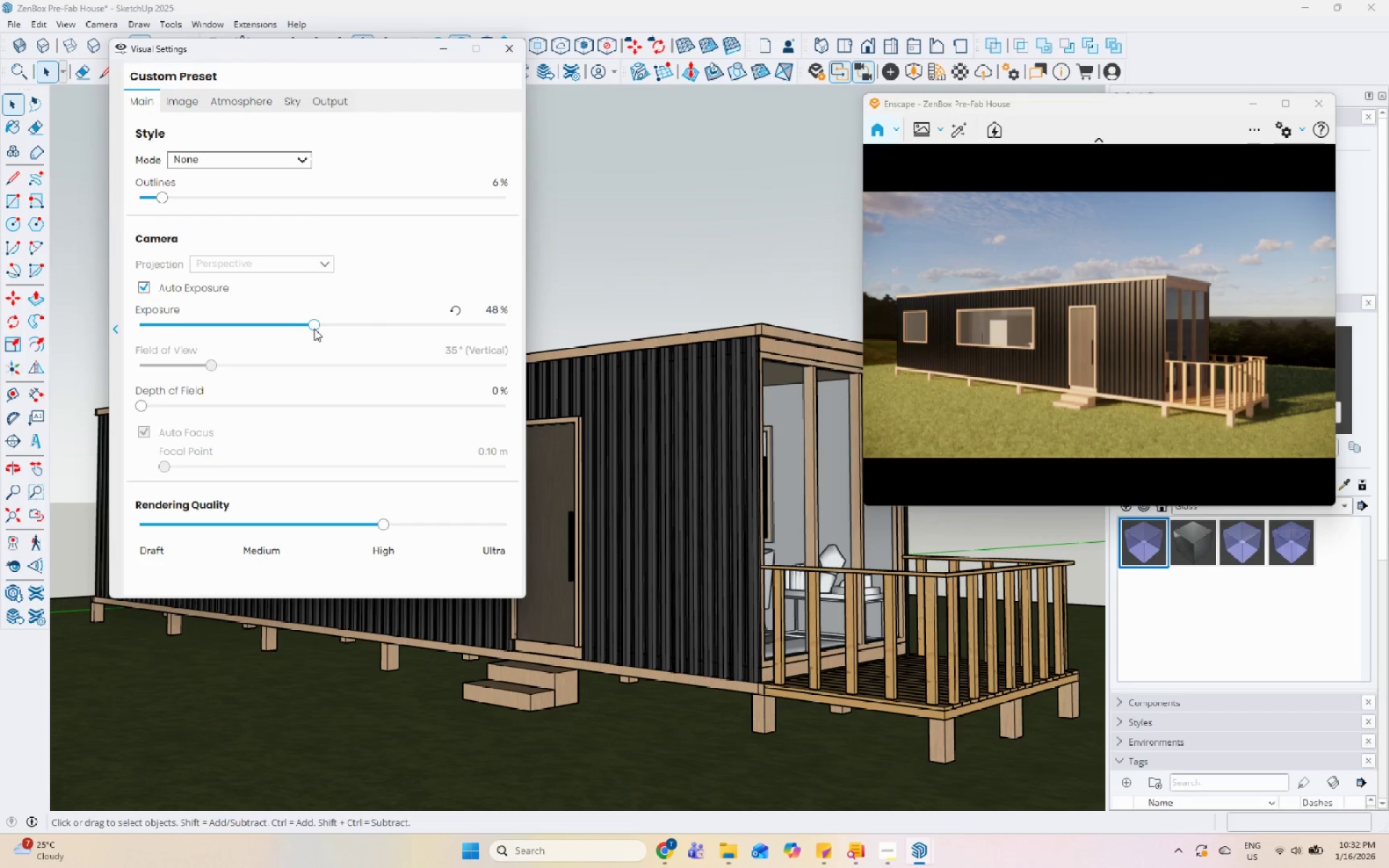 
left_click_drag(start_coordinate=[317, 328], to_coordinate=[332, 328])
 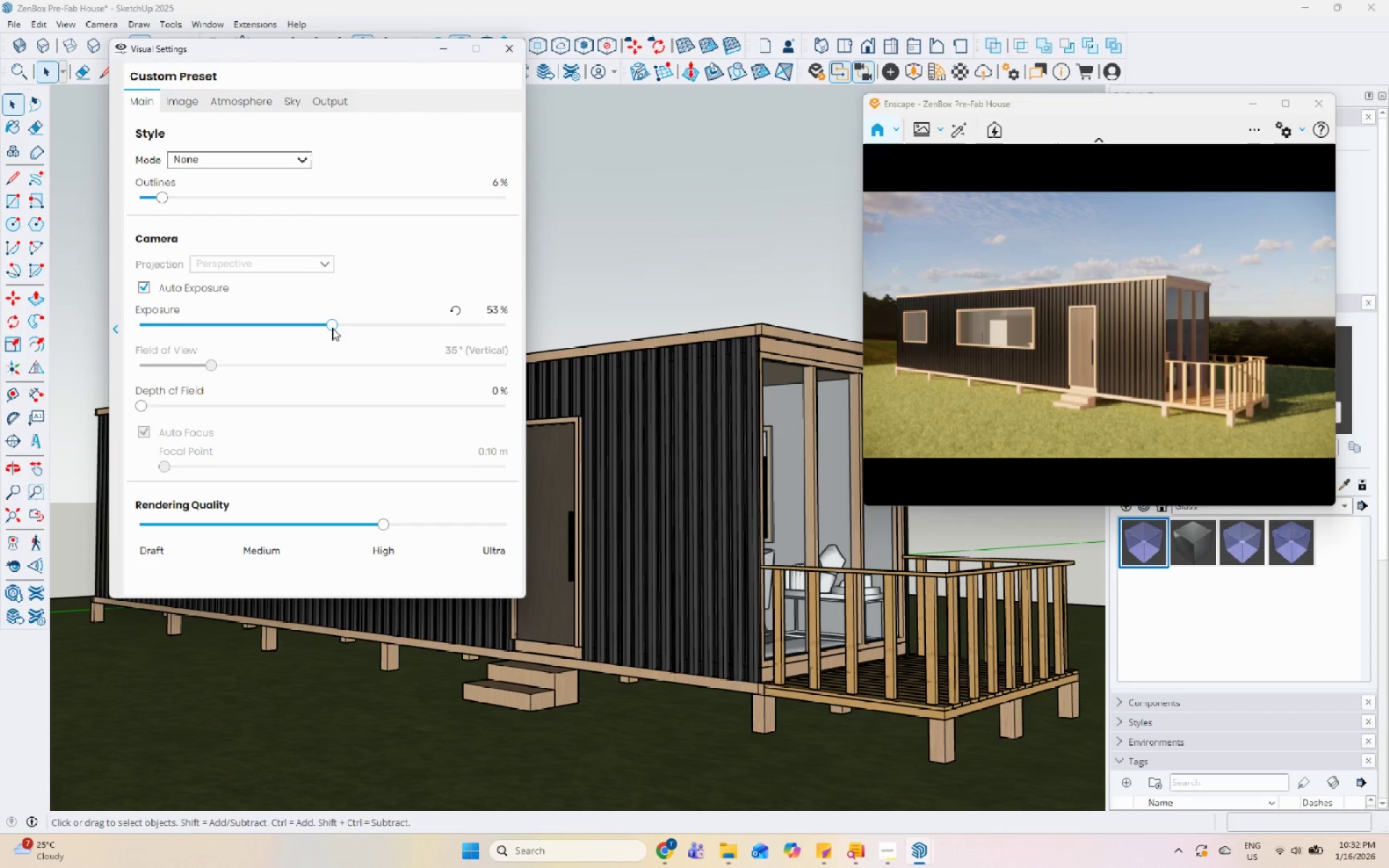 
left_click_drag(start_coordinate=[332, 328], to_coordinate=[327, 327])
 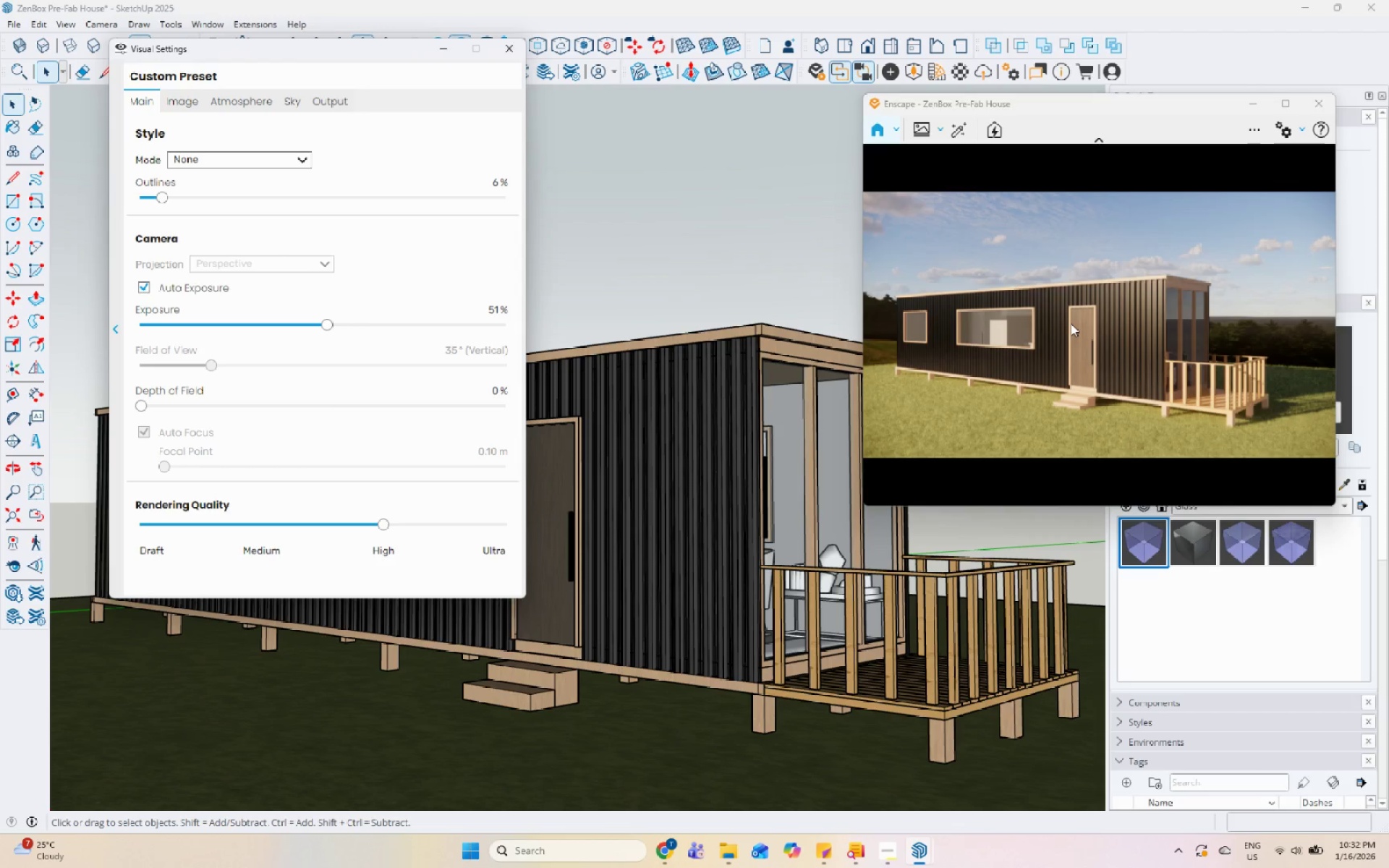 
left_click([292, 98])
 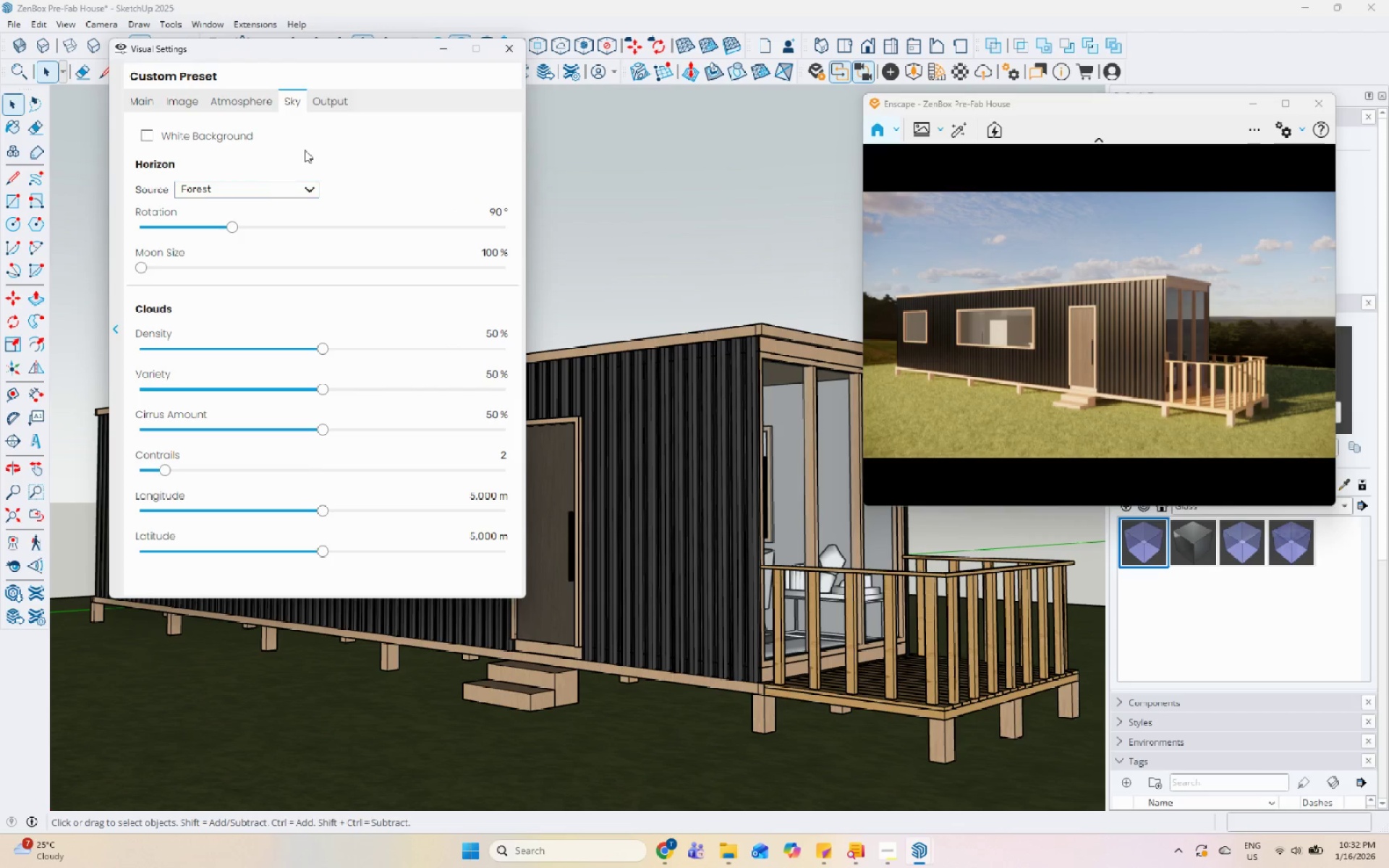 
left_click([328, 108])
 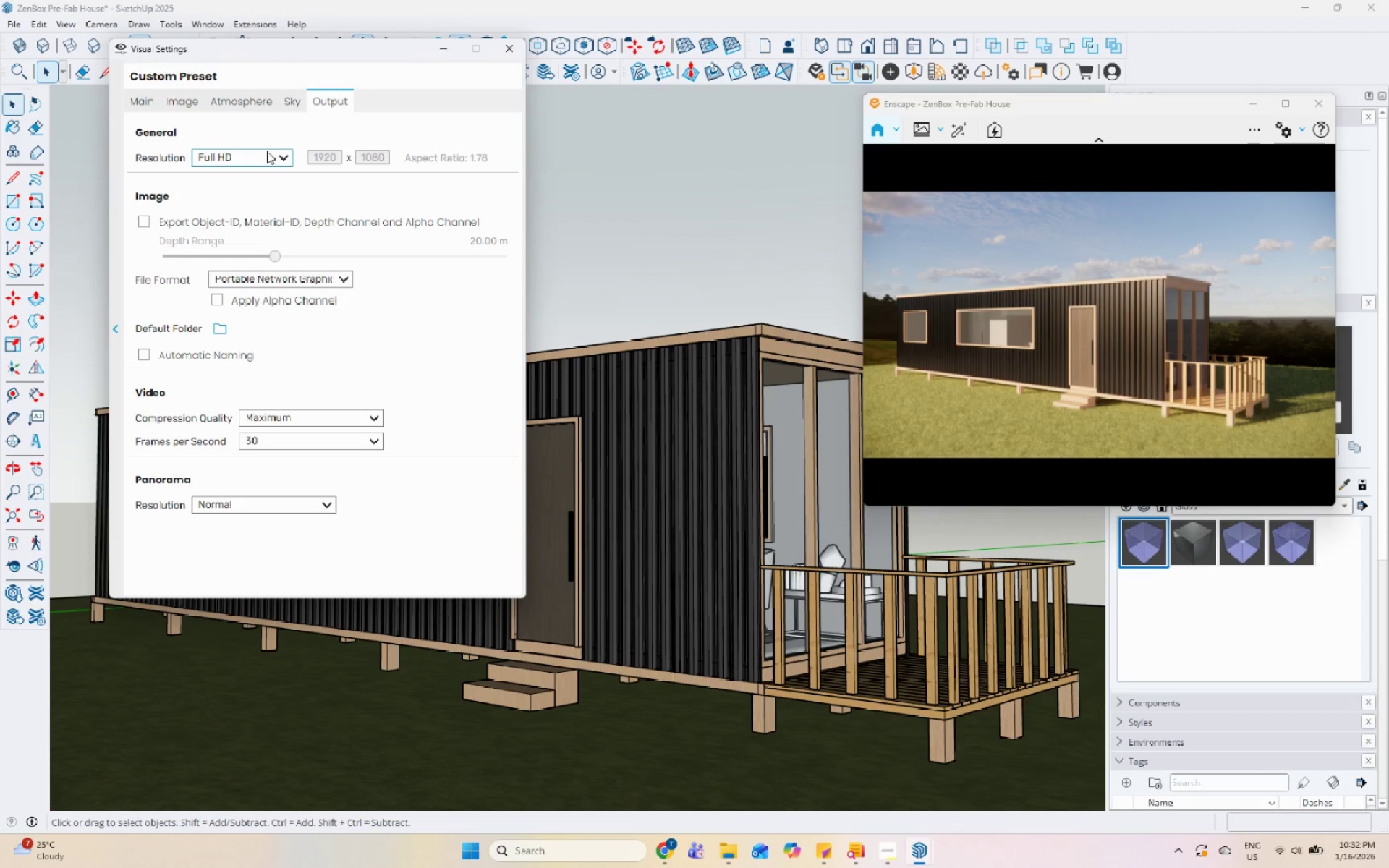 
left_click([267, 151])
 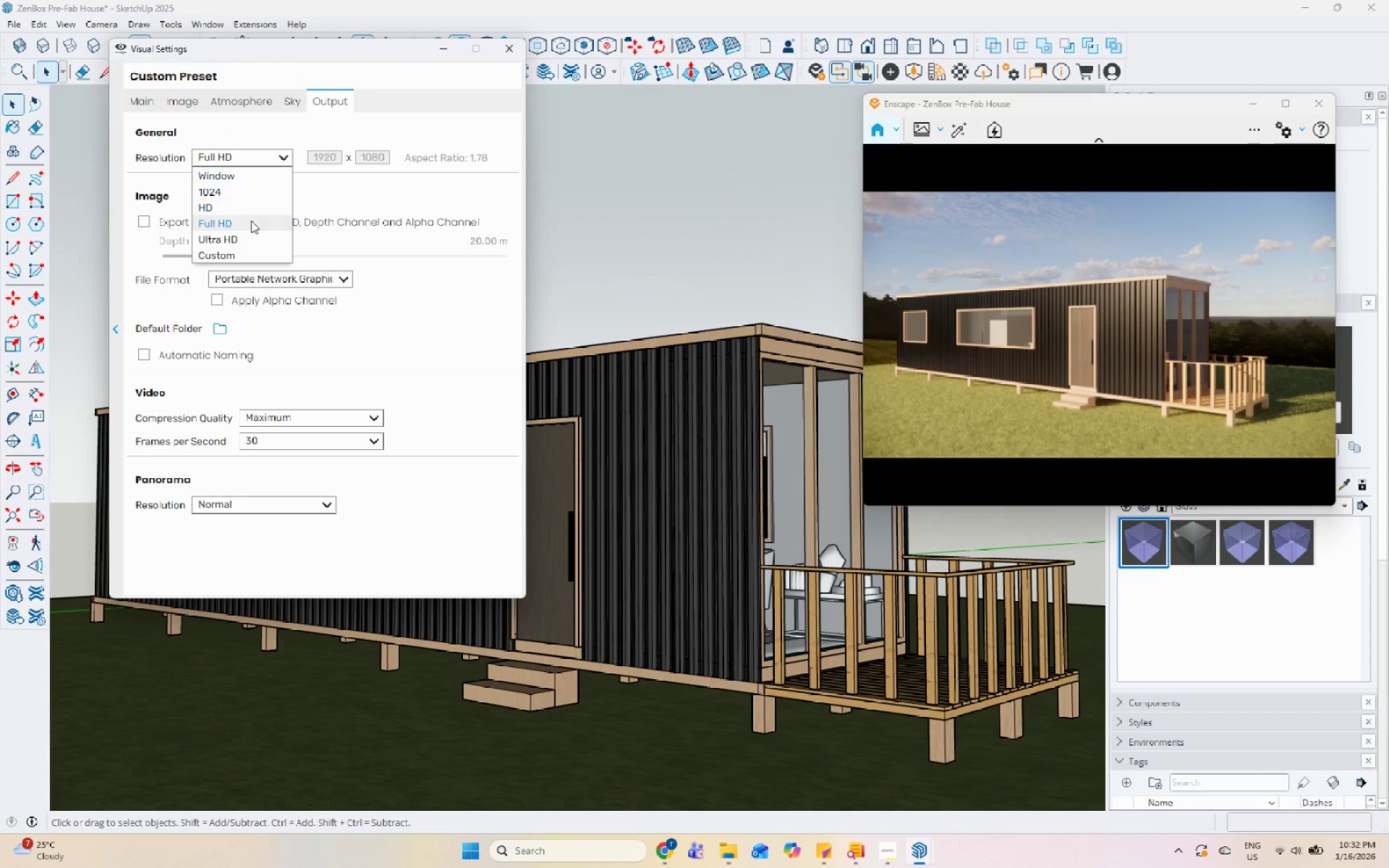 
left_click([245, 240])
 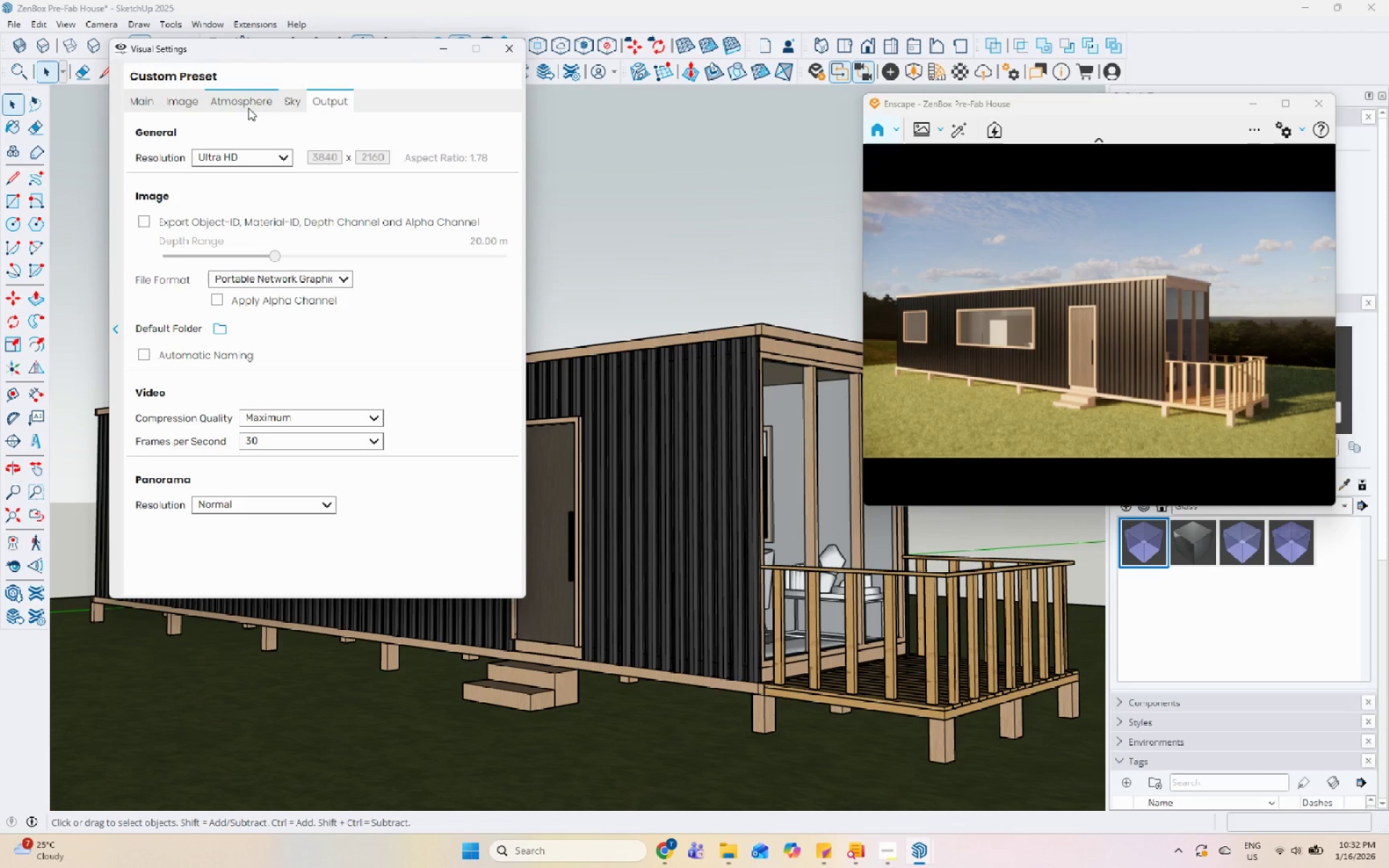 
left_click([285, 98])
 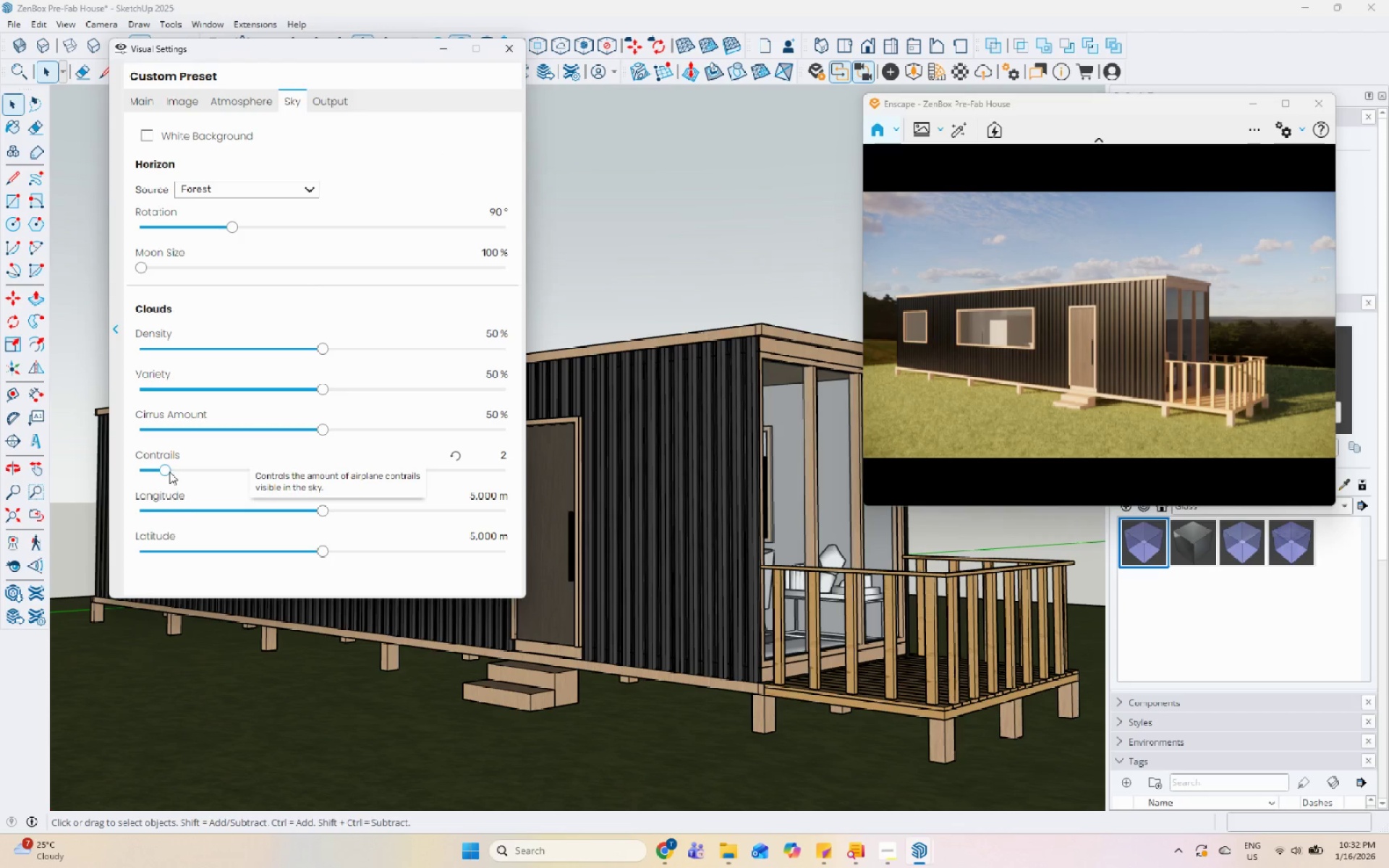 
left_click_drag(start_coordinate=[325, 346], to_coordinate=[449, 361])
 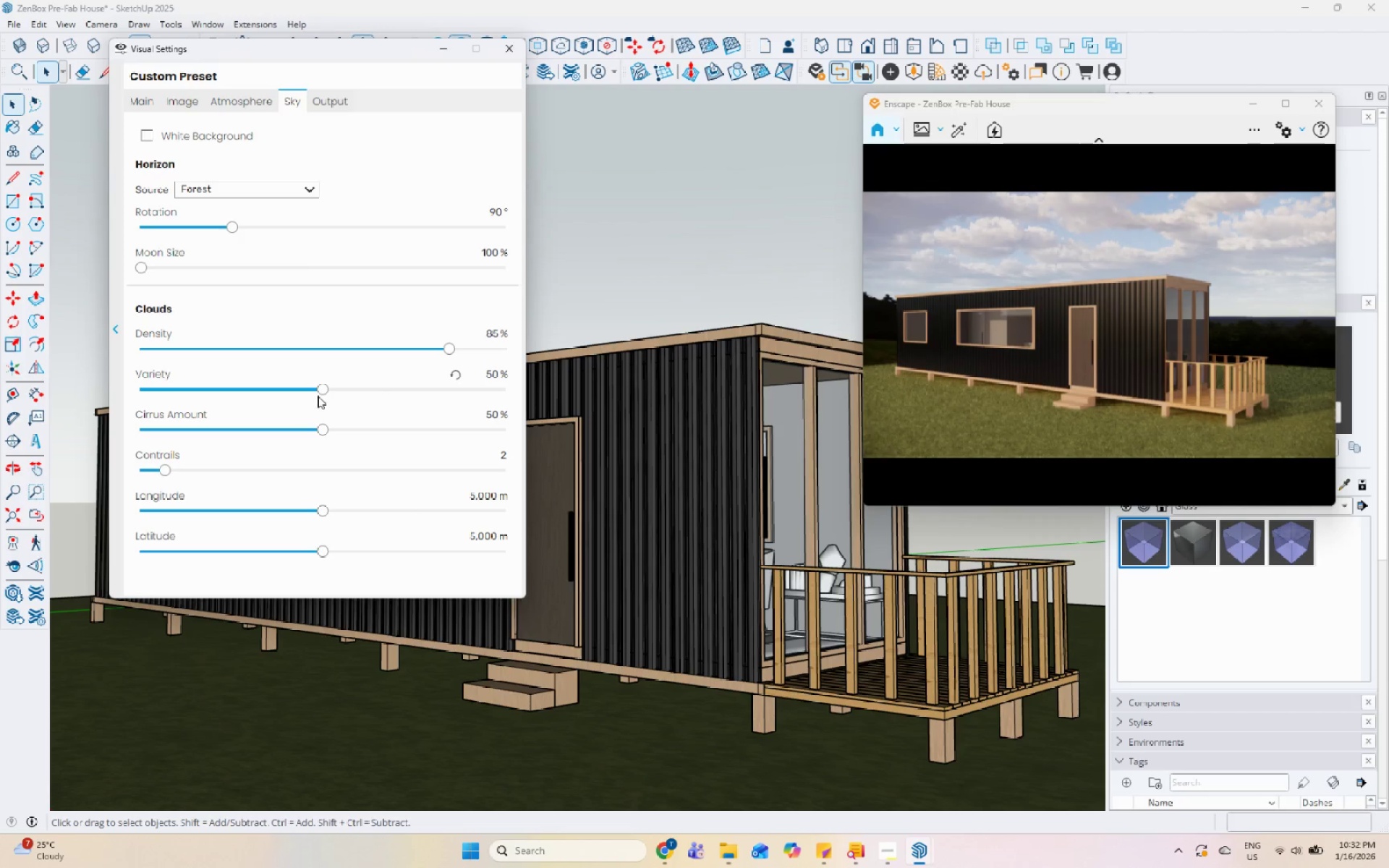 
left_click_drag(start_coordinate=[322, 392], to_coordinate=[232, 400])
 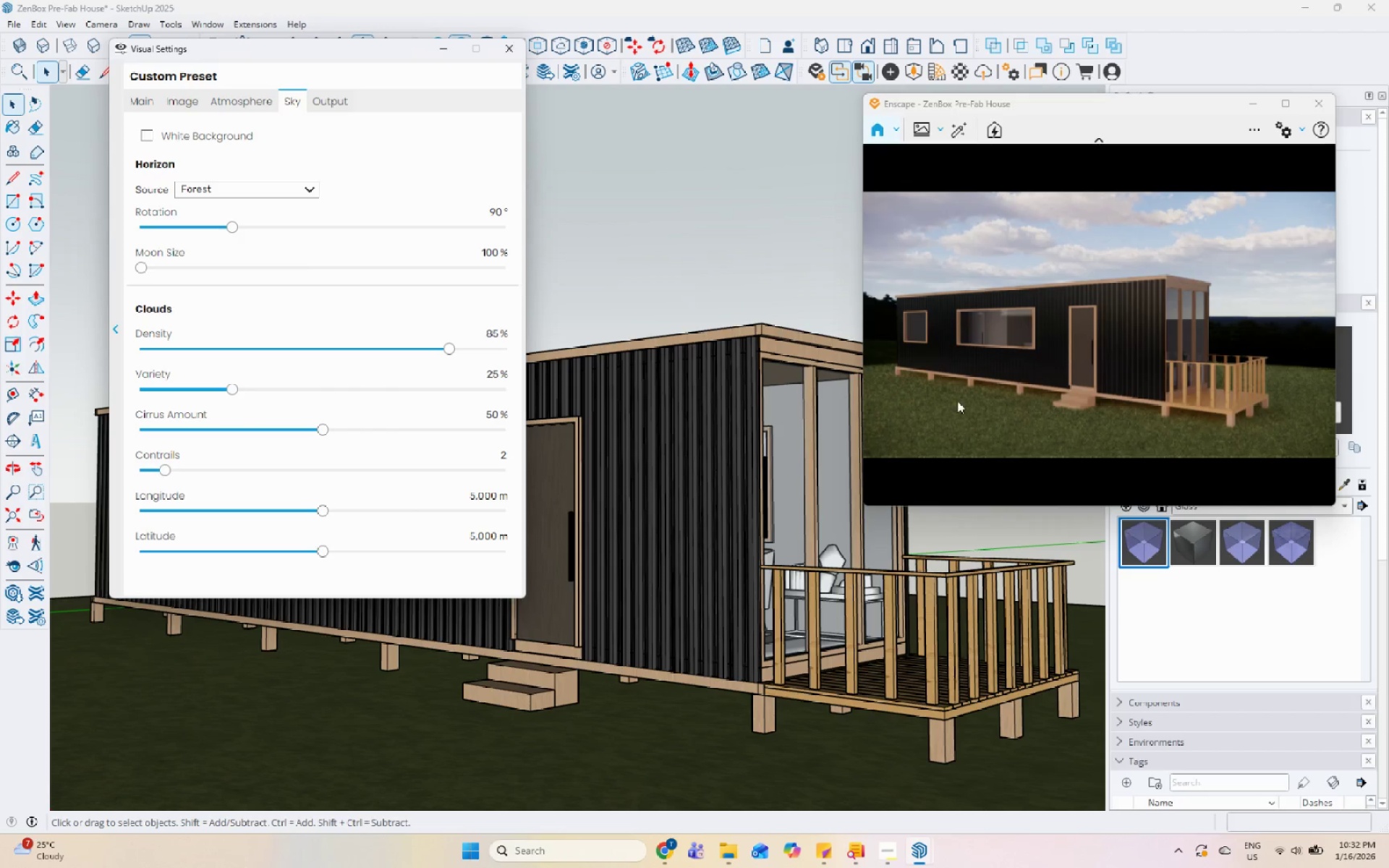 
hold_key(key=ShiftLeft, duration=1.5)
 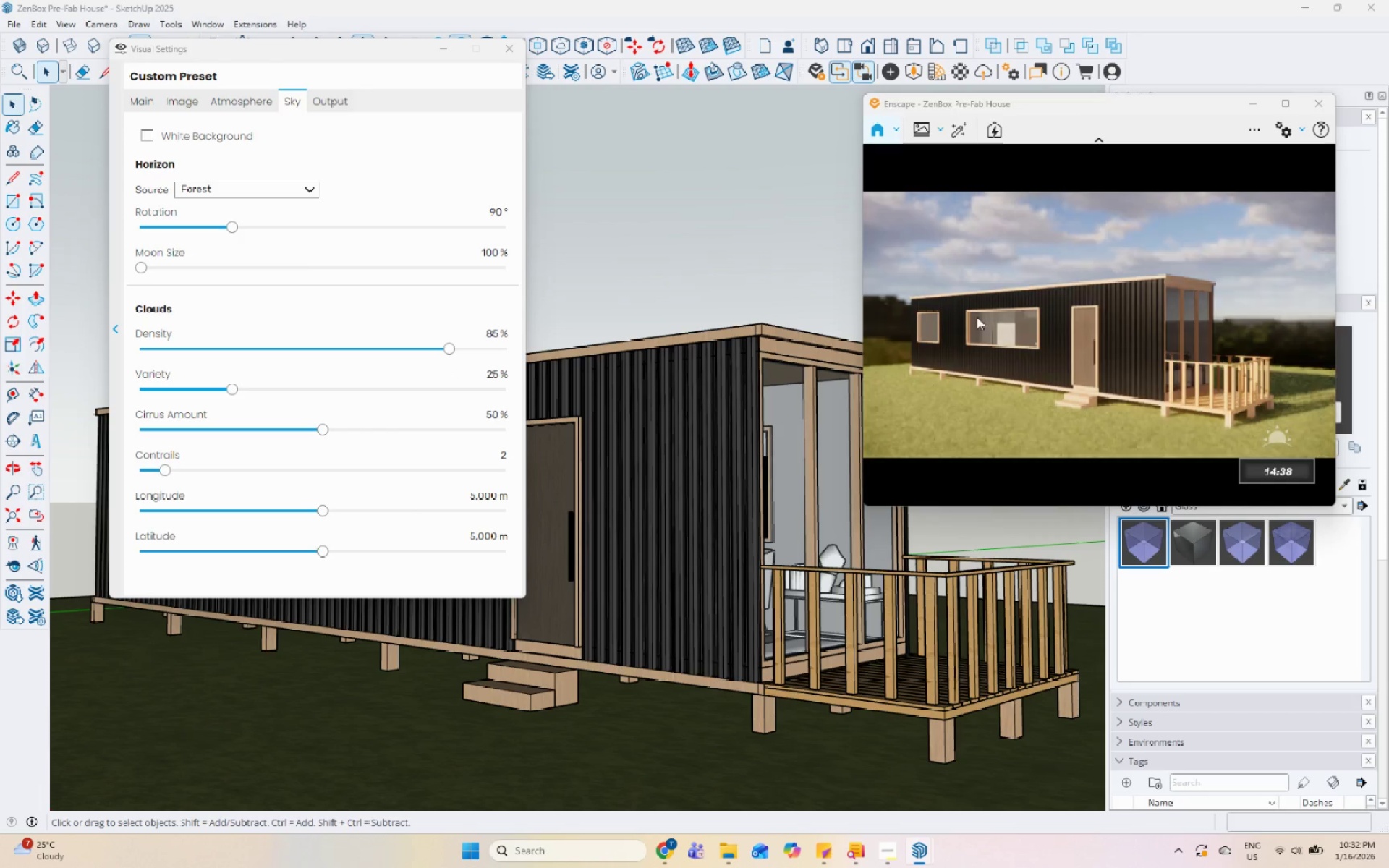 
hold_key(key=ShiftLeft, duration=1.52)
 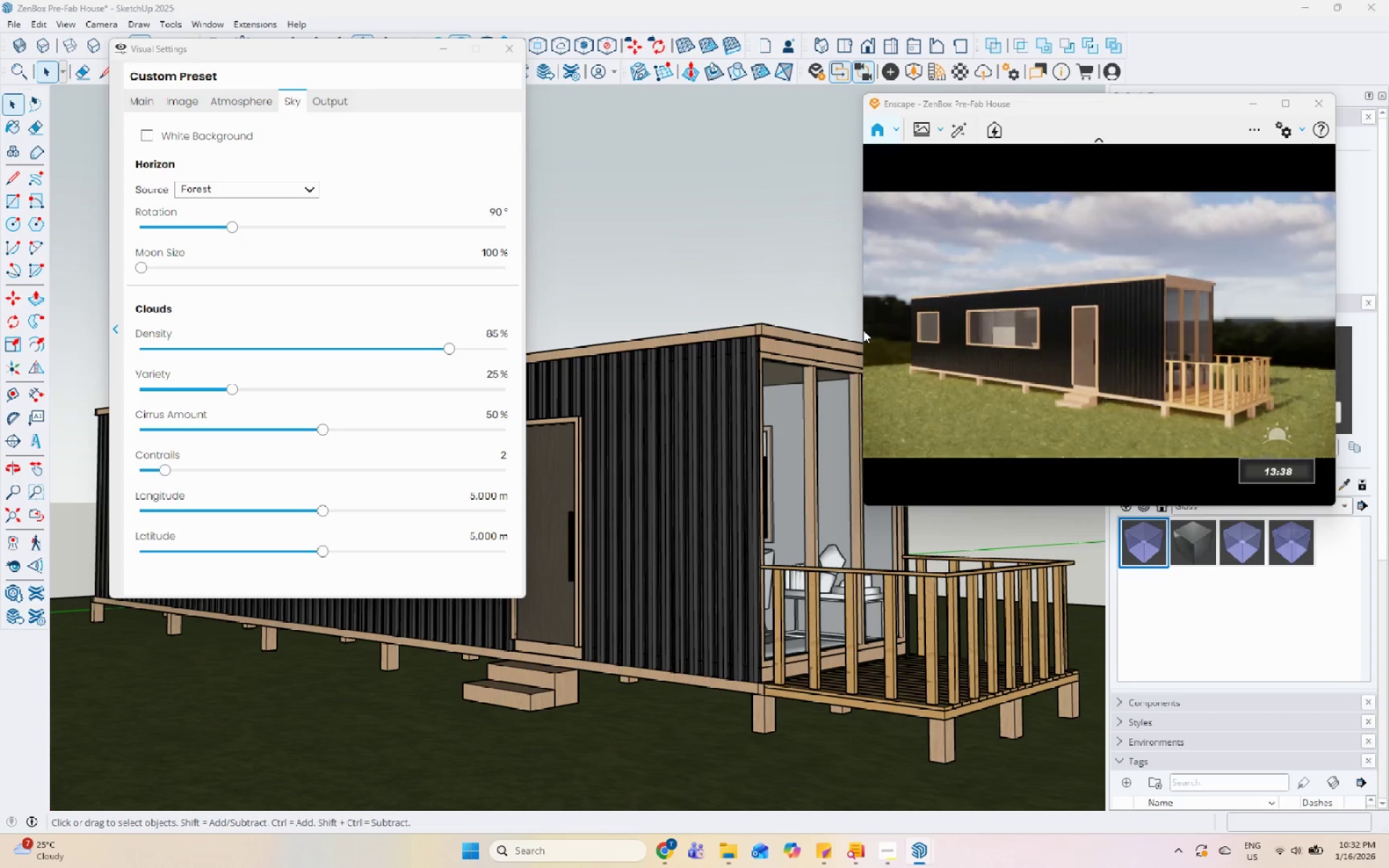 
hold_key(key=ShiftLeft, duration=1.51)
 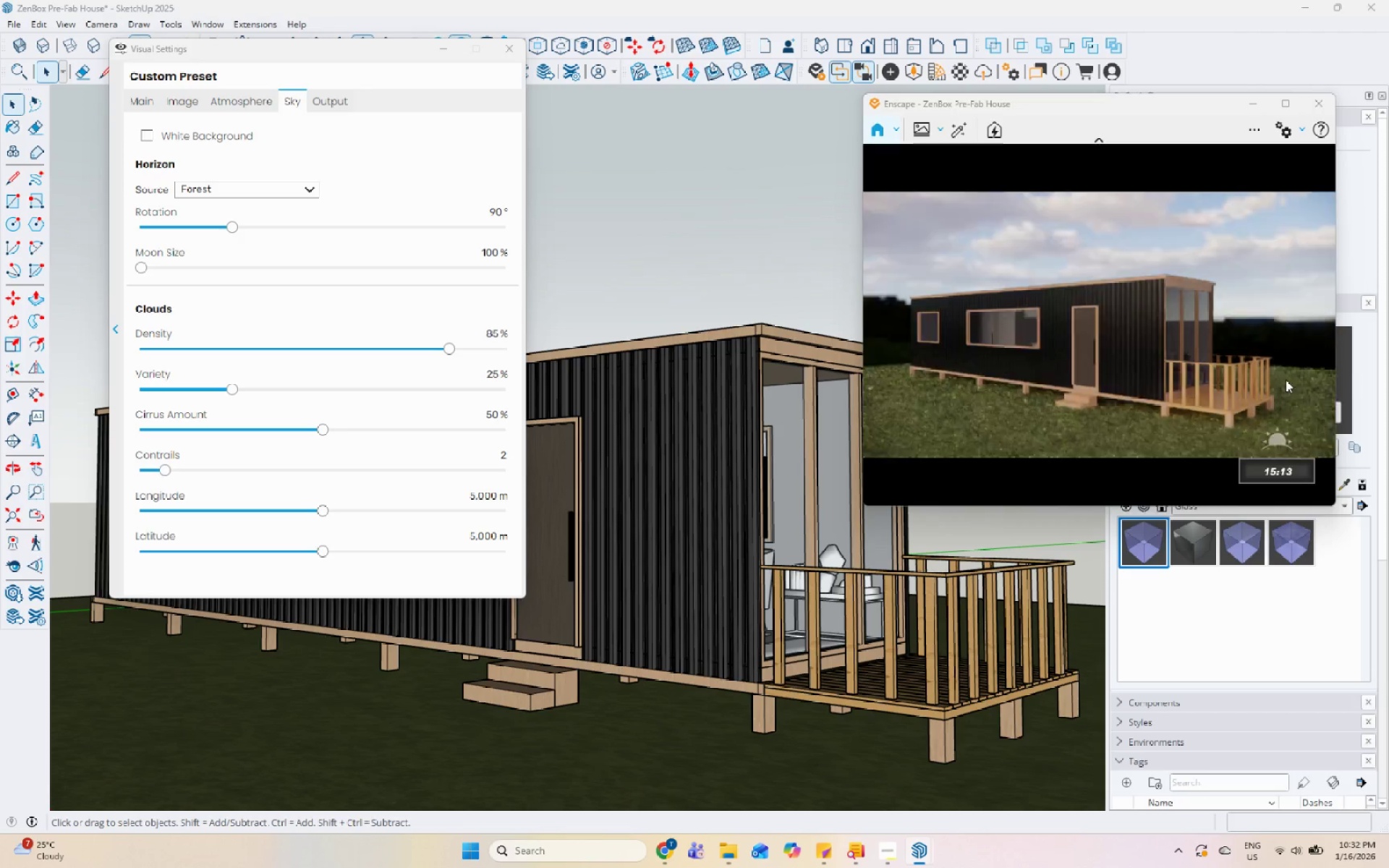 
hold_key(key=ShiftLeft, duration=1.52)
 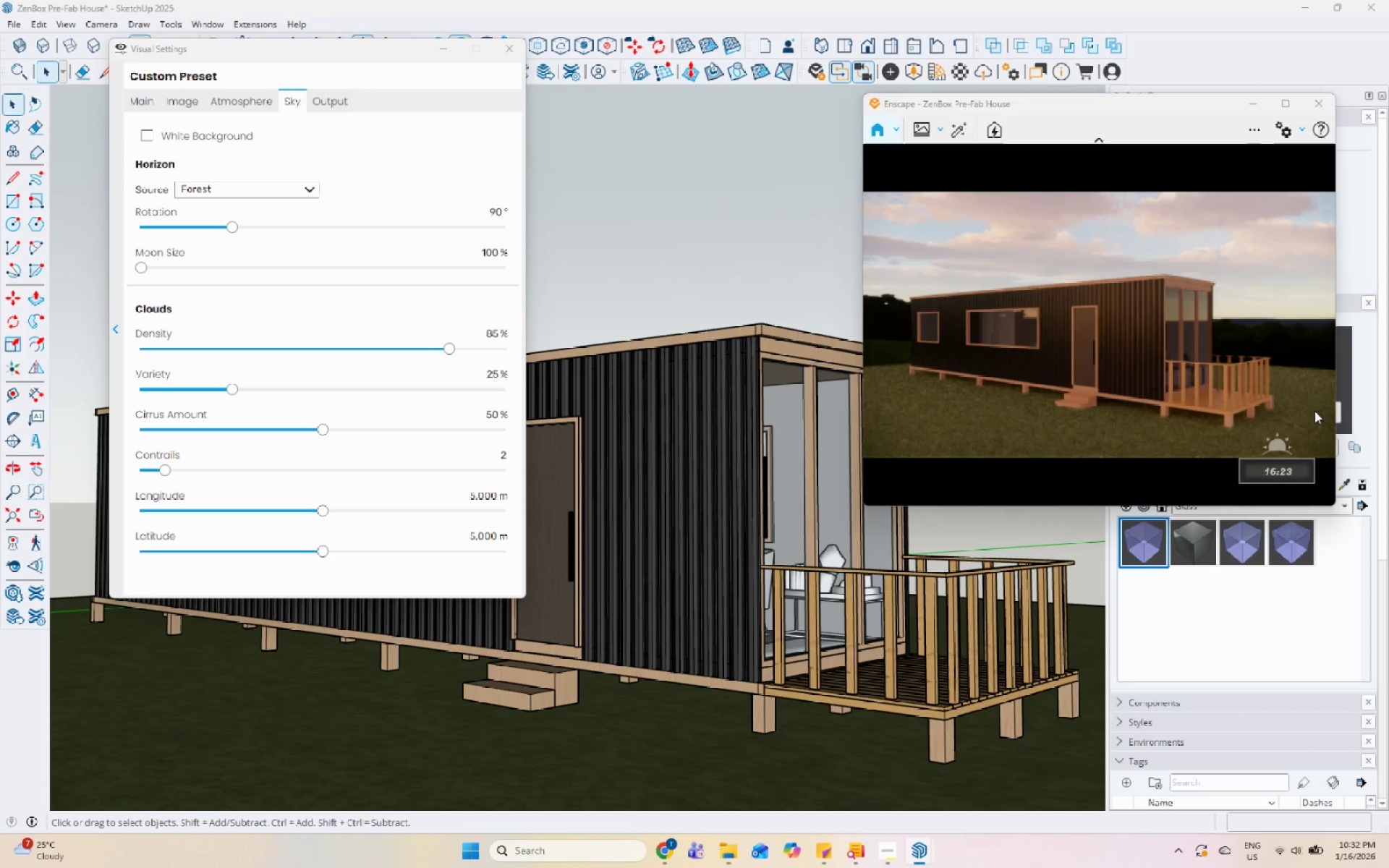 
hold_key(key=ShiftLeft, duration=1.5)
 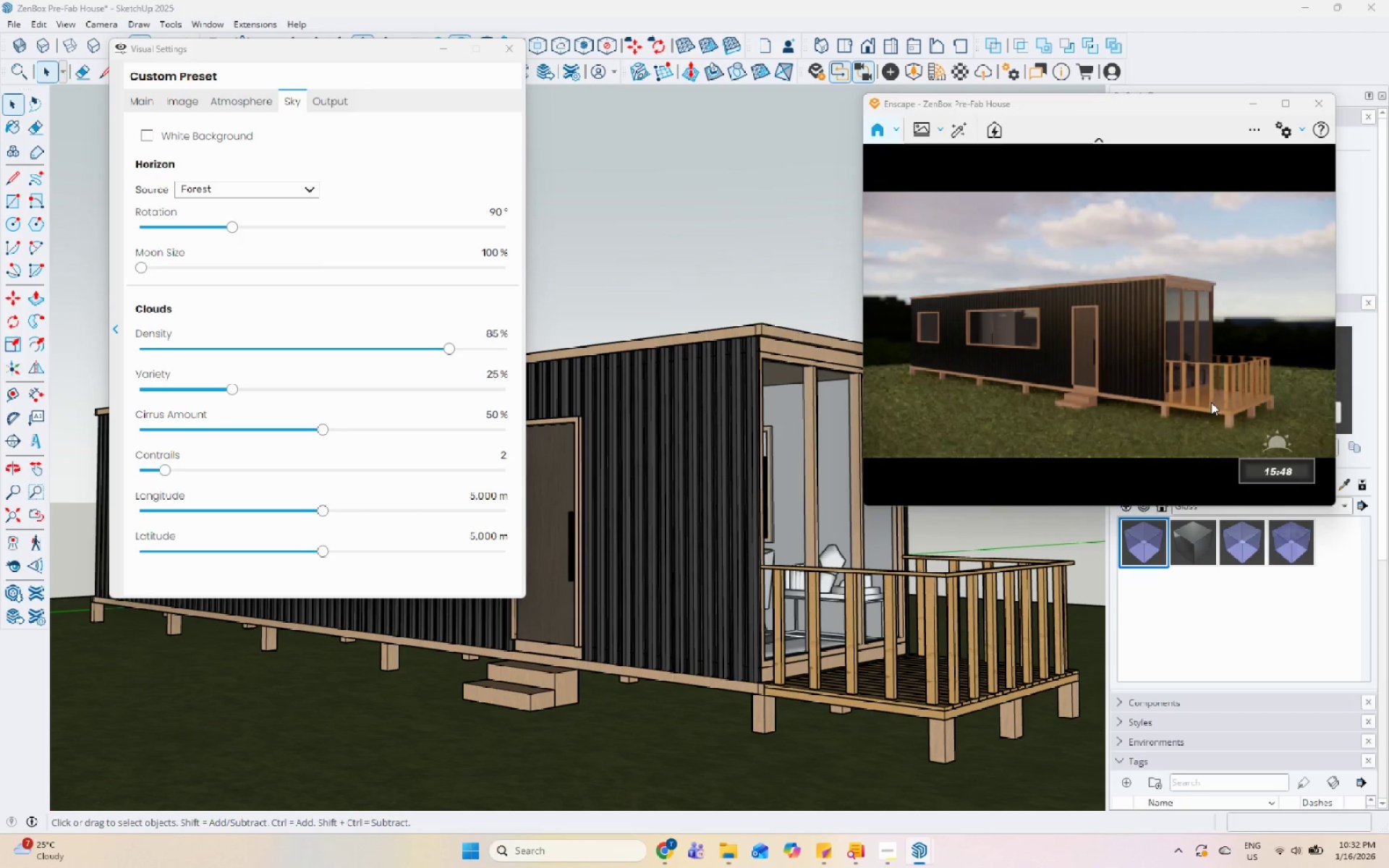 
hold_key(key=ShiftLeft, duration=1.5)
 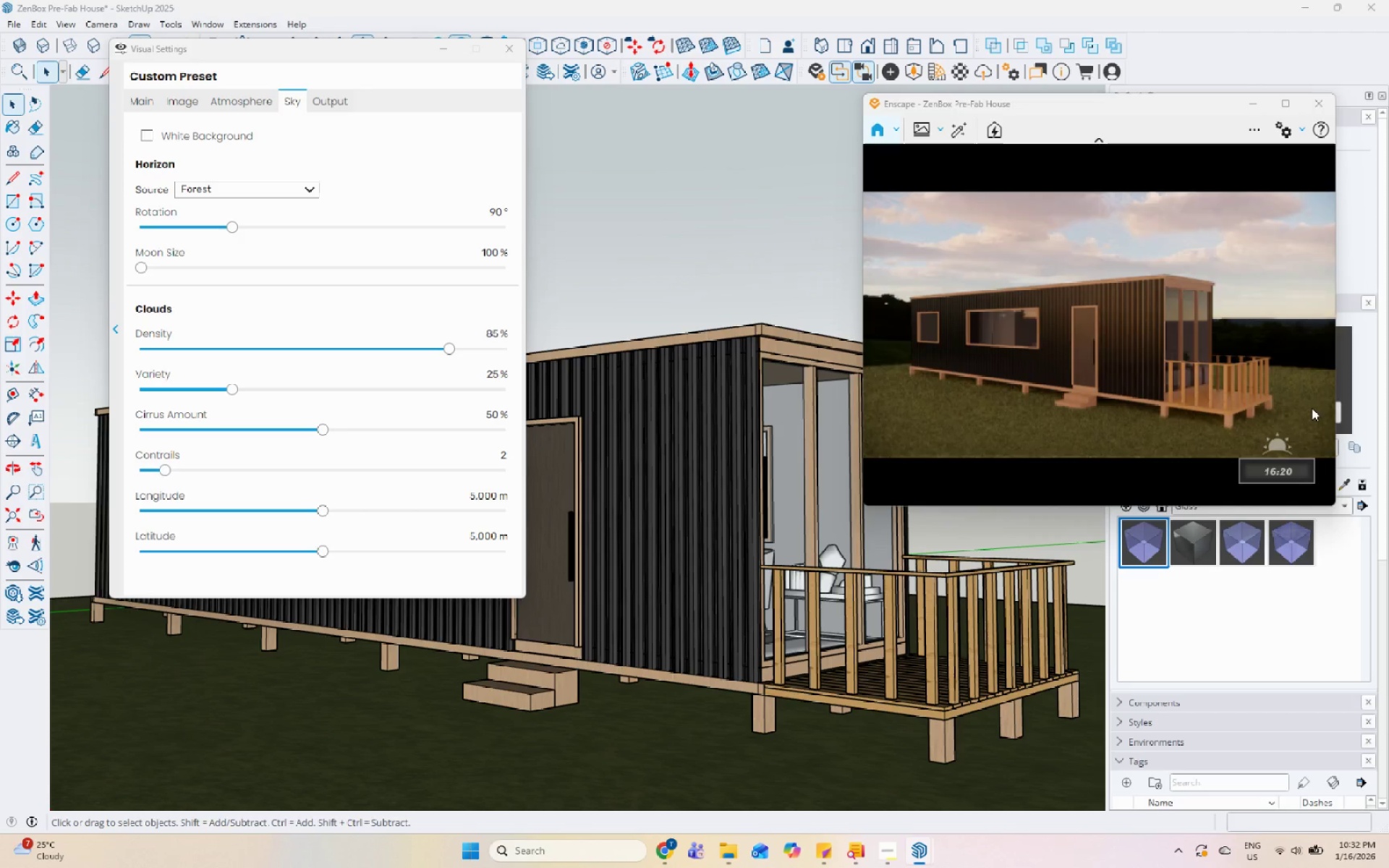 
hold_key(key=ShiftLeft, duration=1.51)
 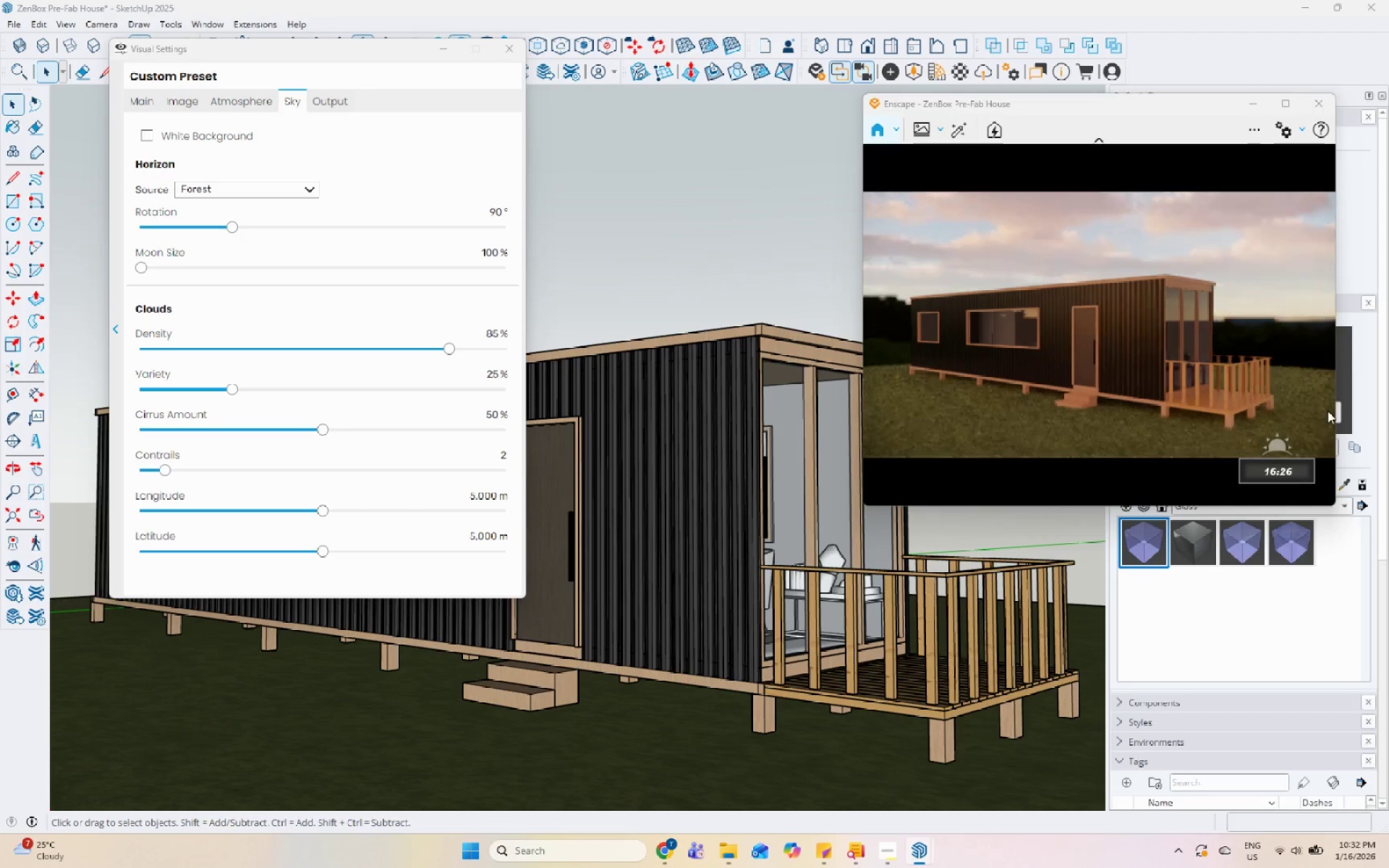 
hold_key(key=ShiftLeft, duration=1.53)
 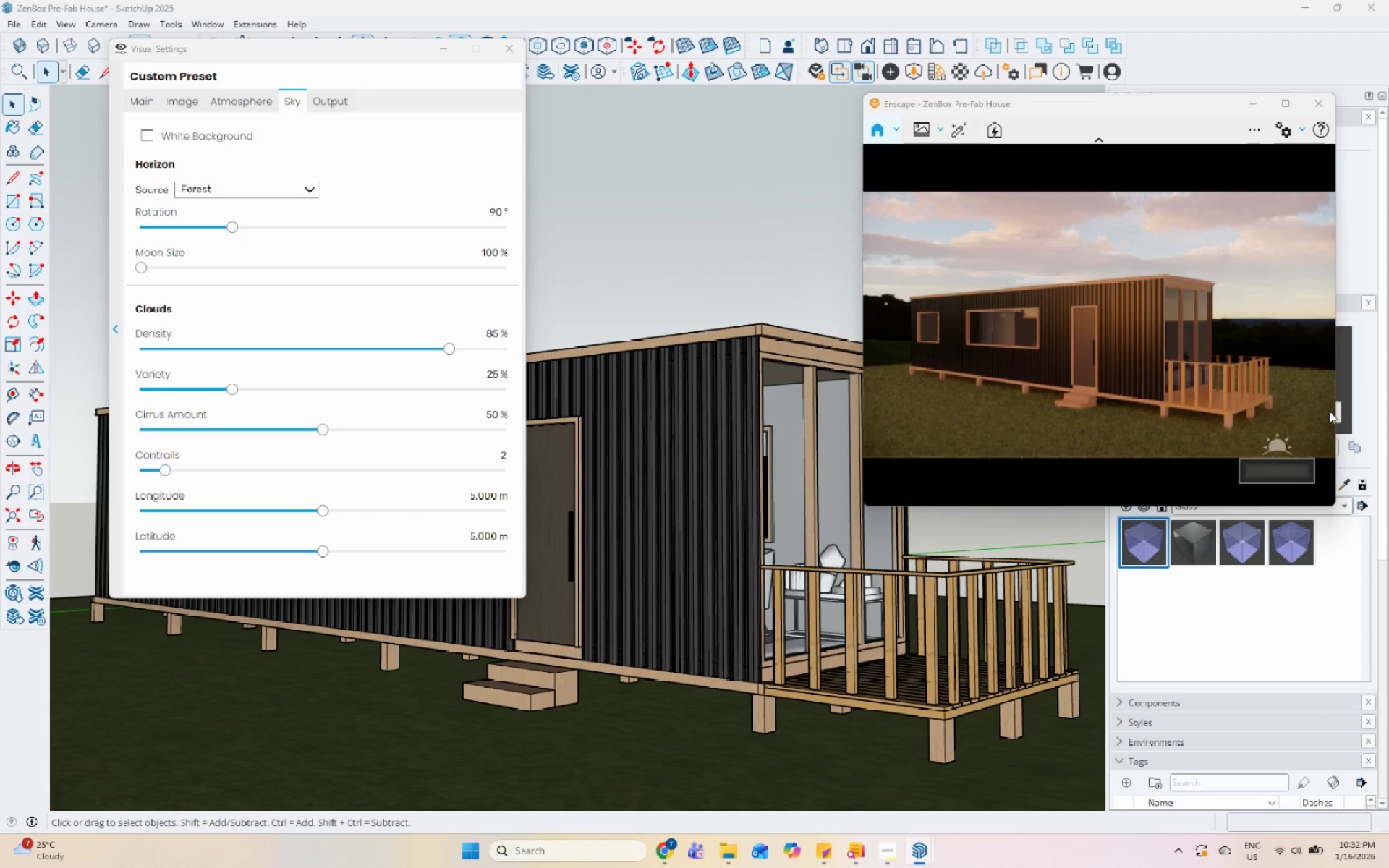 
hold_key(key=ShiftLeft, duration=1.51)
 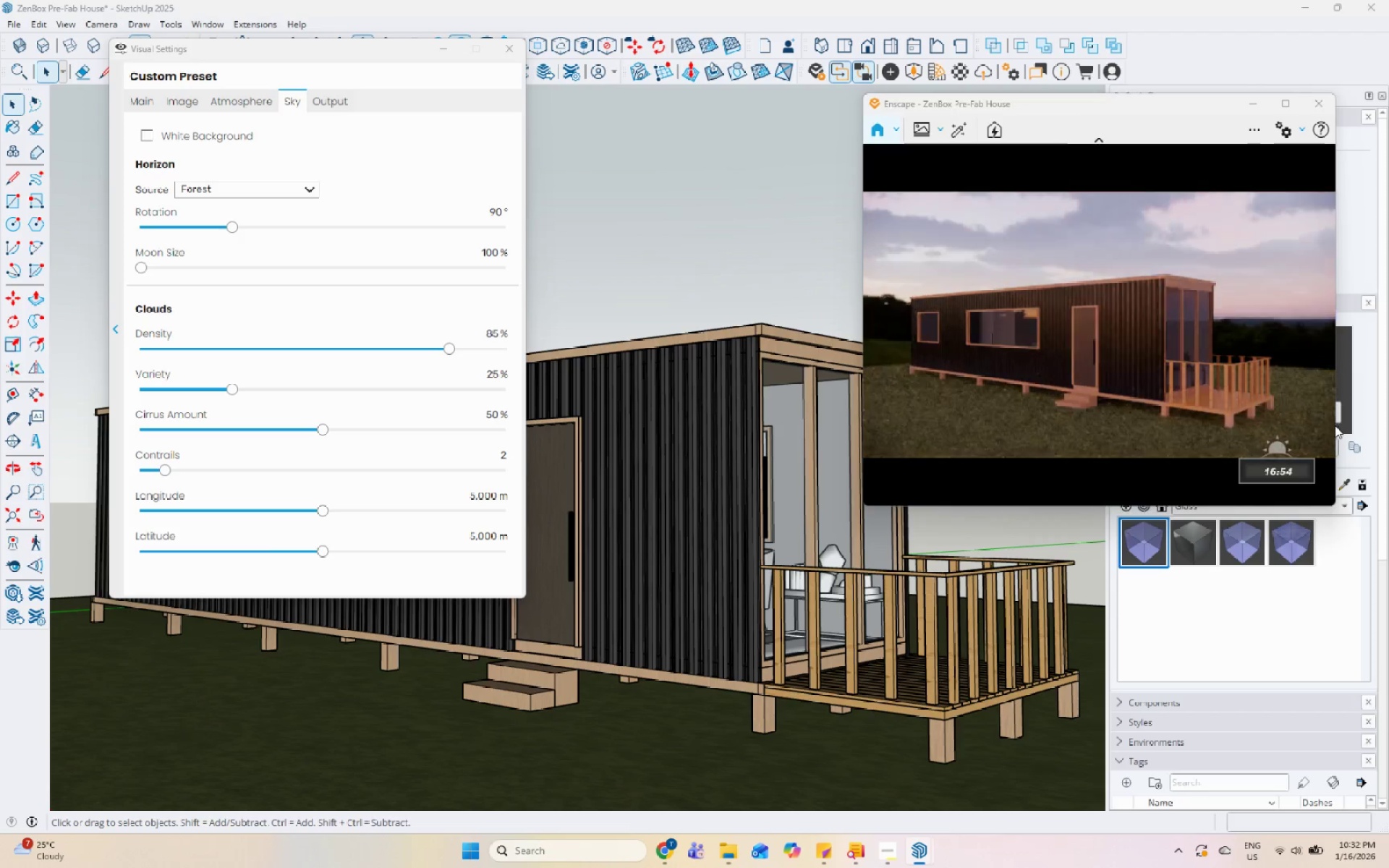 
hold_key(key=ShiftLeft, duration=1.52)
 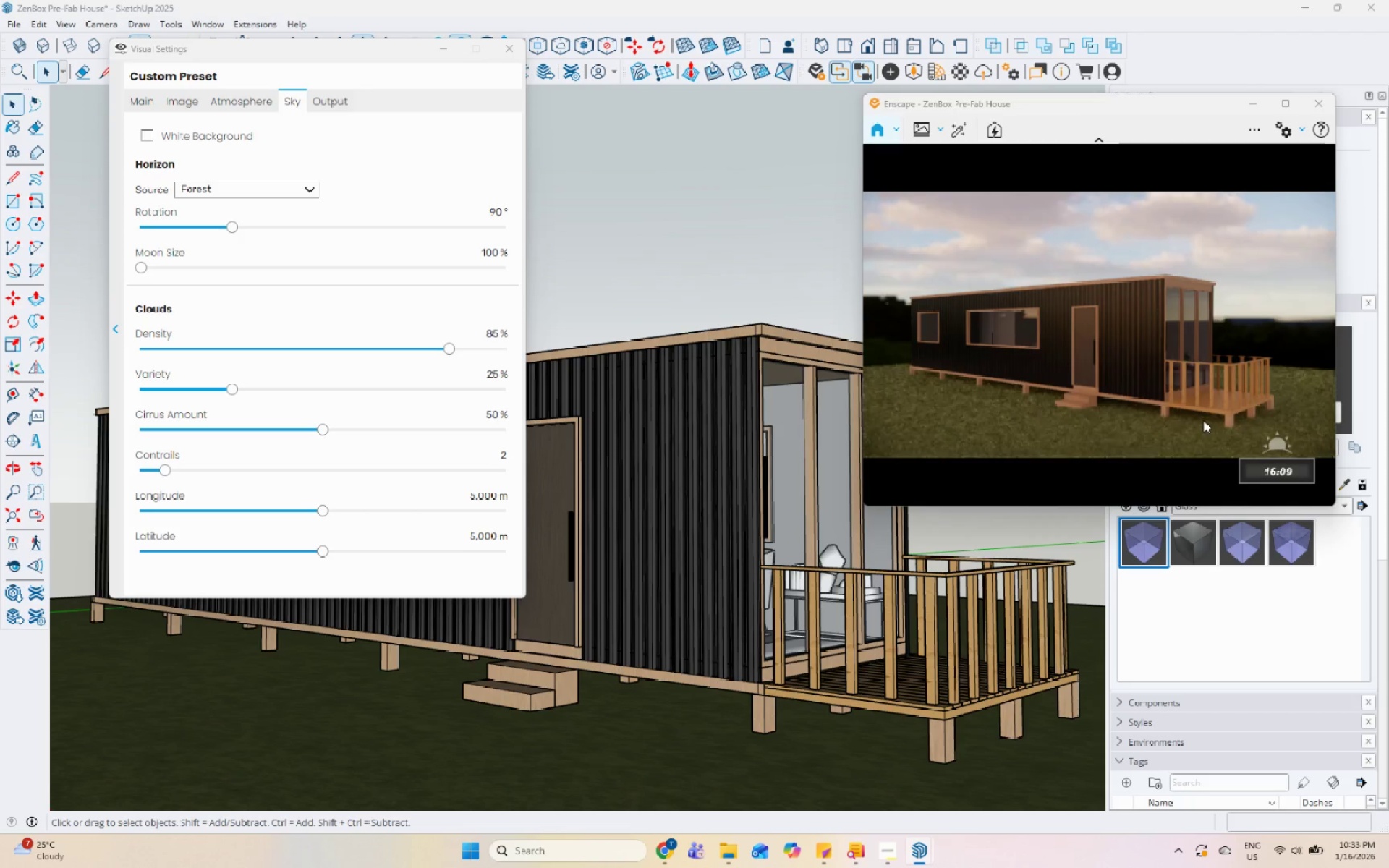 
hold_key(key=ShiftLeft, duration=1.52)
 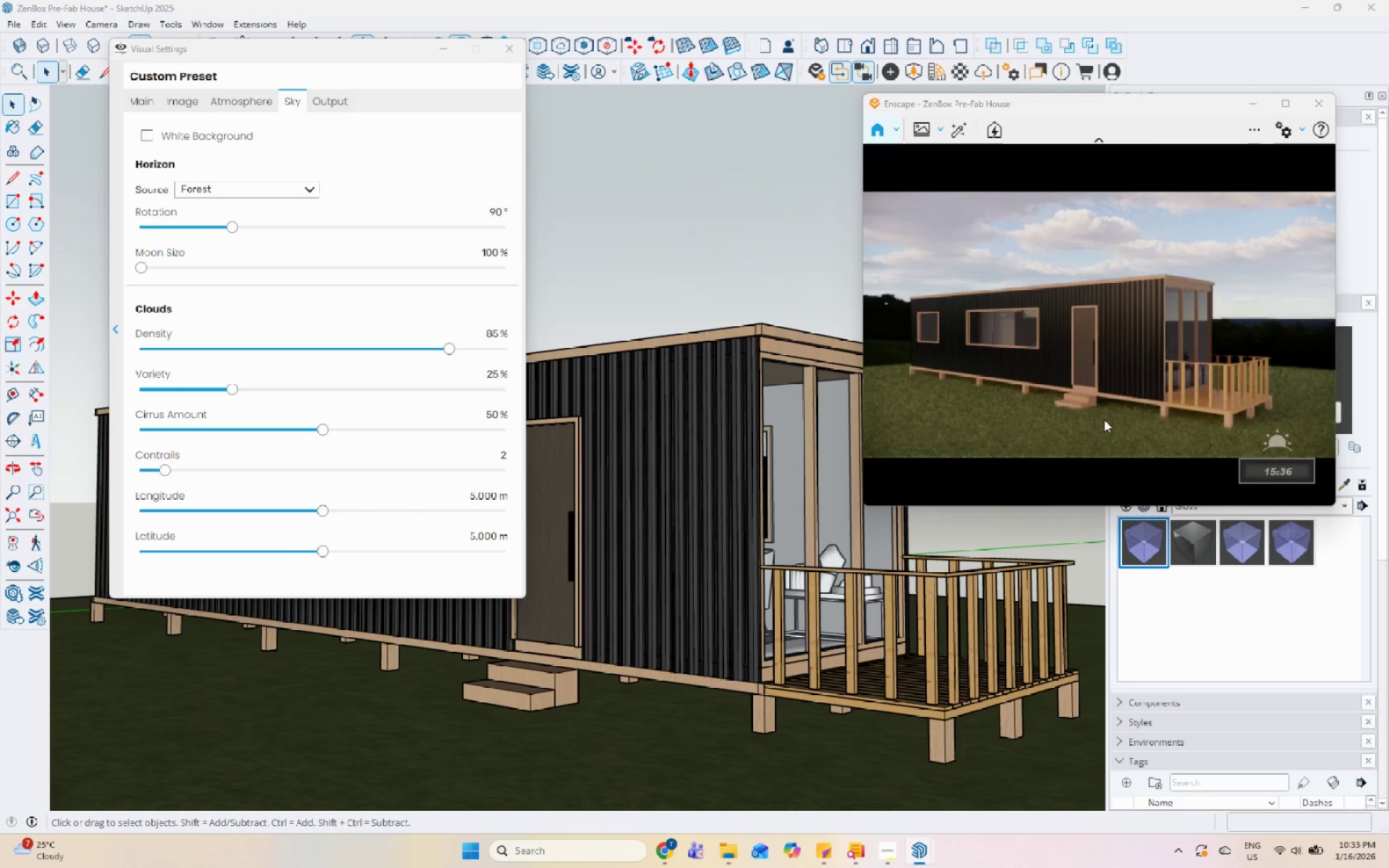 
hold_key(key=ShiftLeft, duration=1.51)
 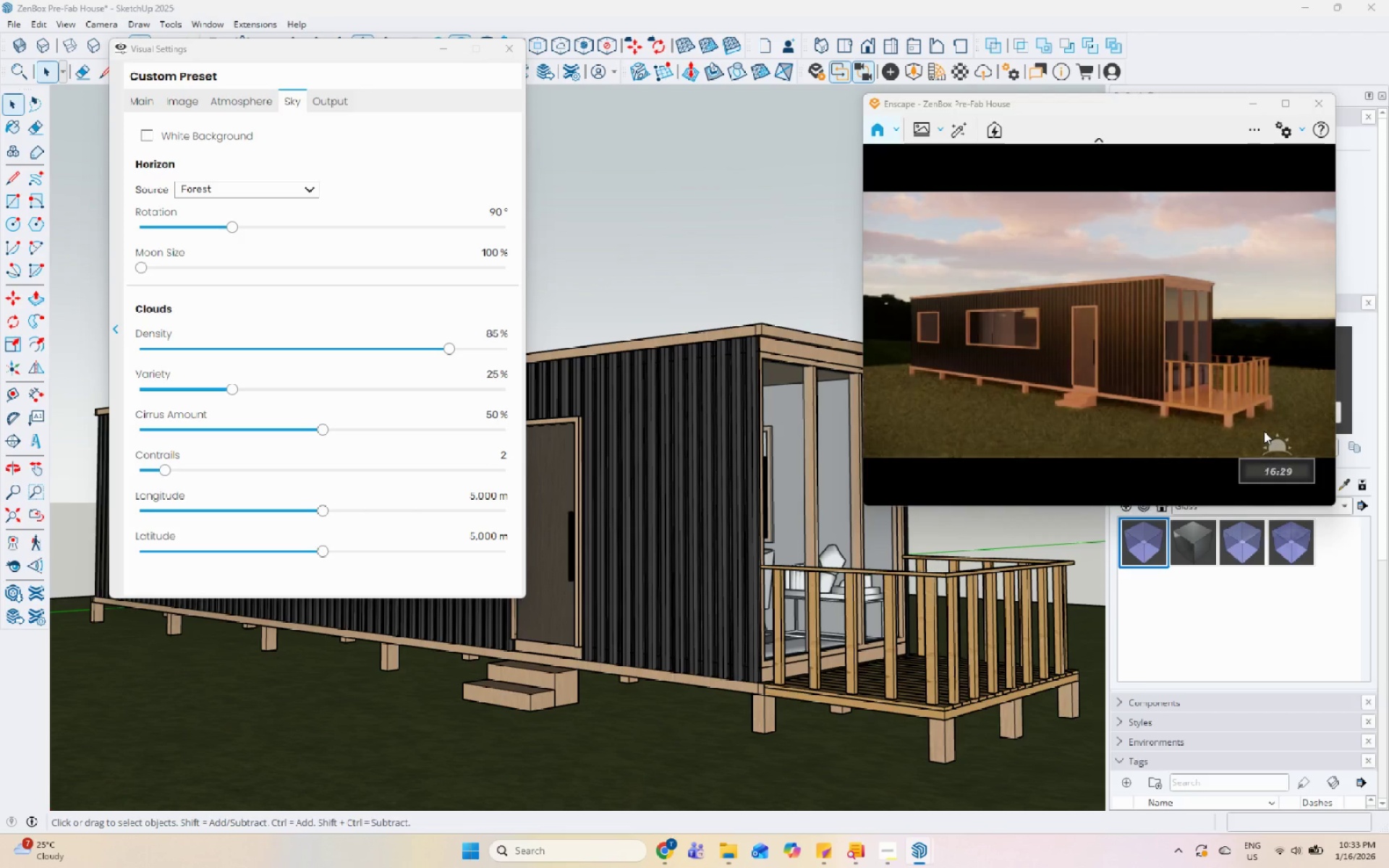 
hold_key(key=ShiftLeft, duration=1.52)
 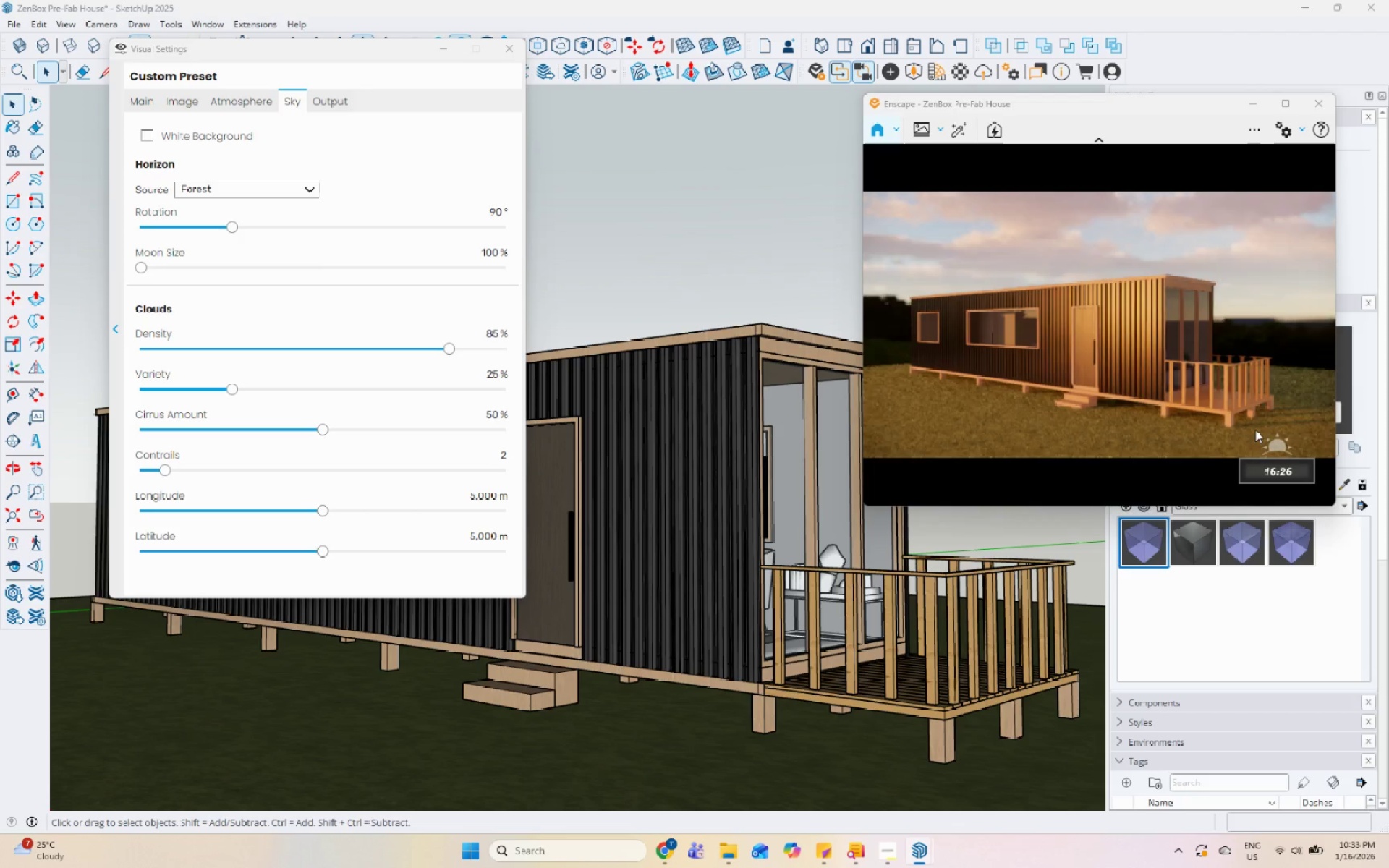 
hold_key(key=ShiftLeft, duration=1.5)
 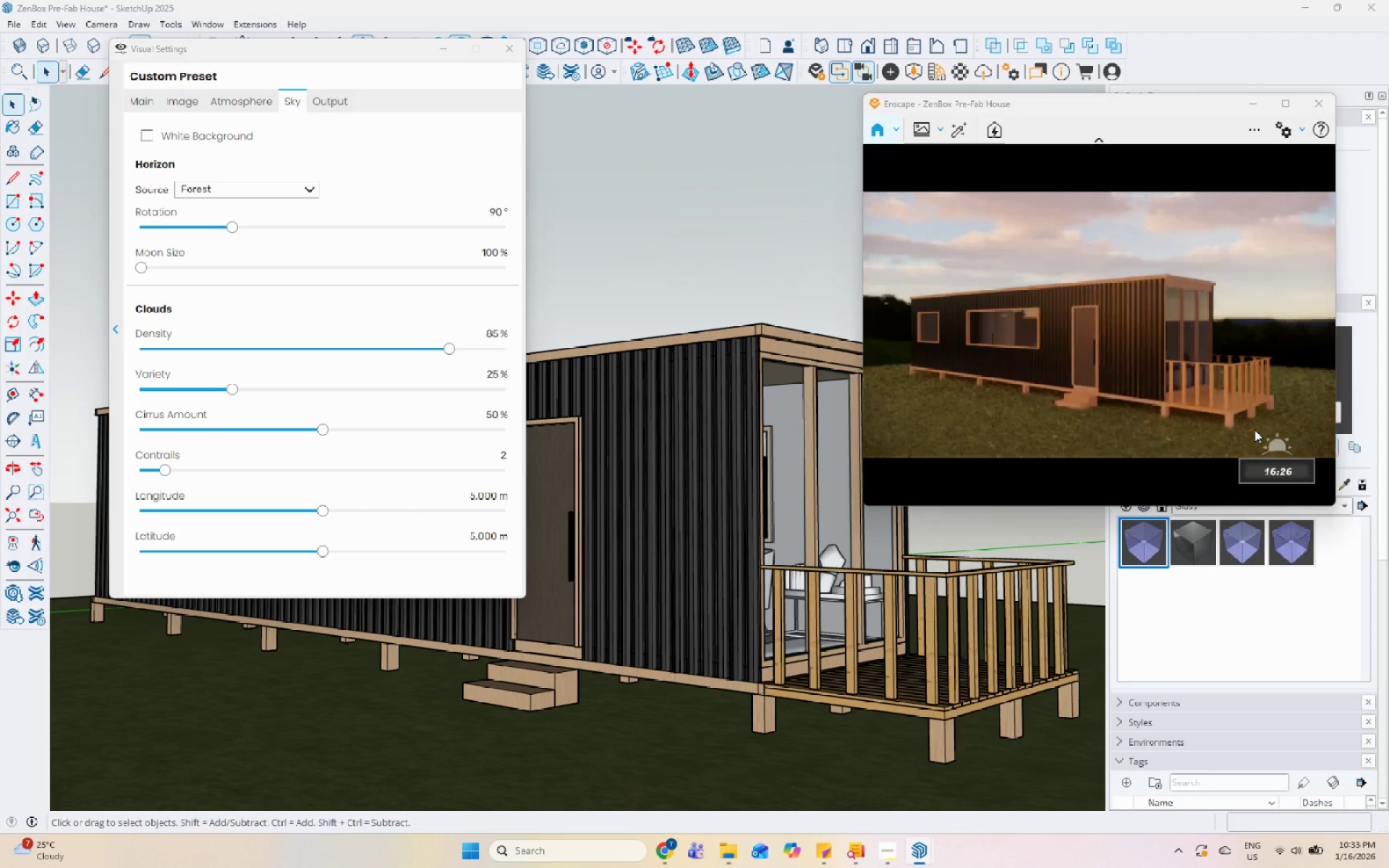 
hold_key(key=ShiftLeft, duration=1.51)
 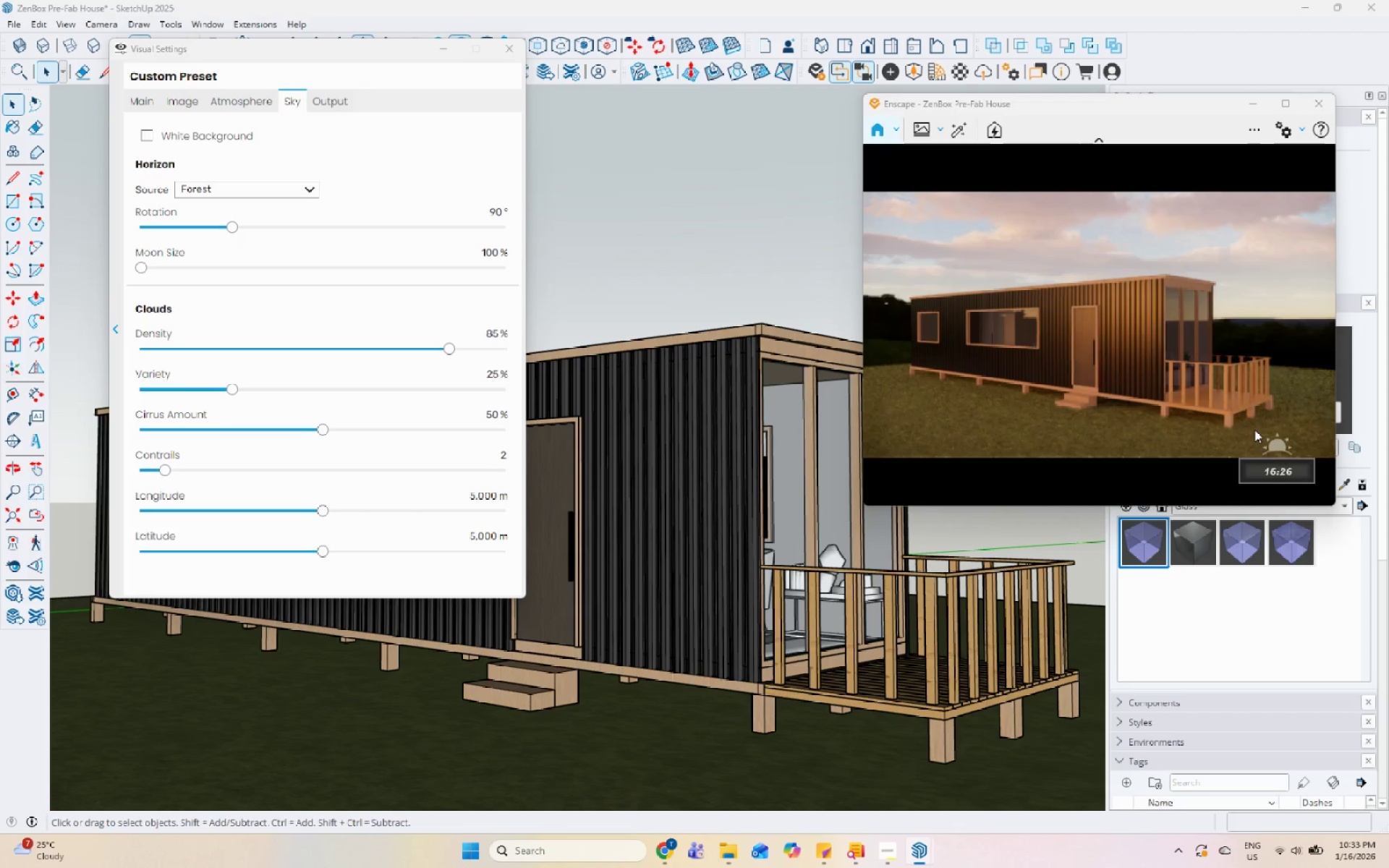 
hold_key(key=ShiftLeft, duration=1.16)
 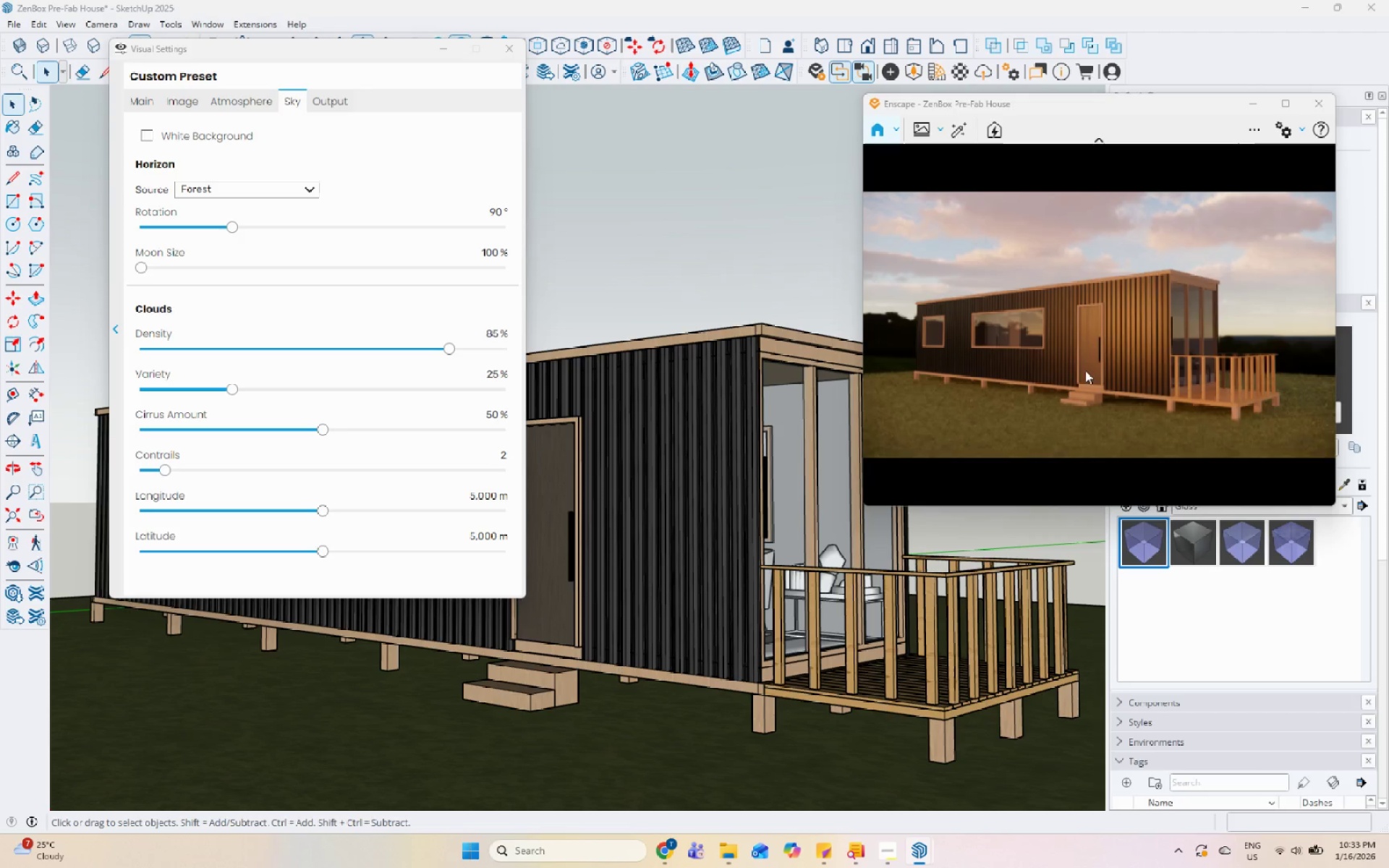 
hold_key(key=ShiftLeft, duration=0.92)
 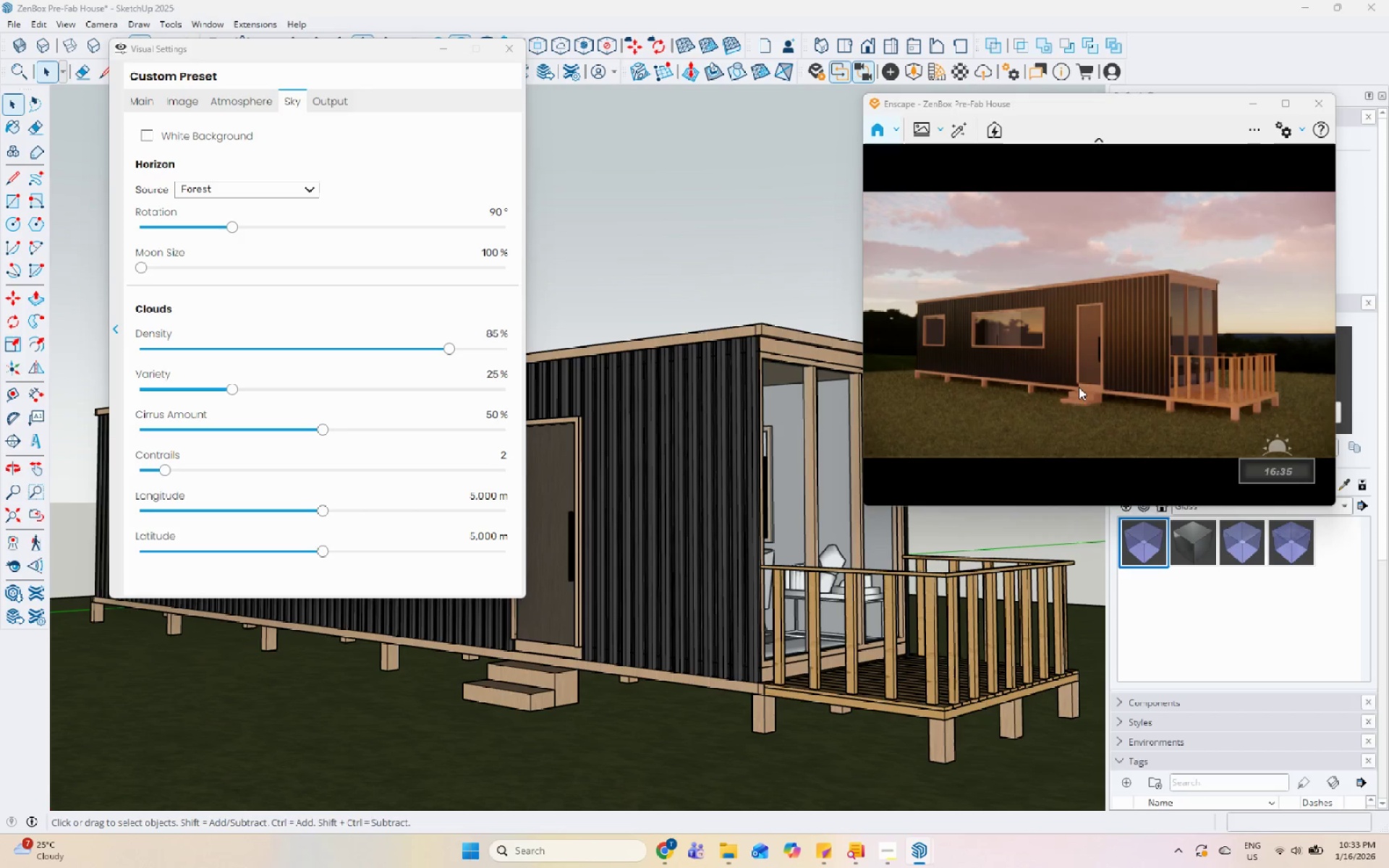 
hold_key(key=ShiftLeft, duration=1.52)
 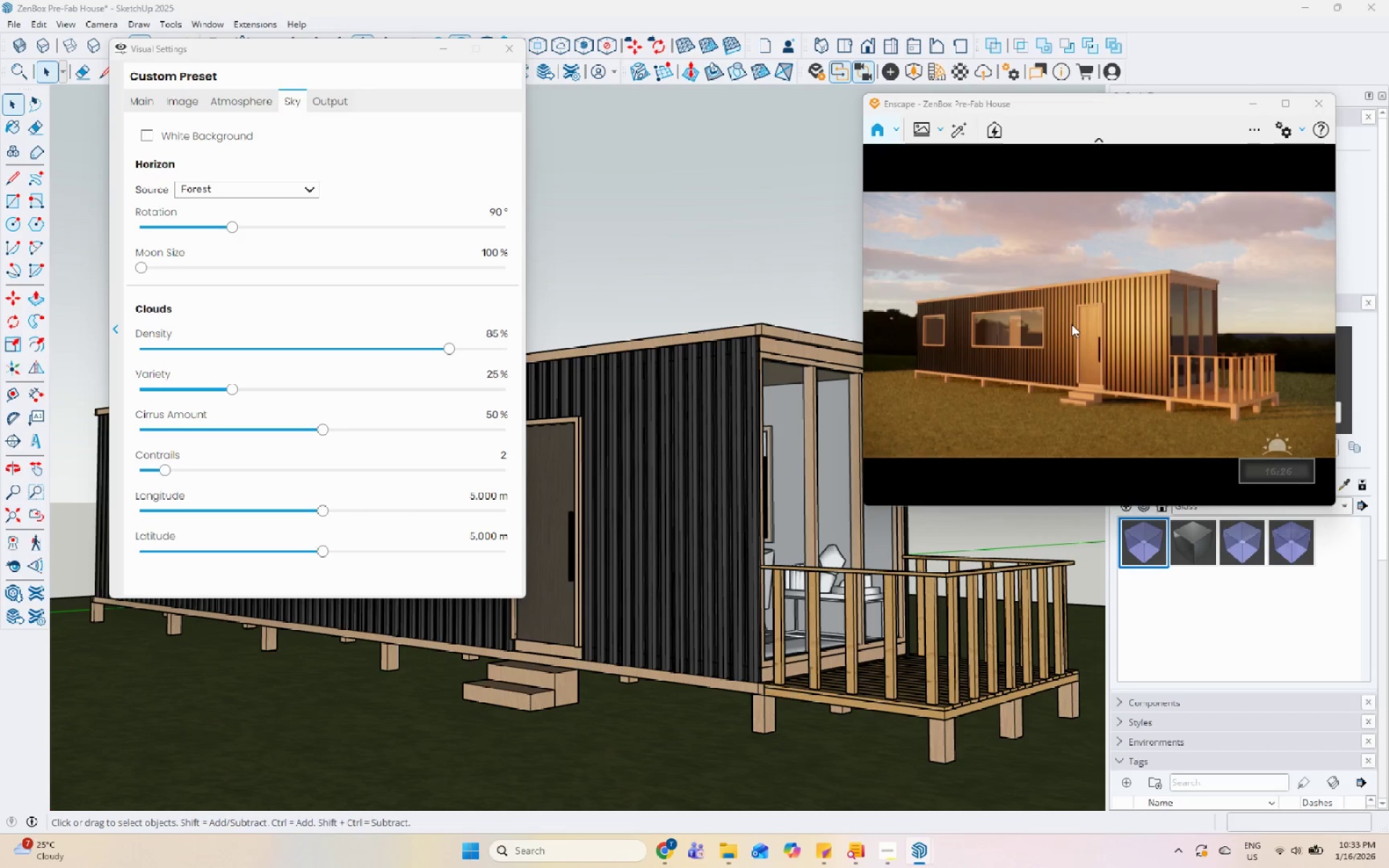 
hold_key(key=ShiftLeft, duration=1.51)
 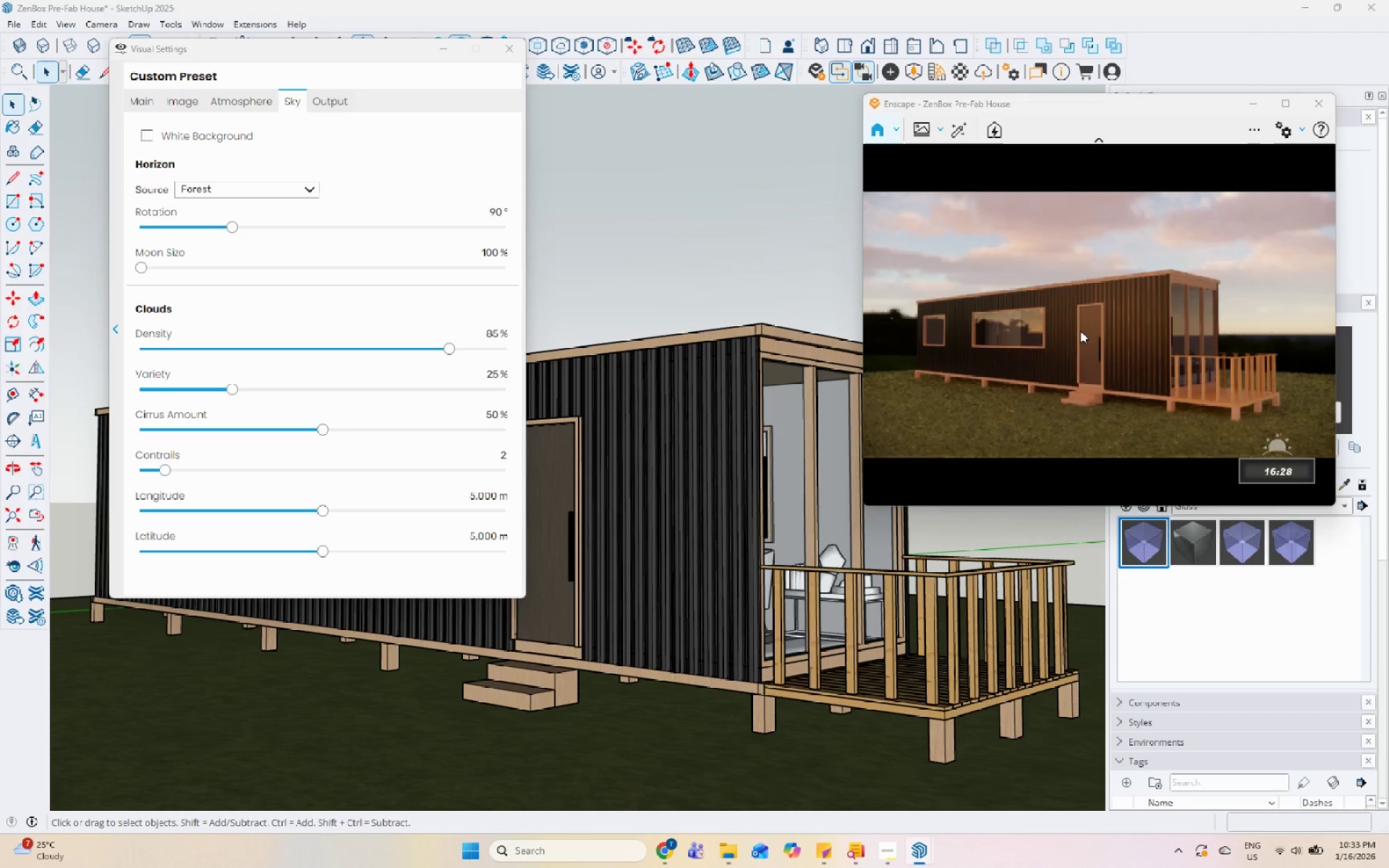 
hold_key(key=ShiftLeft, duration=1.52)
 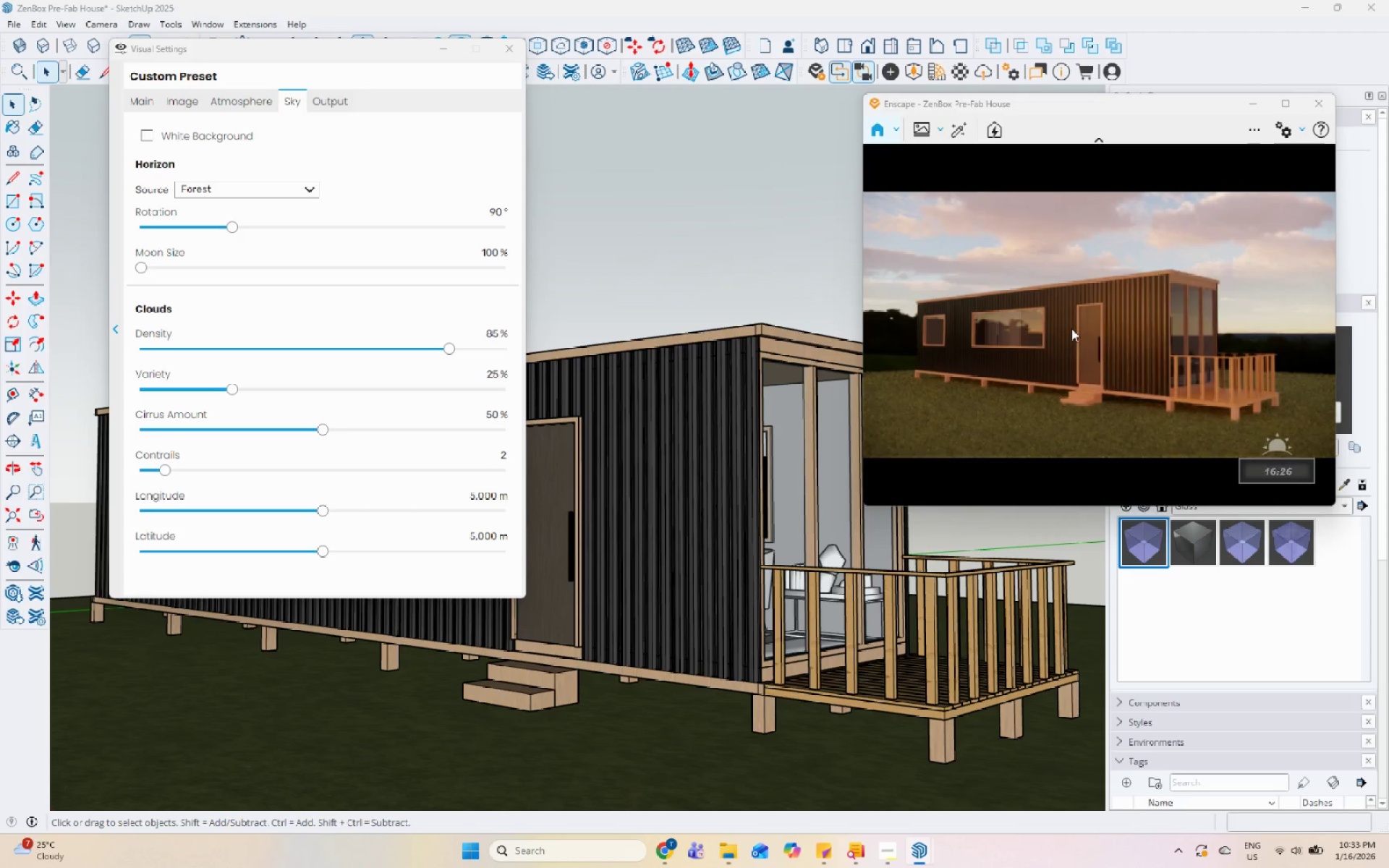 
hold_key(key=ShiftLeft, duration=1.51)
 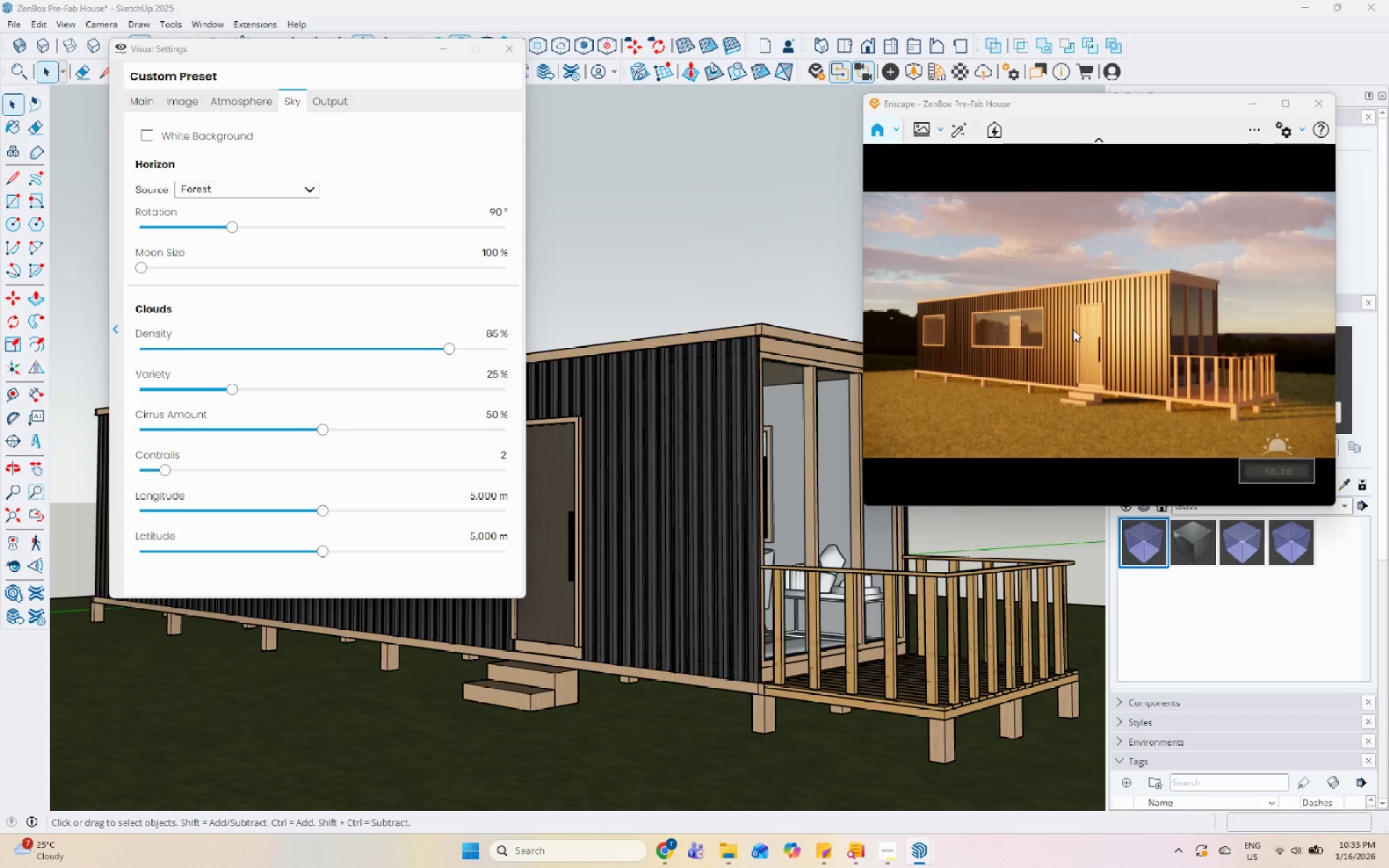 
hold_key(key=ShiftLeft, duration=1.52)
 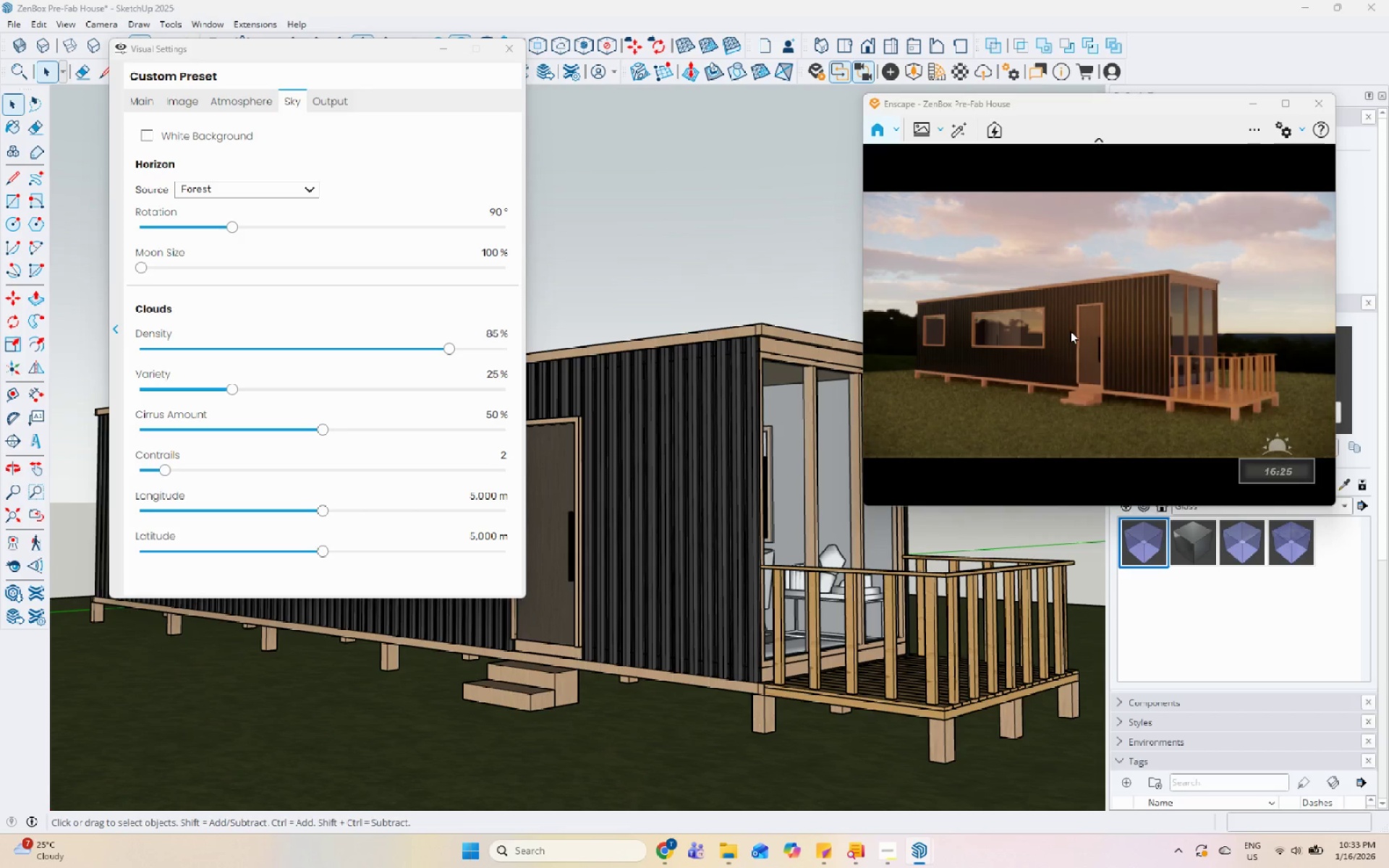 
hold_key(key=ShiftLeft, duration=1.52)
 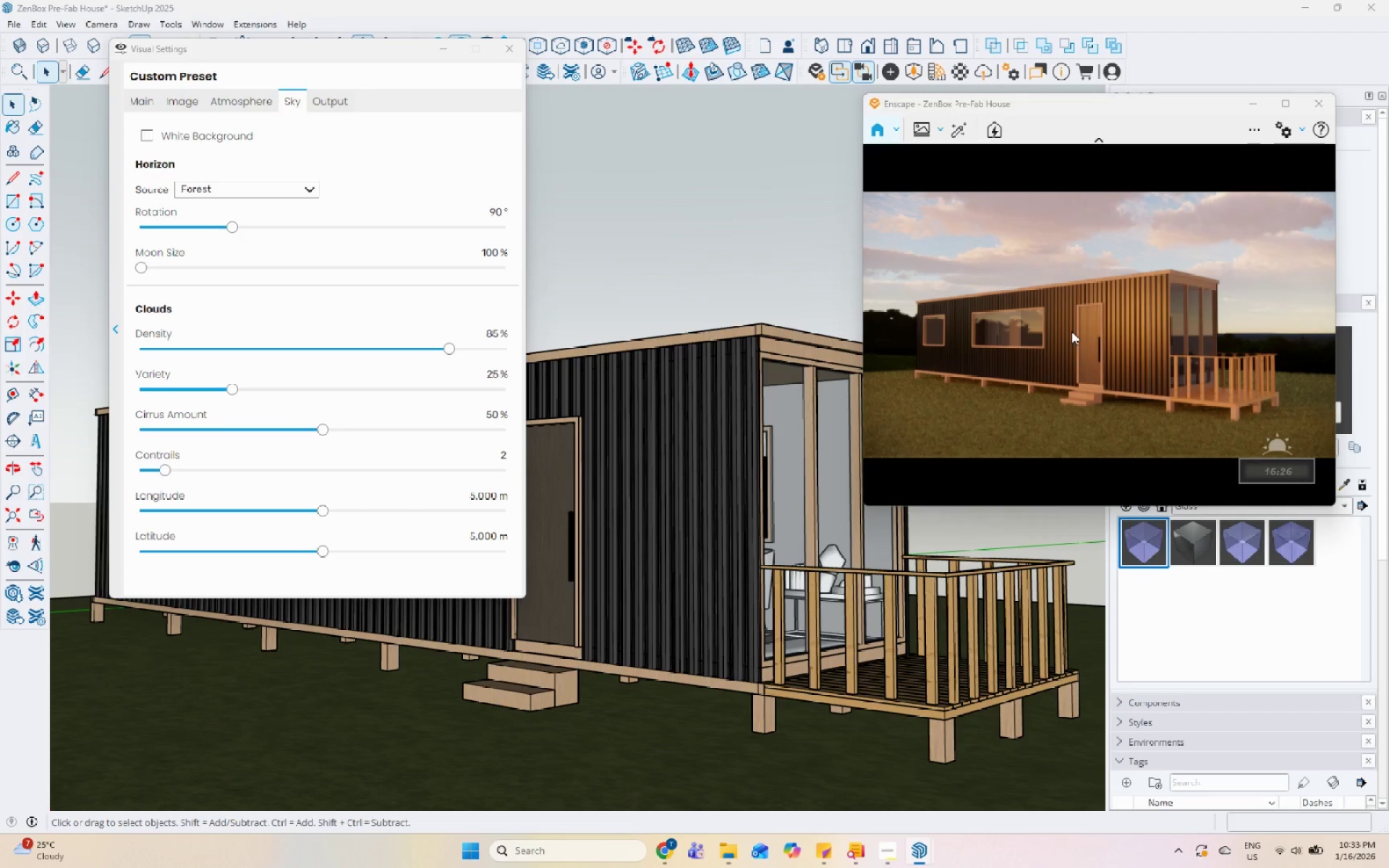 
hold_key(key=ShiftLeft, duration=0.58)
 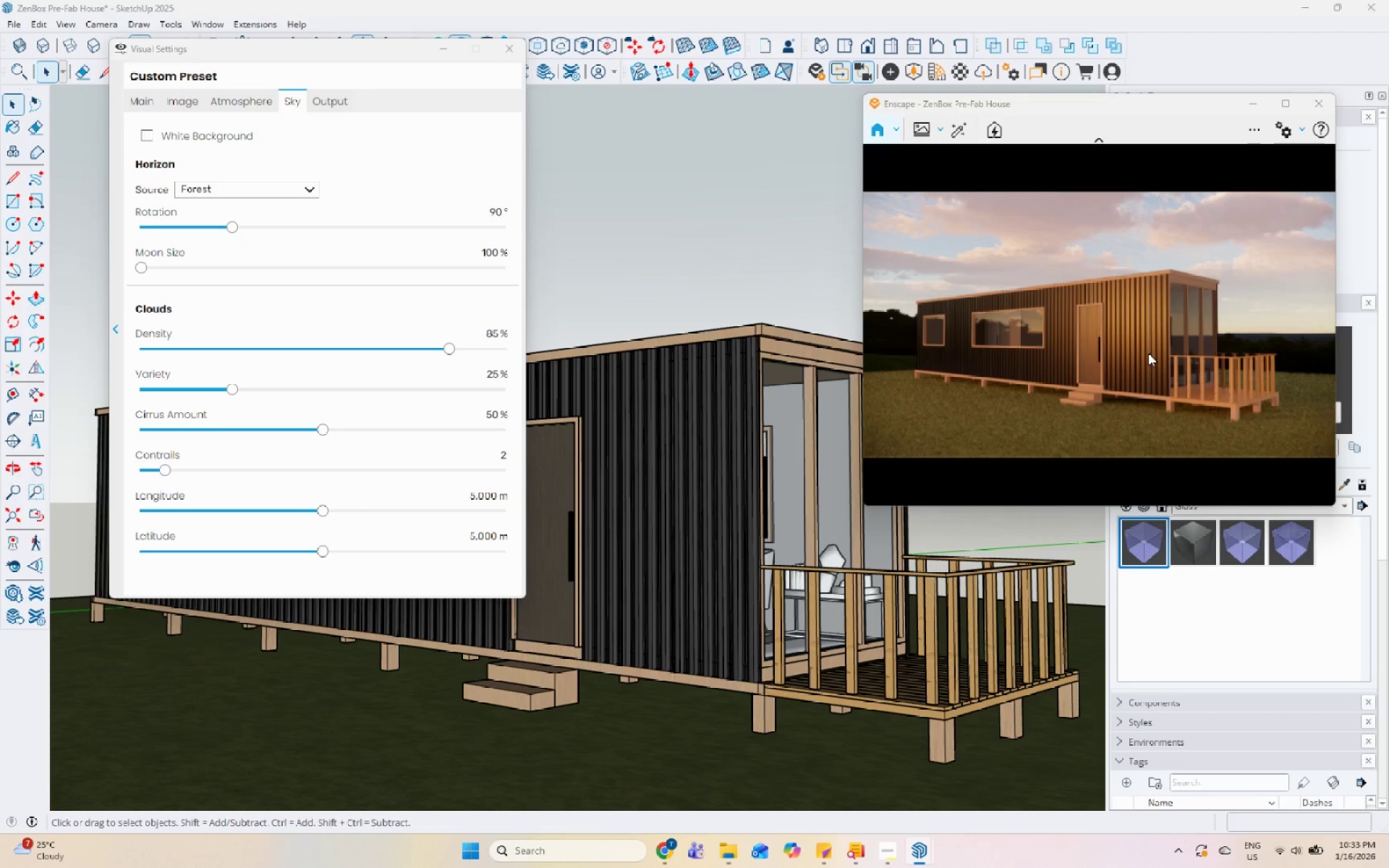 
left_click_drag(start_coordinate=[1145, 353], to_coordinate=[1066, 321])
 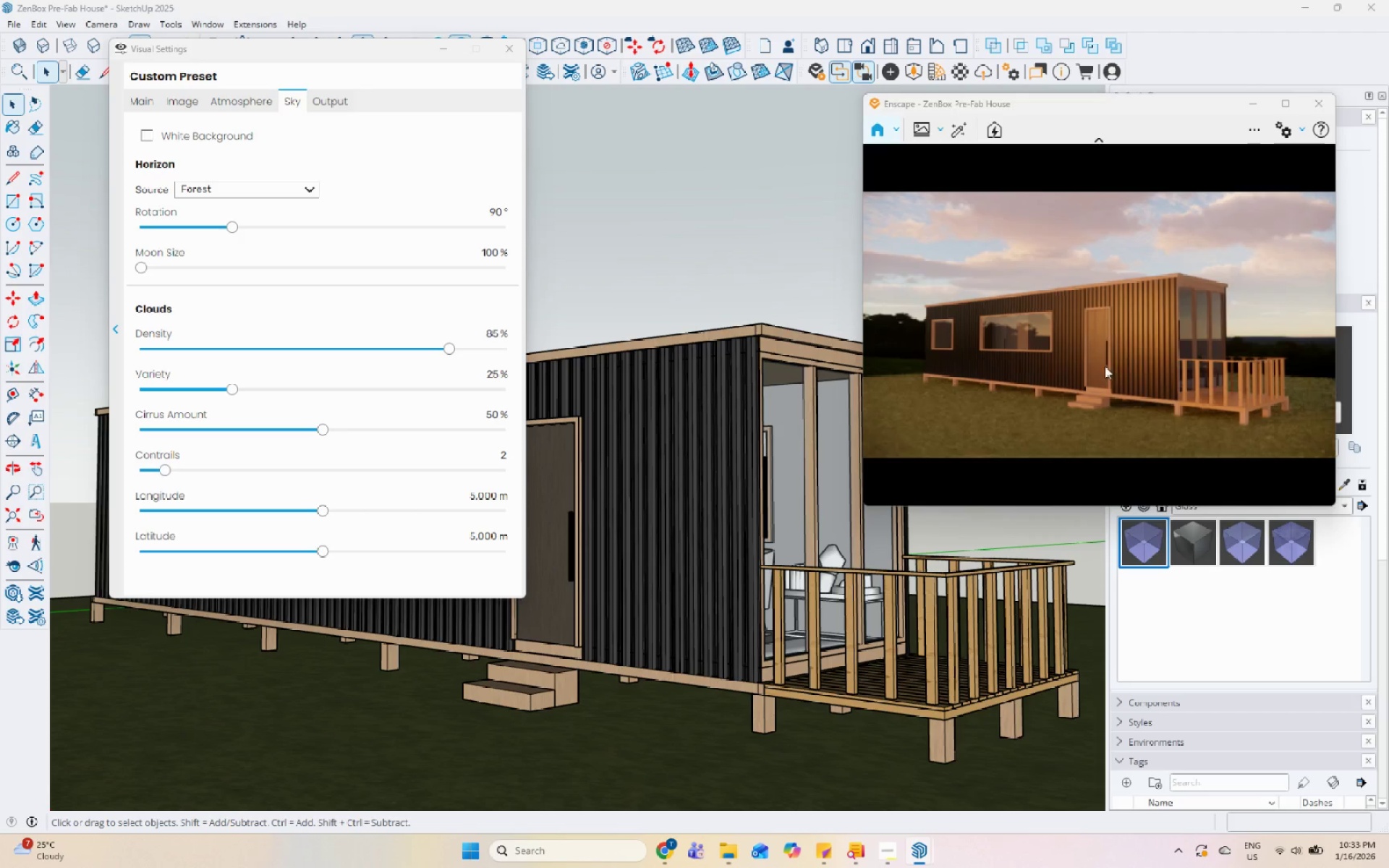 
hold_key(key=ShiftLeft, duration=1.52)
 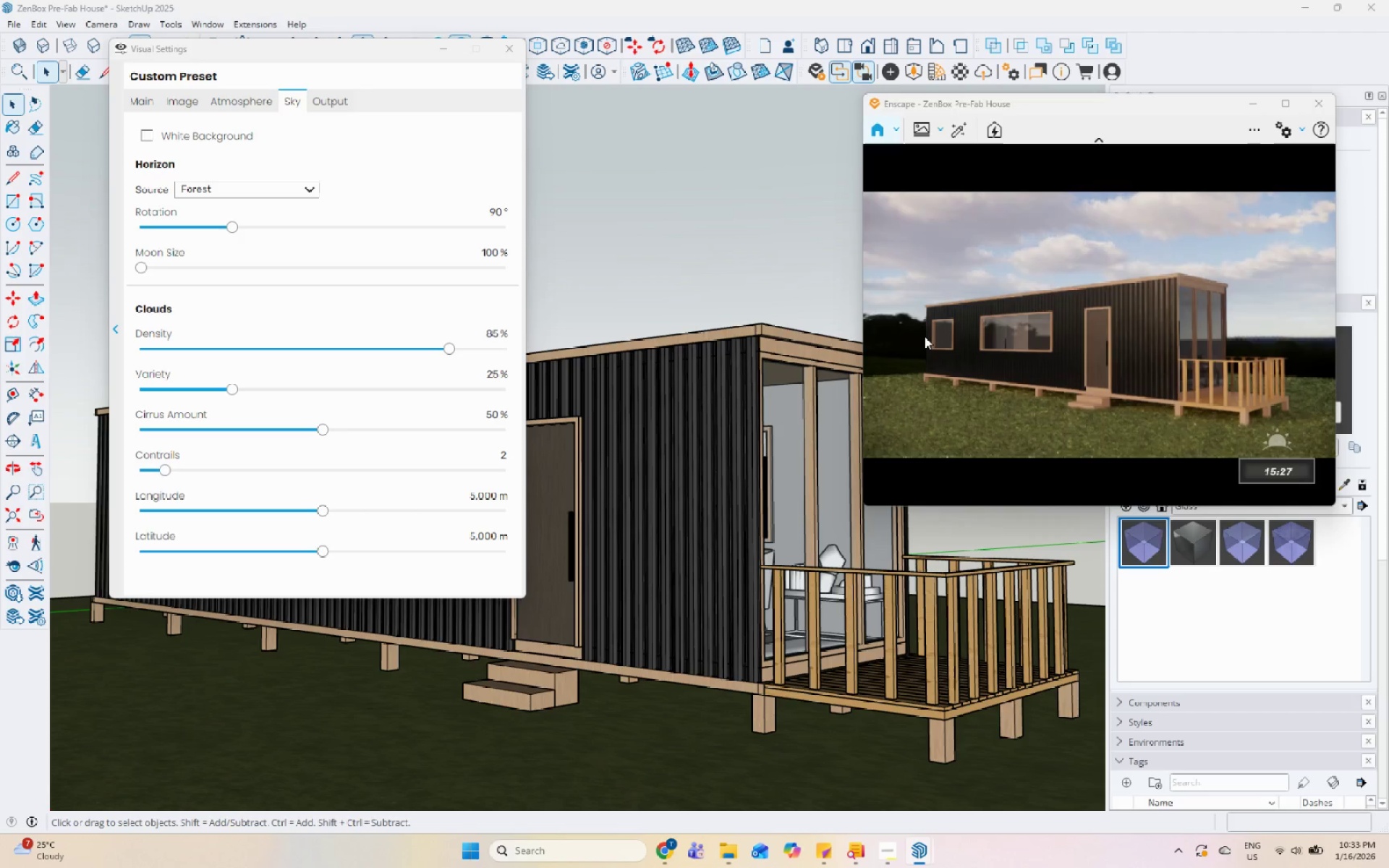 
hold_key(key=ShiftLeft, duration=1.51)
 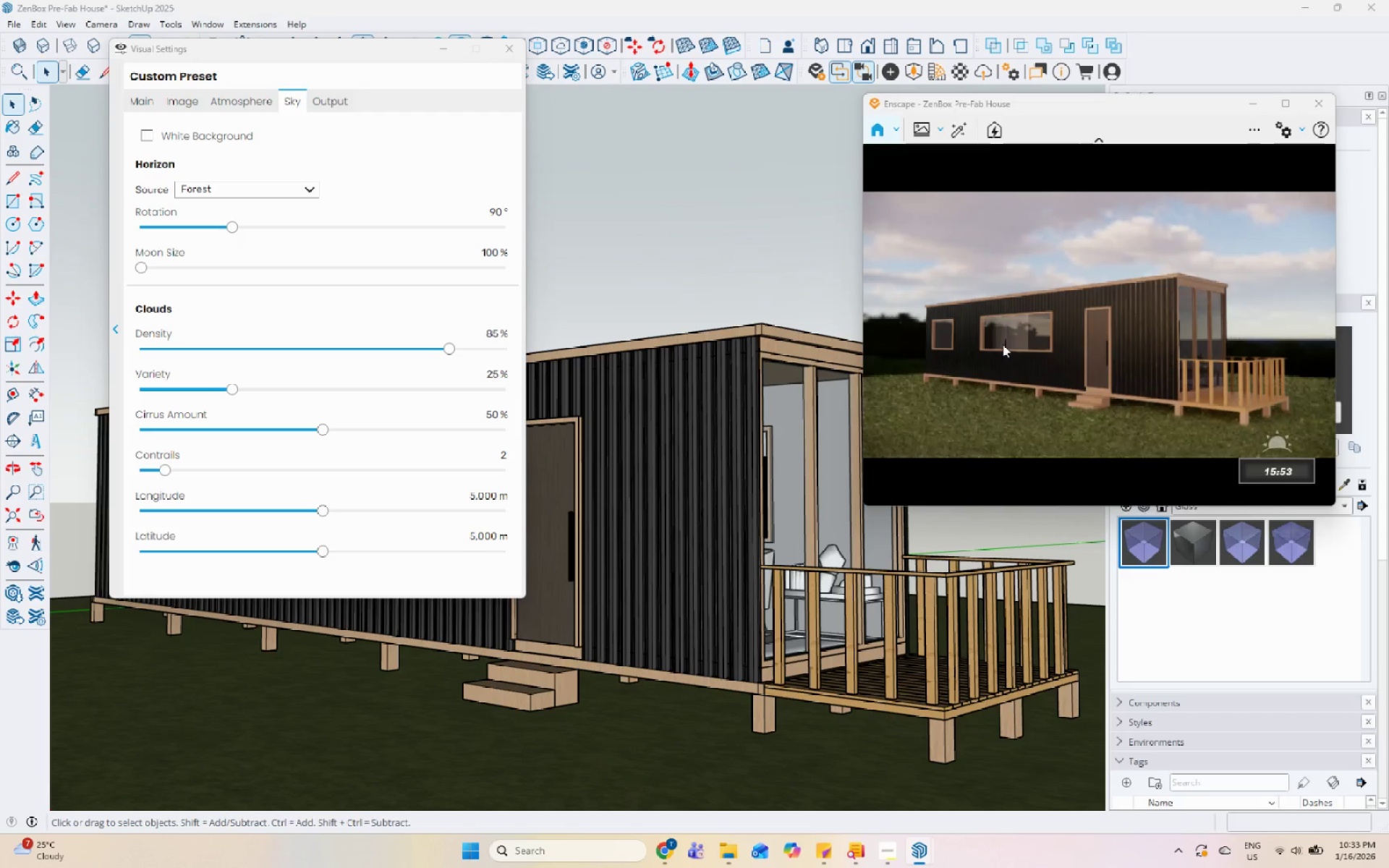 
hold_key(key=ShiftLeft, duration=1.52)
 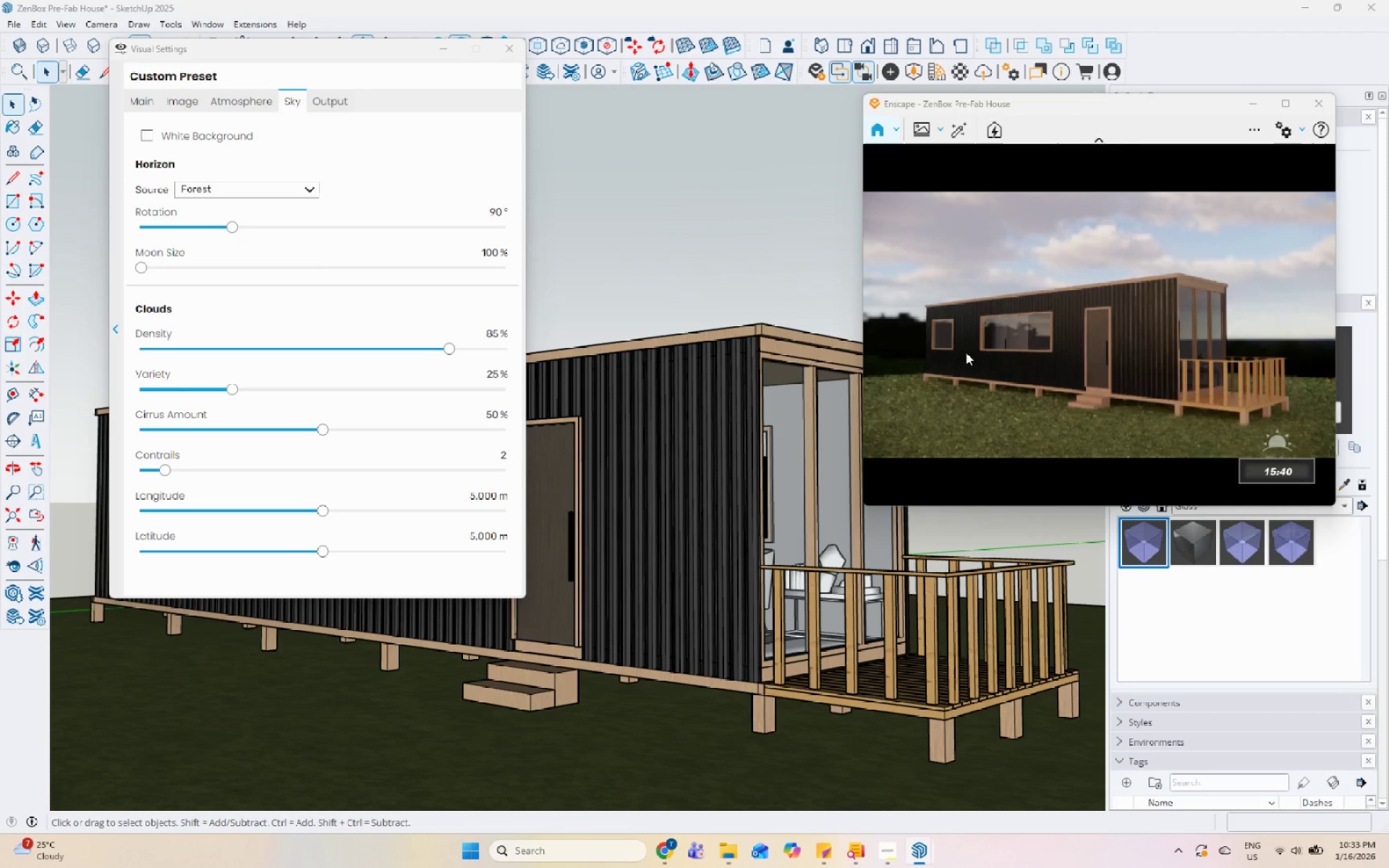 
hold_key(key=ShiftLeft, duration=1.52)
 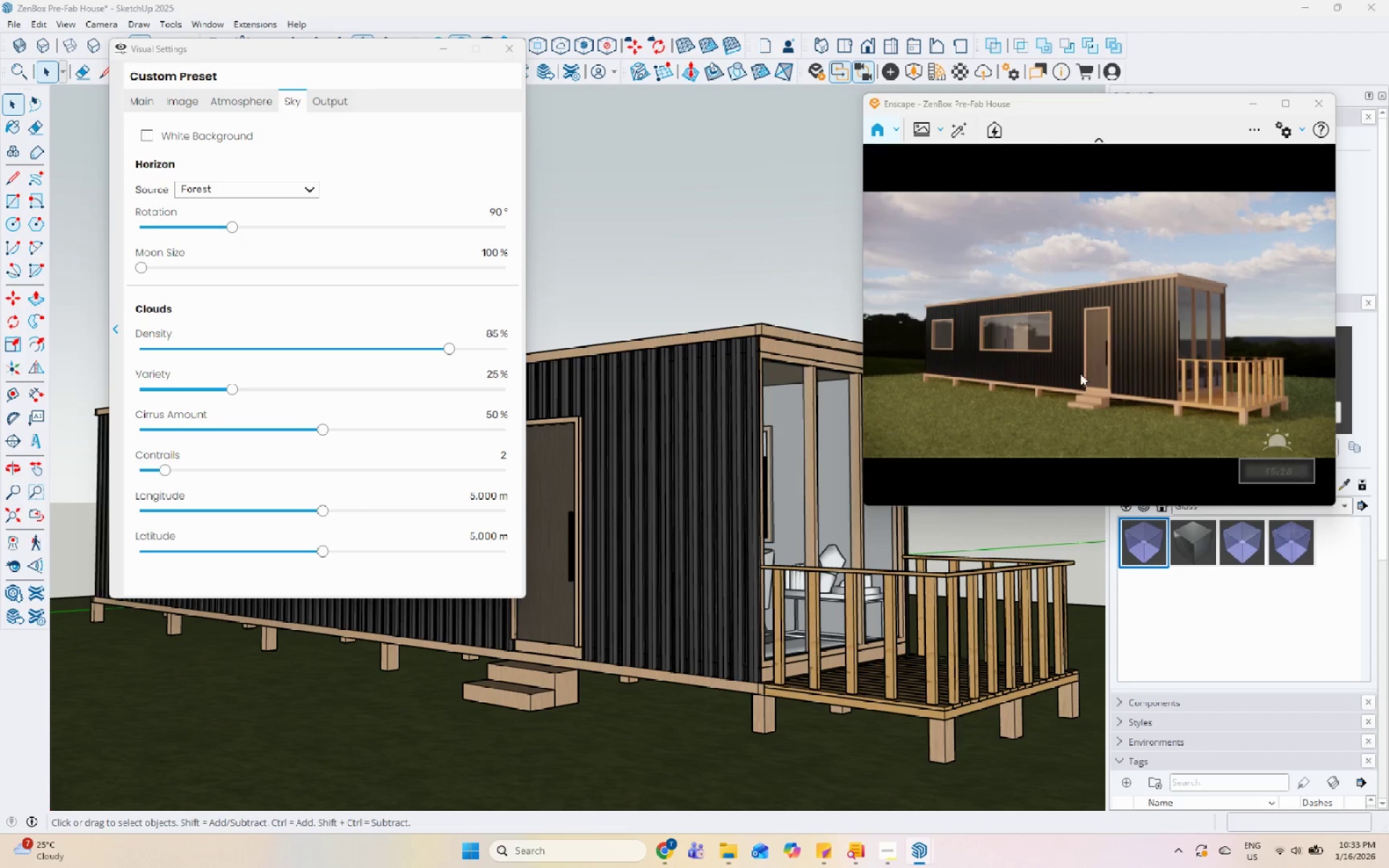 
hold_key(key=ShiftLeft, duration=0.53)
 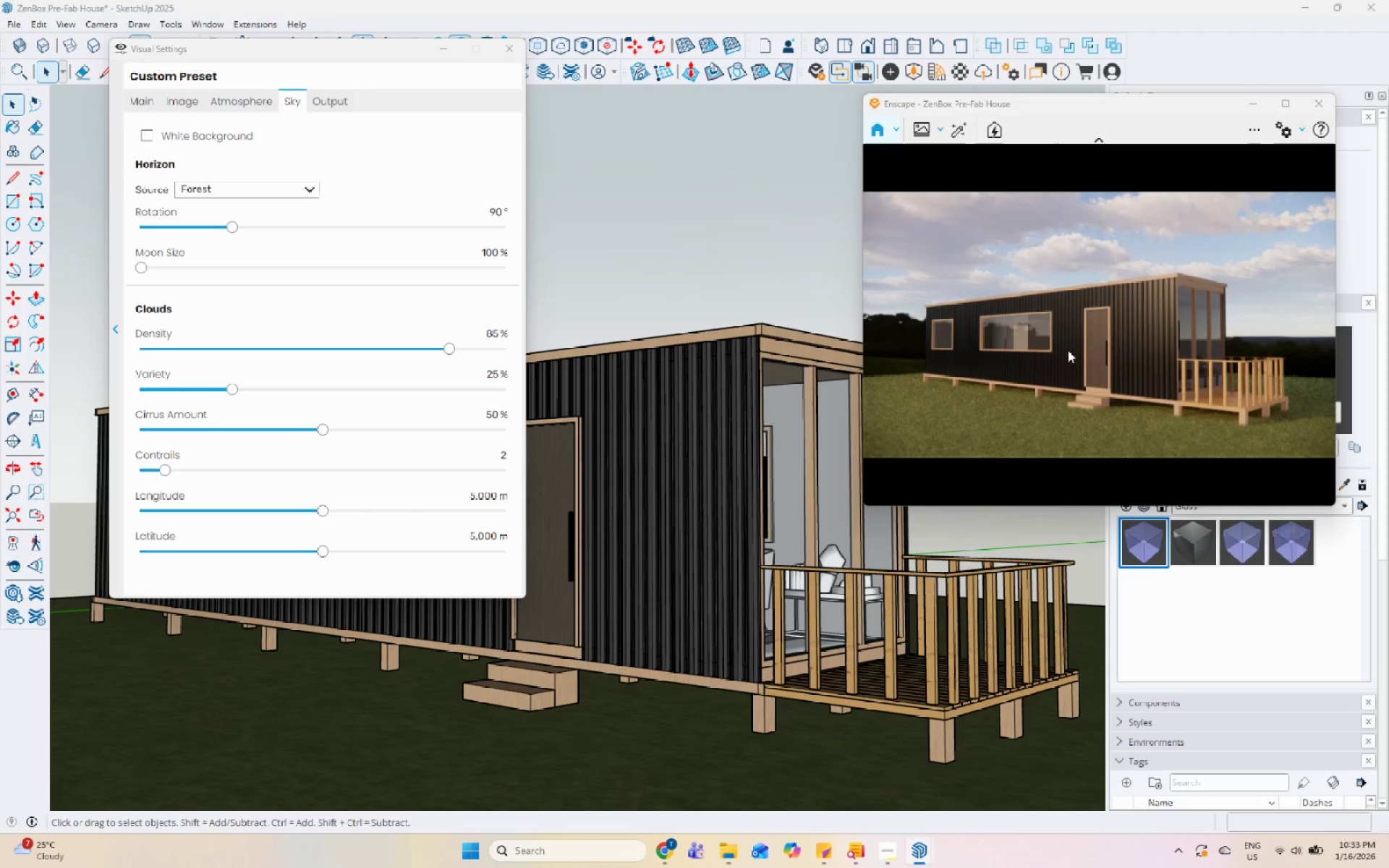 
left_click_drag(start_coordinate=[1062, 350], to_coordinate=[1093, 328])
 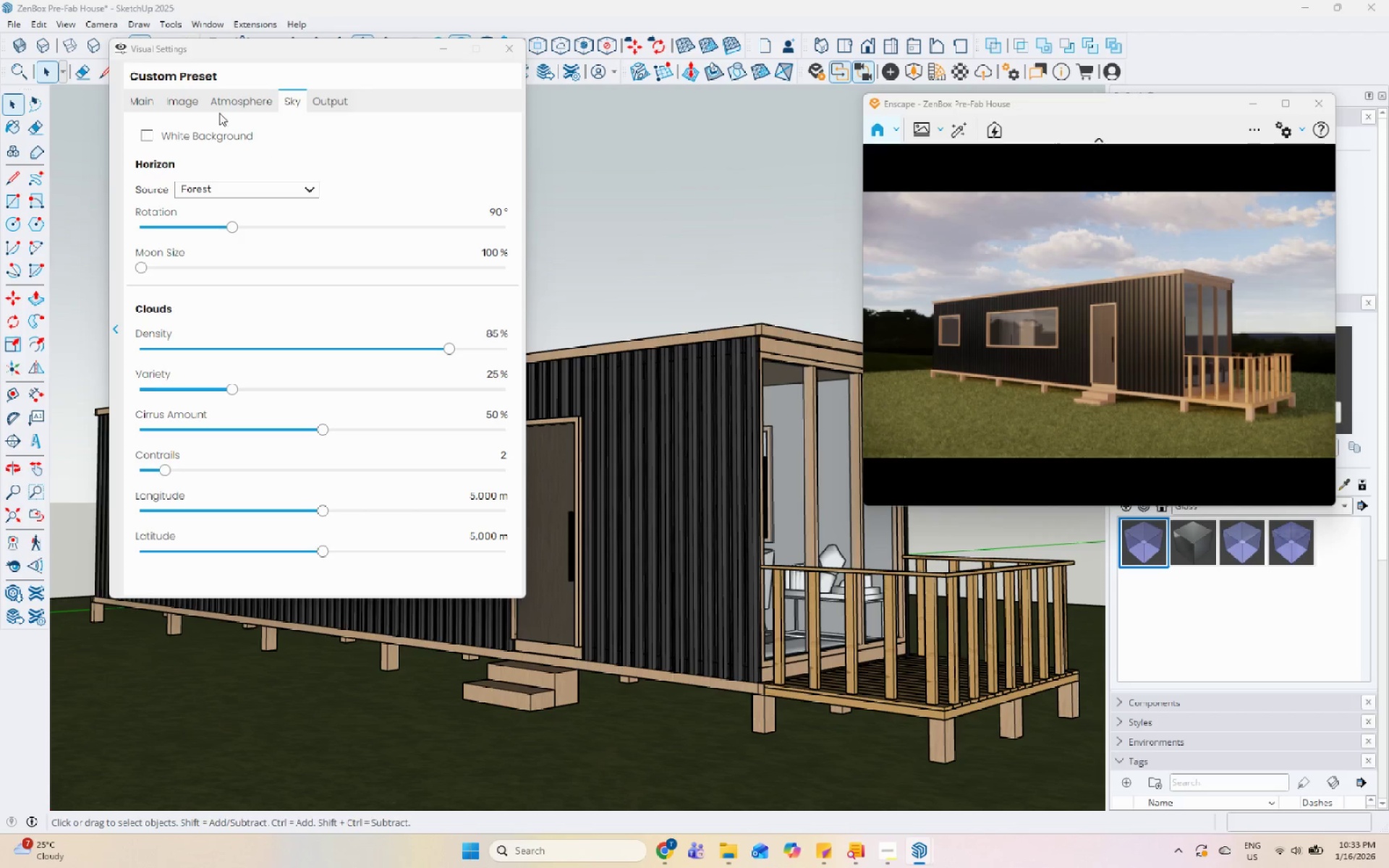 
left_click([182, 109])
 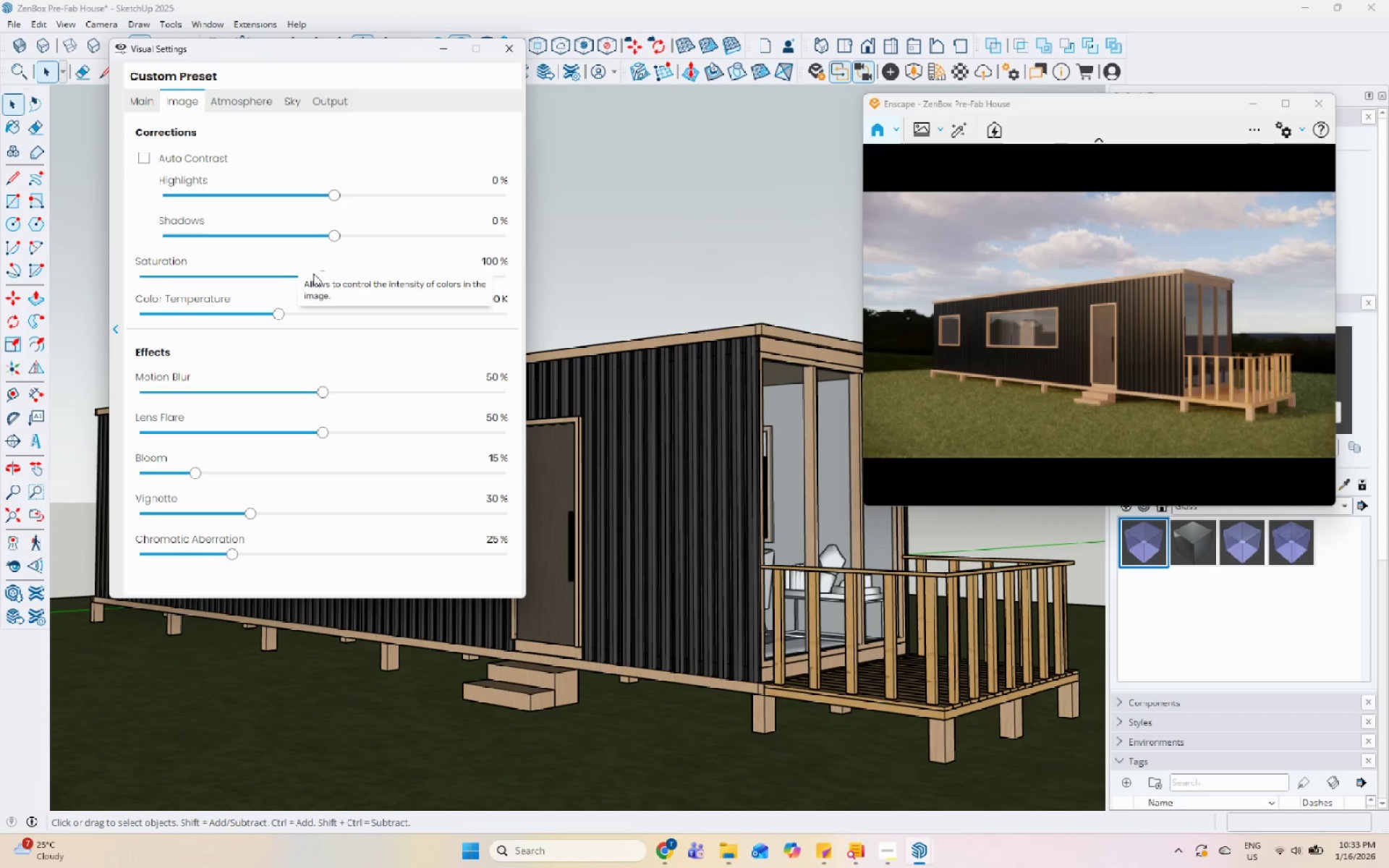 
left_click_drag(start_coordinate=[324, 276], to_coordinate=[346, 278])
 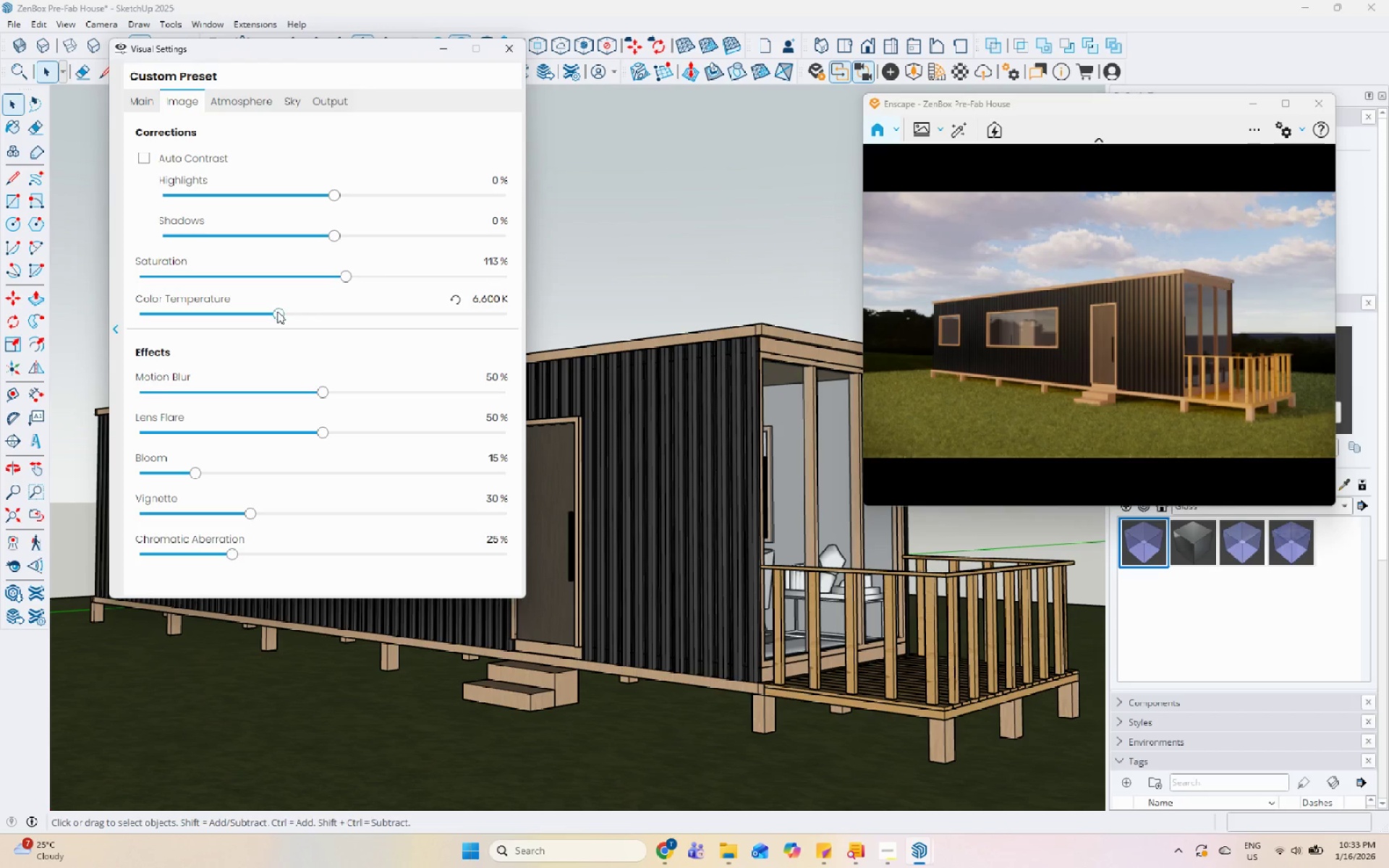 
left_click_drag(start_coordinate=[277, 312], to_coordinate=[322, 321])
 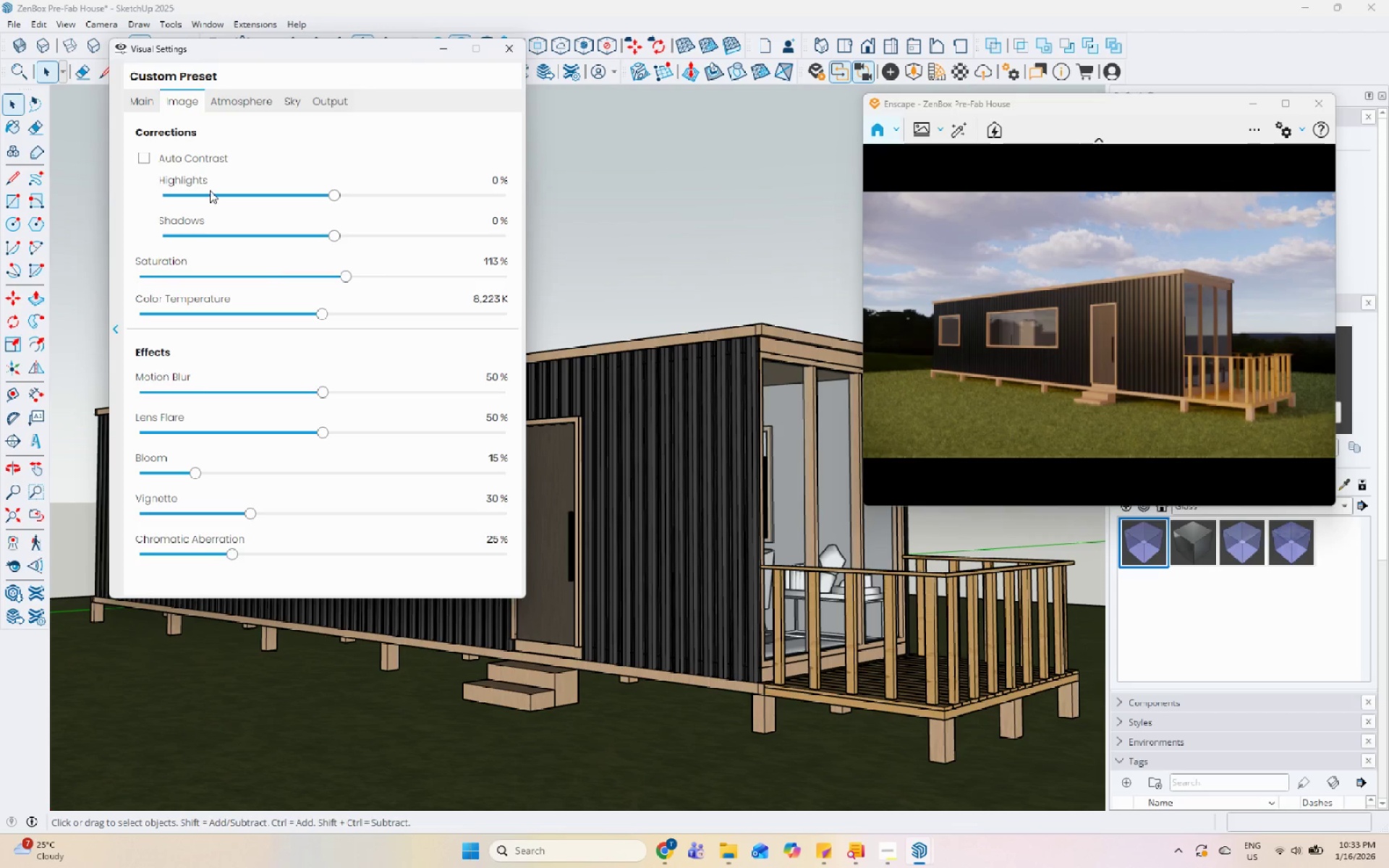 
left_click([143, 97])
 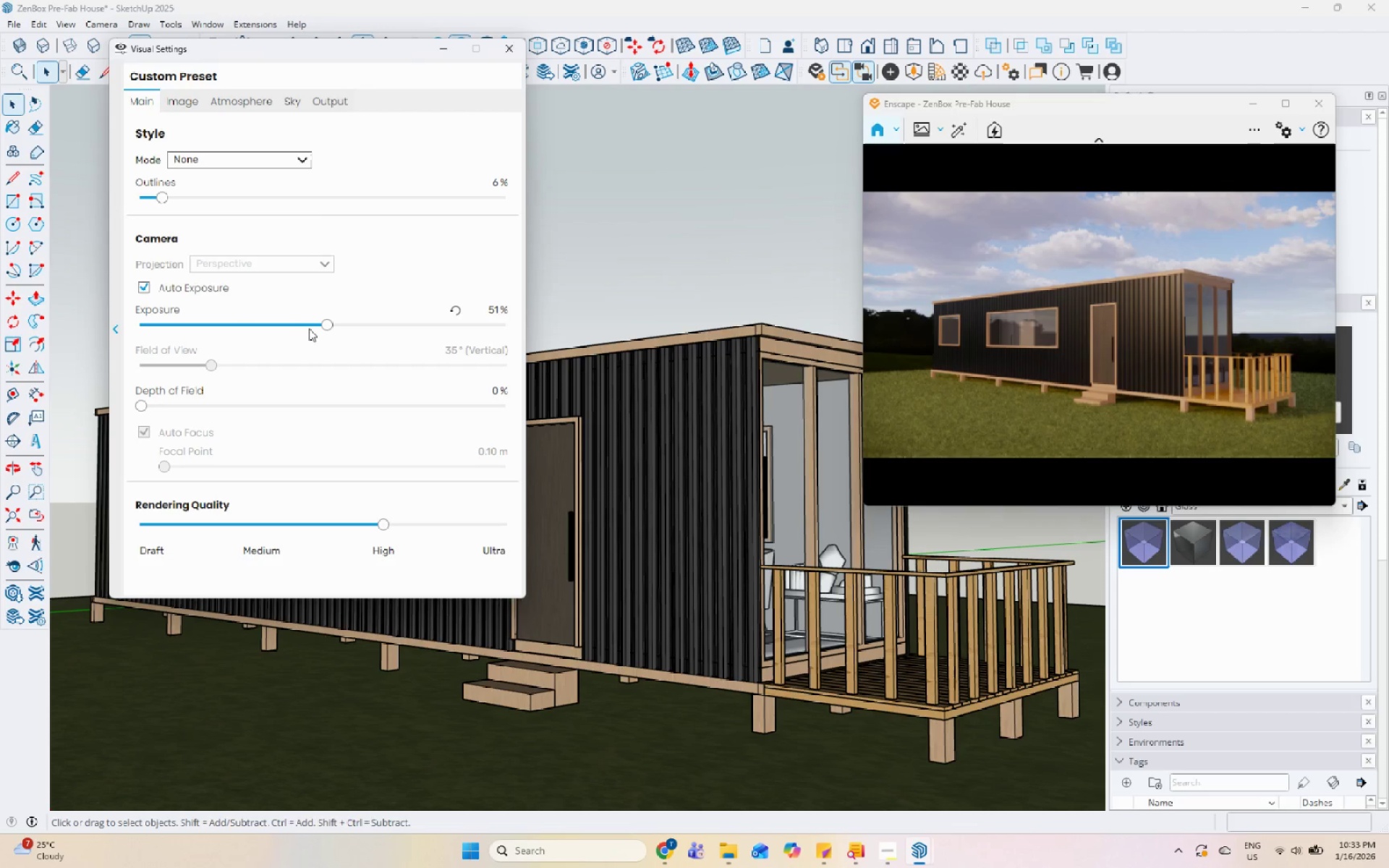 
left_click_drag(start_coordinate=[323, 326], to_coordinate=[342, 331])
 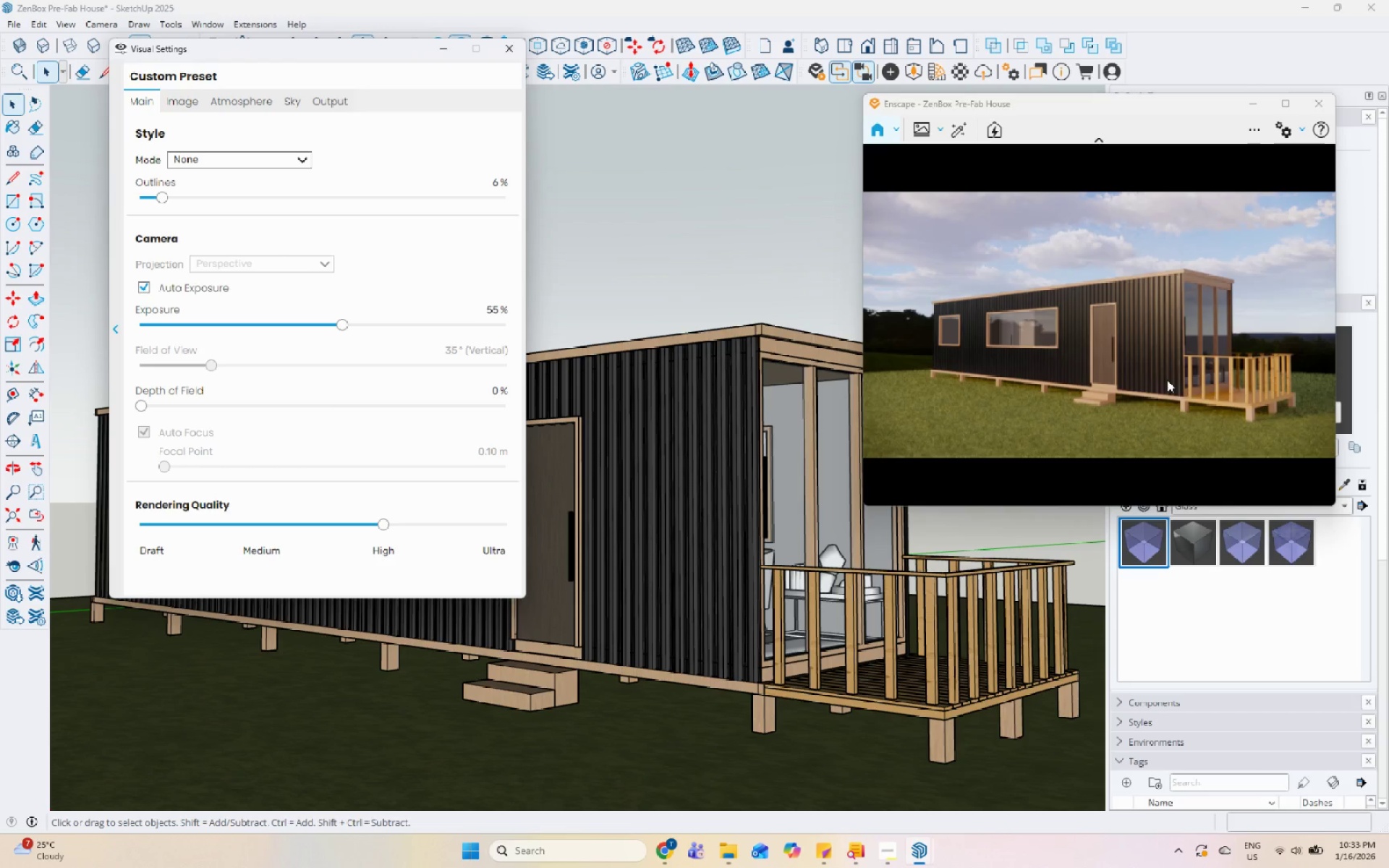 
hold_key(key=ShiftLeft, duration=1.5)
 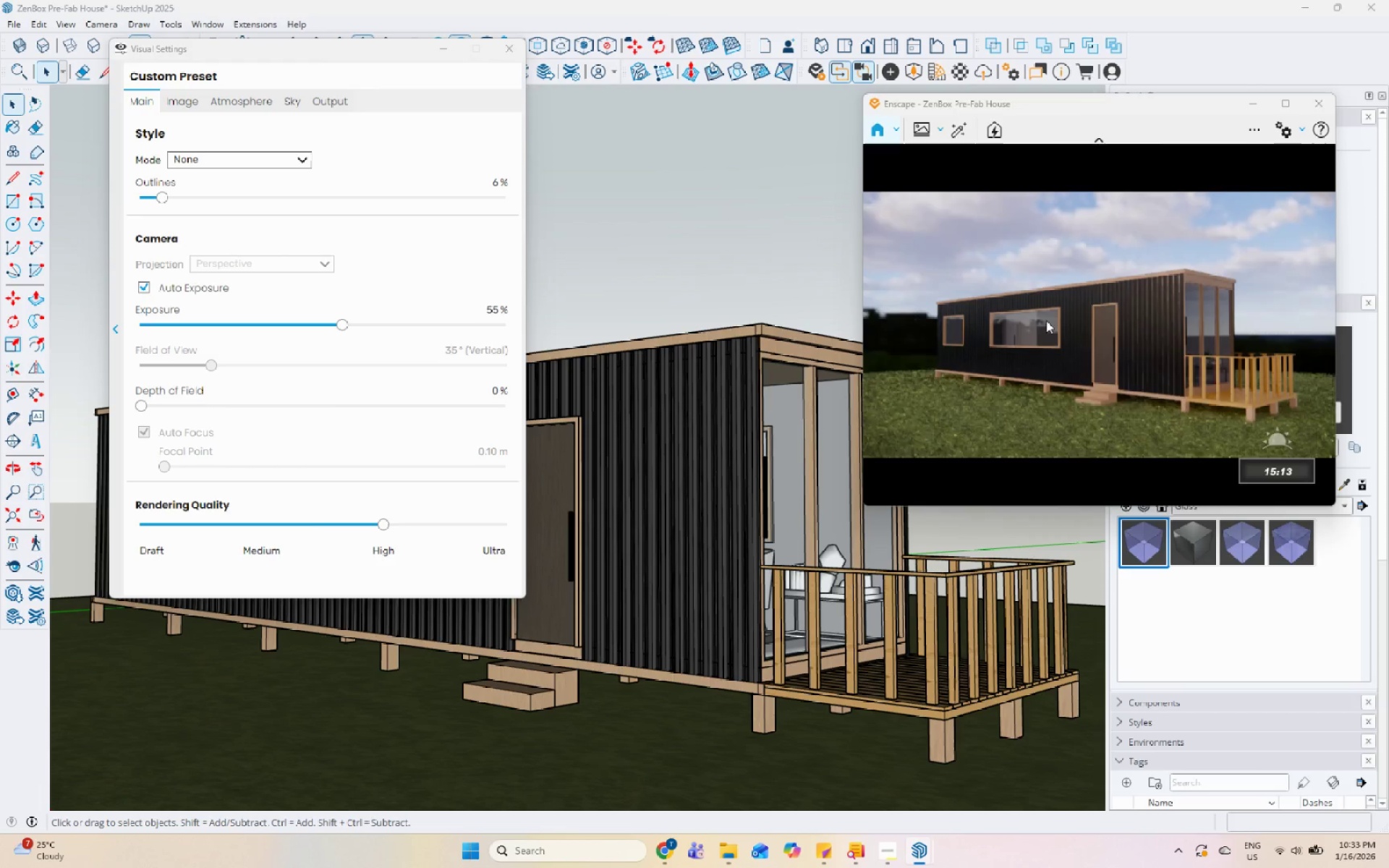 
hold_key(key=ShiftLeft, duration=1.52)
 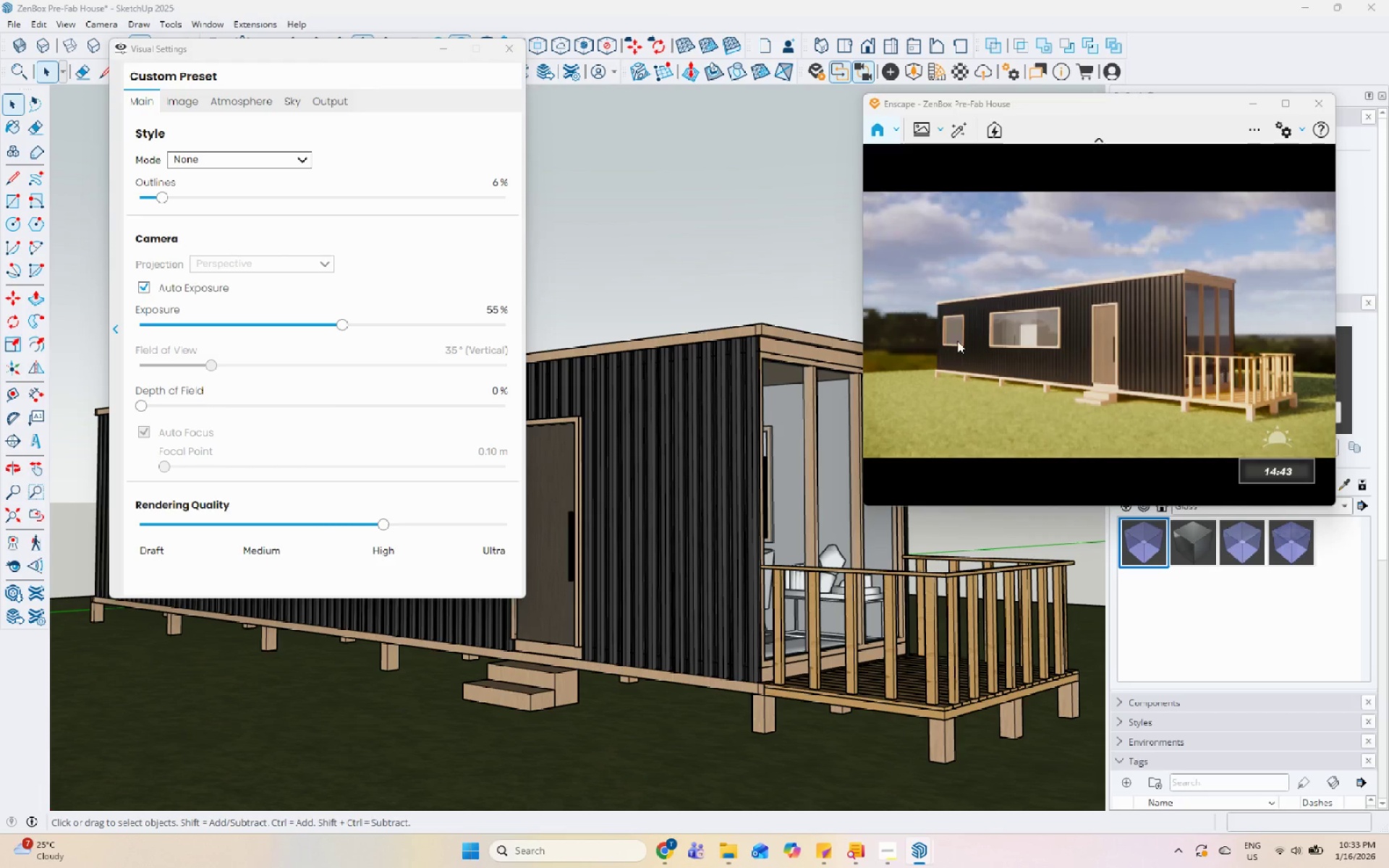 
hold_key(key=ShiftLeft, duration=1.52)
 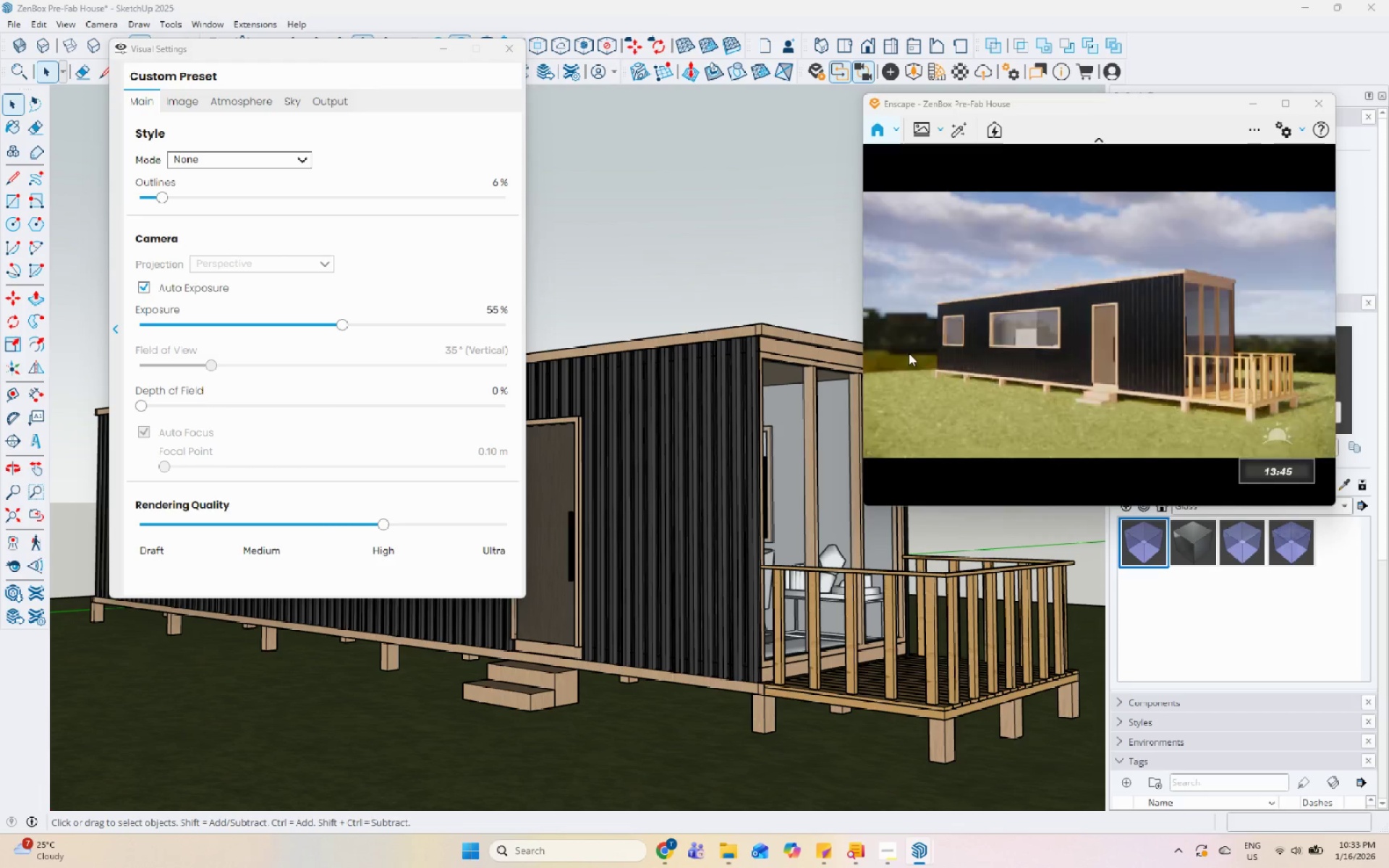 
hold_key(key=ShiftLeft, duration=1.51)
 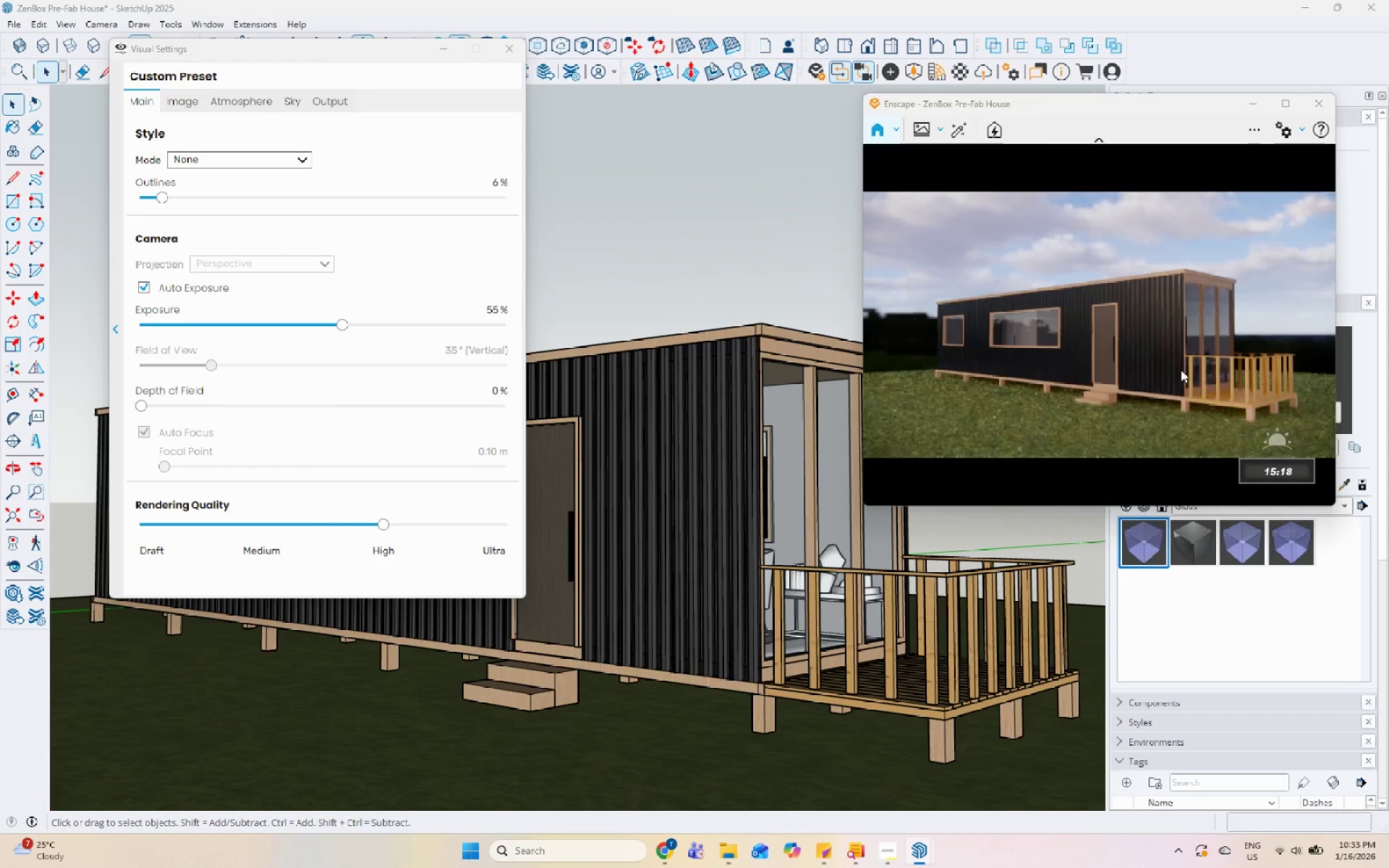 
hold_key(key=ShiftLeft, duration=1.5)
 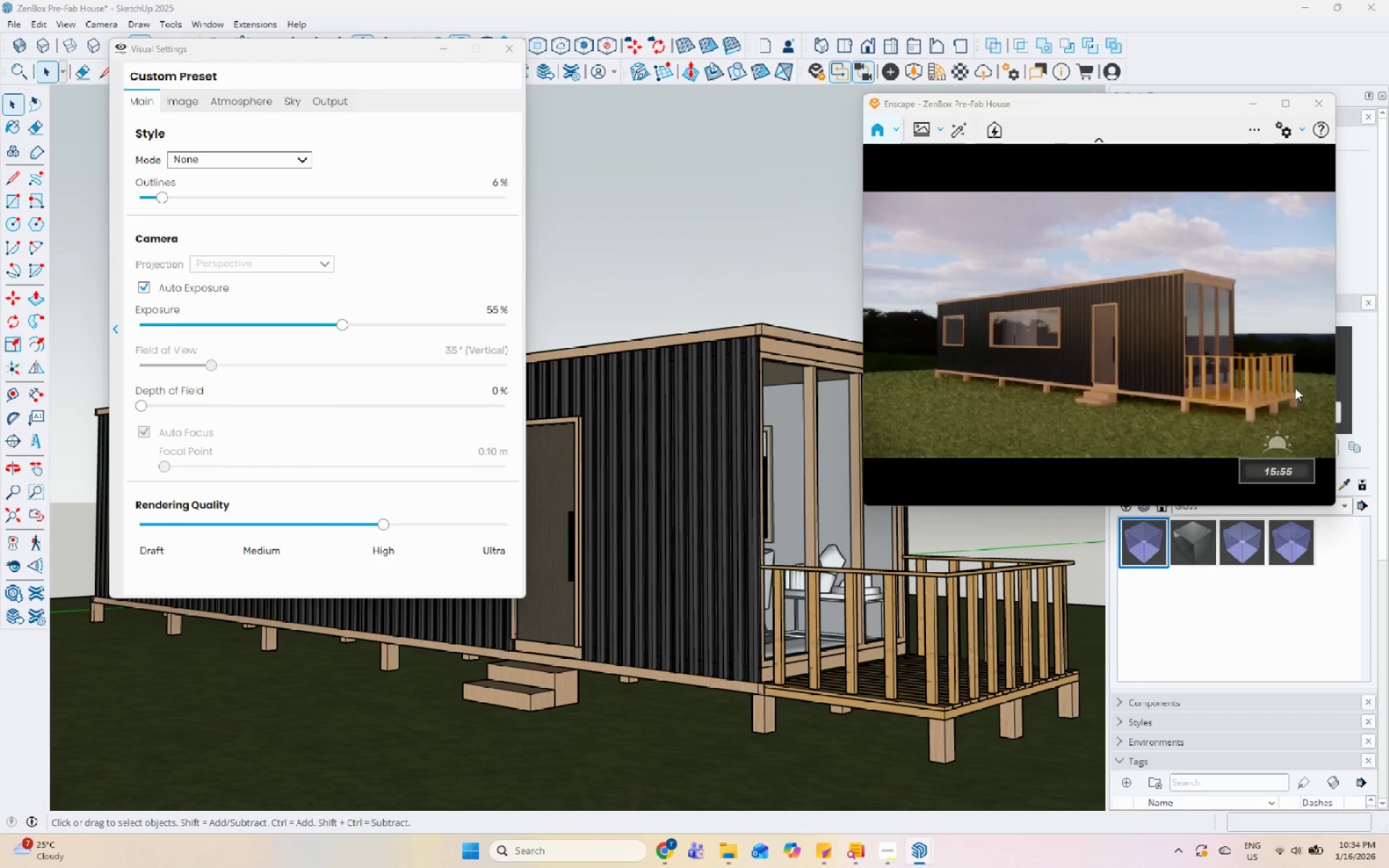 
hold_key(key=ShiftLeft, duration=1.28)
 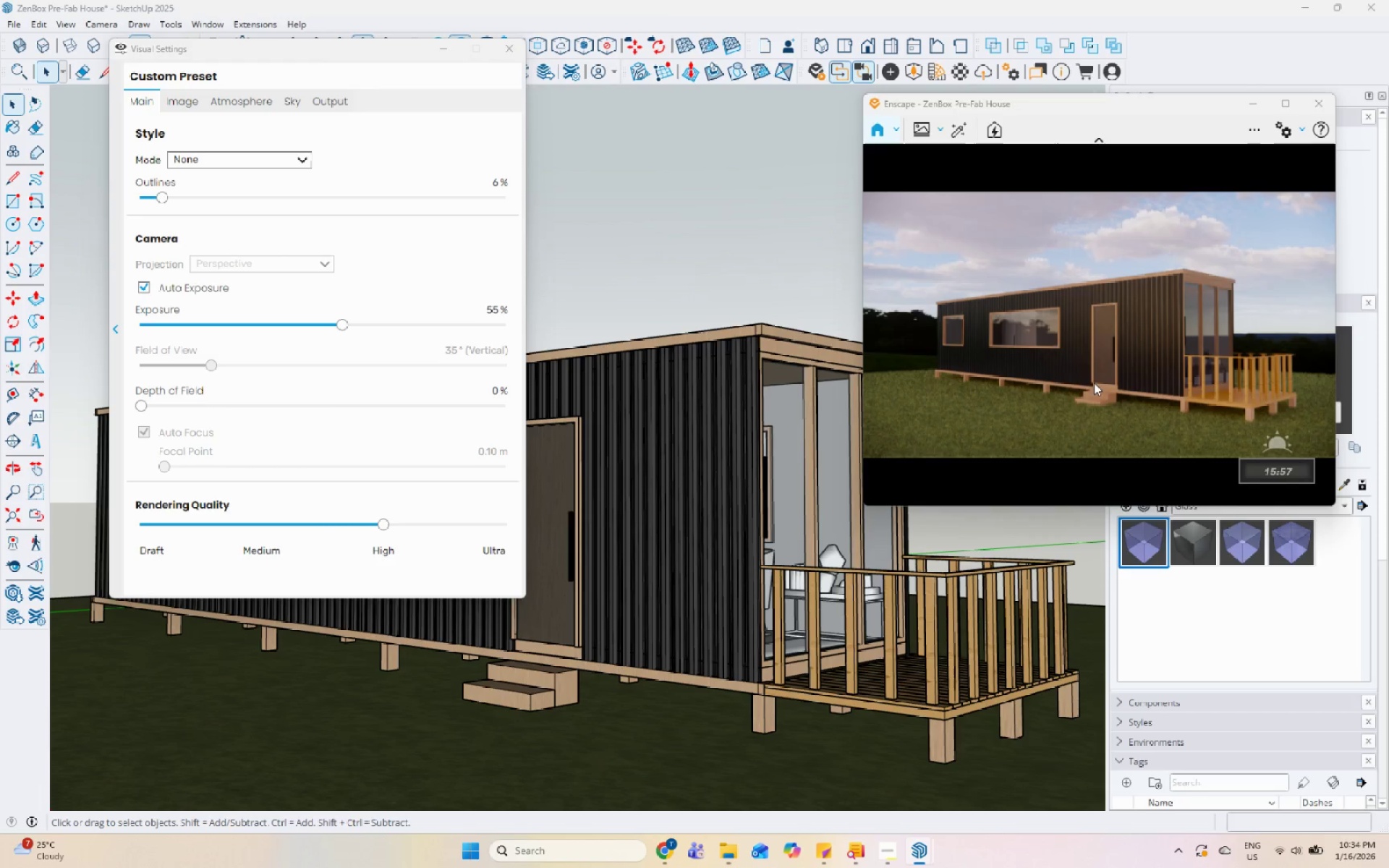 
hold_key(key=ShiftLeft, duration=1.5)
 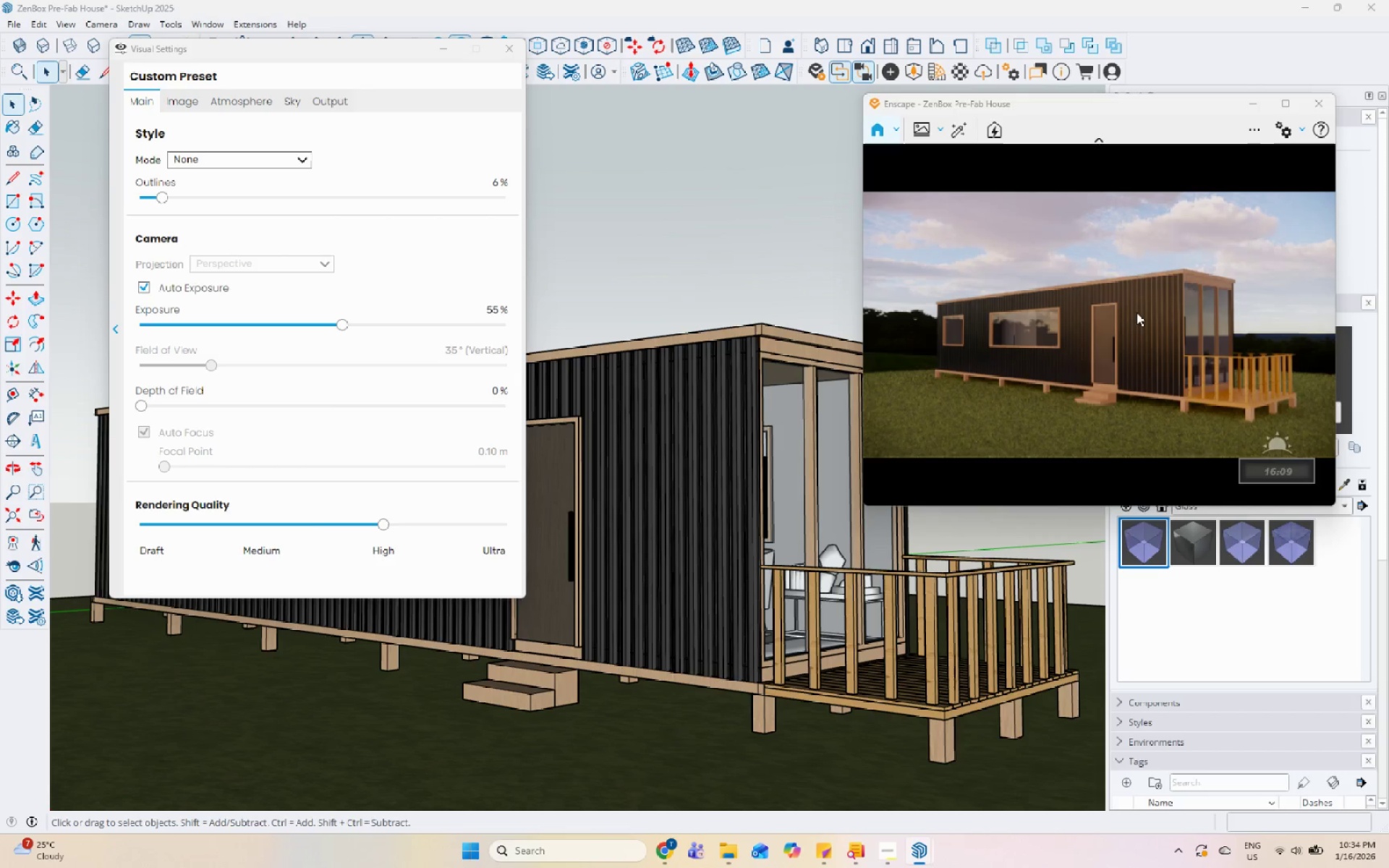 
type(UUUUUUIIIIIIII)
 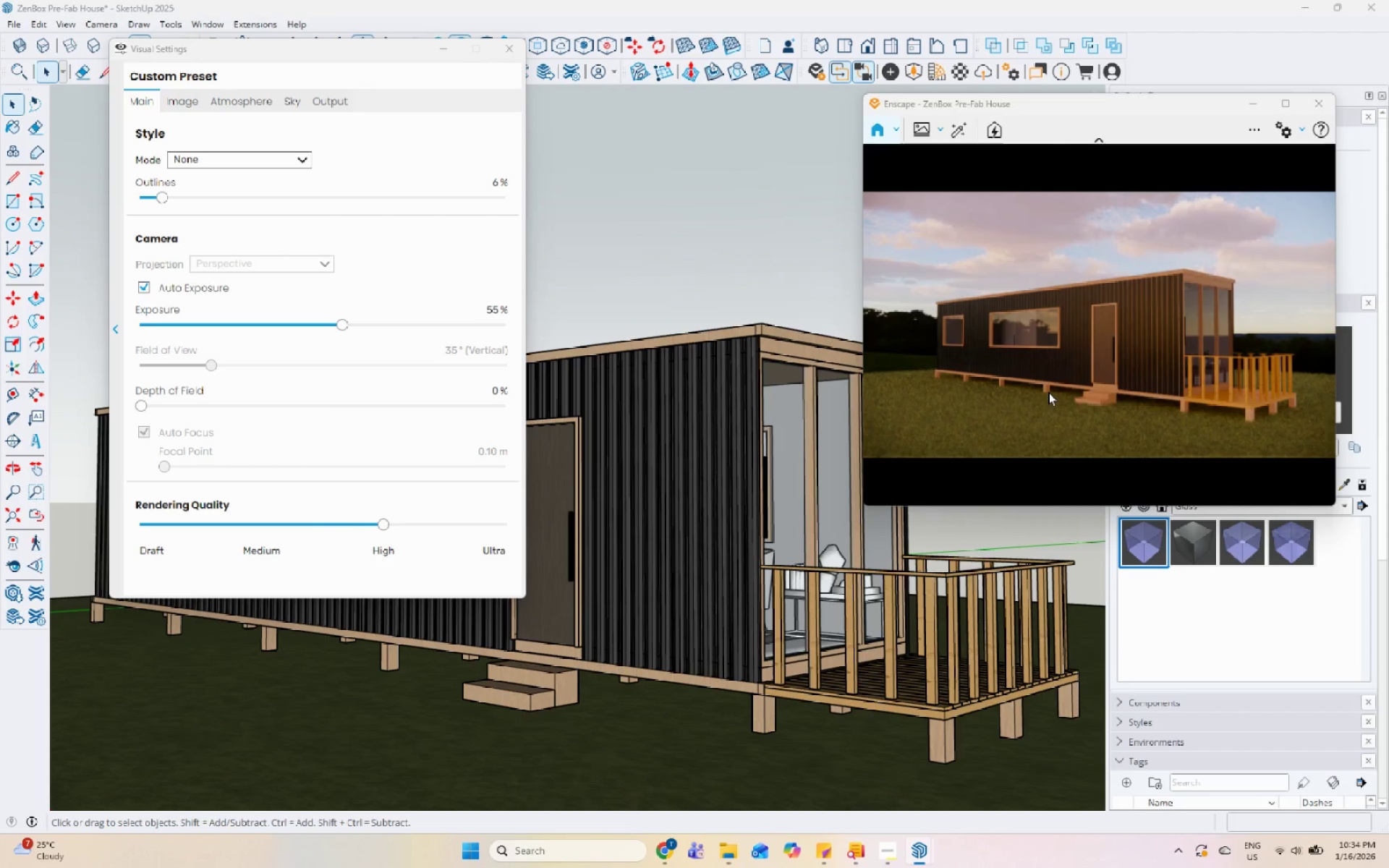 
key(Control+I)
 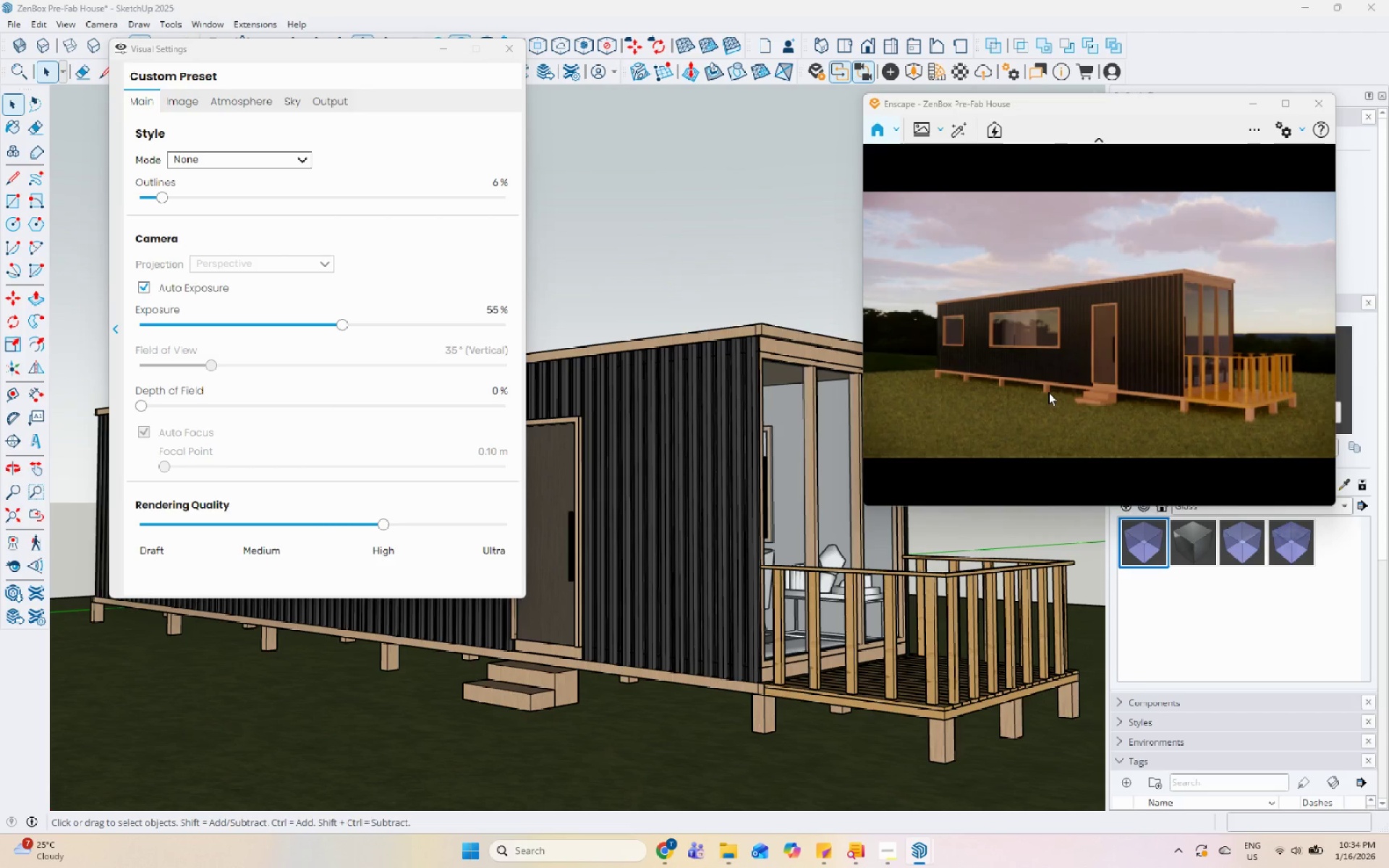 
key(Control+I)
 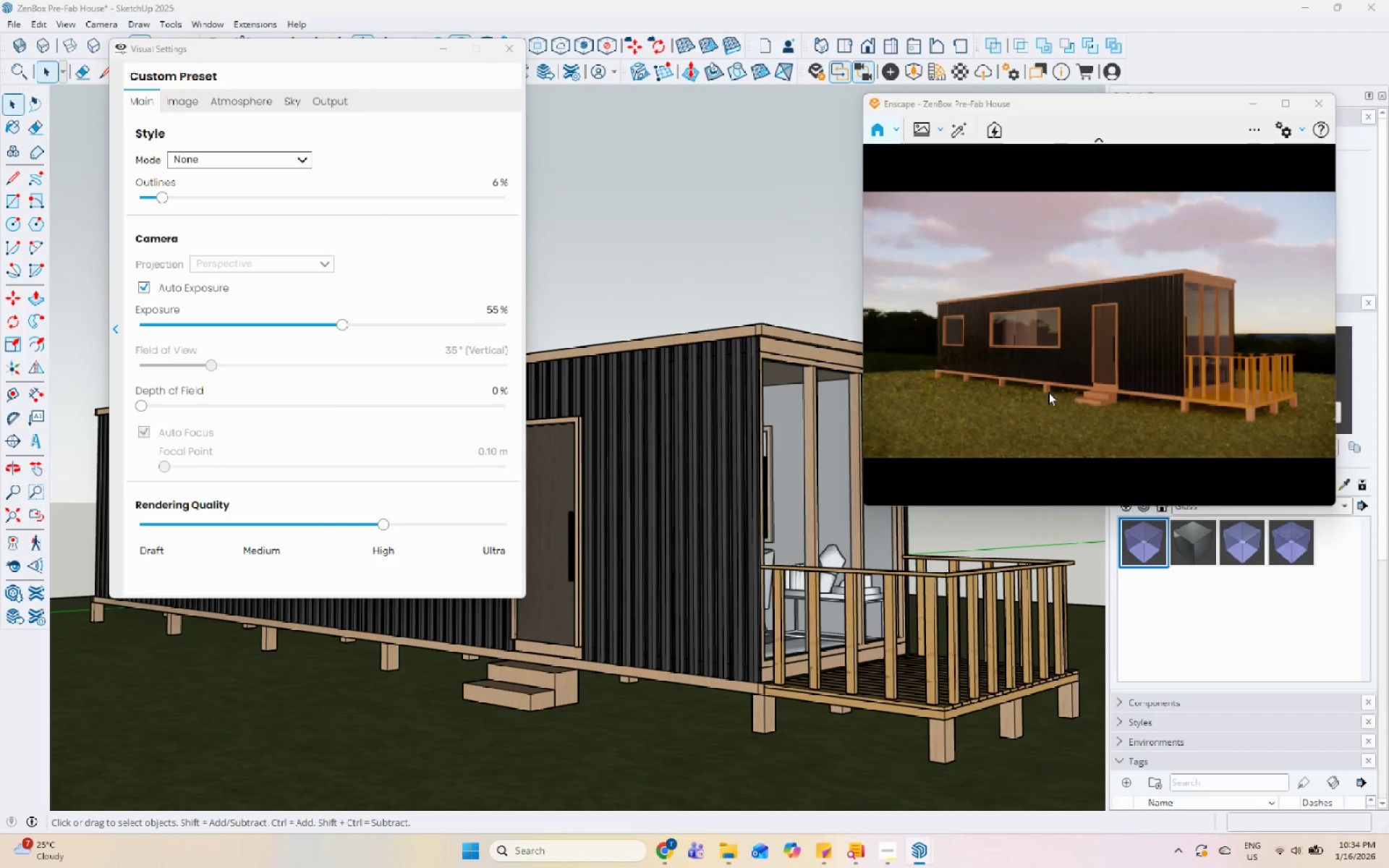 
key(Control+I)
 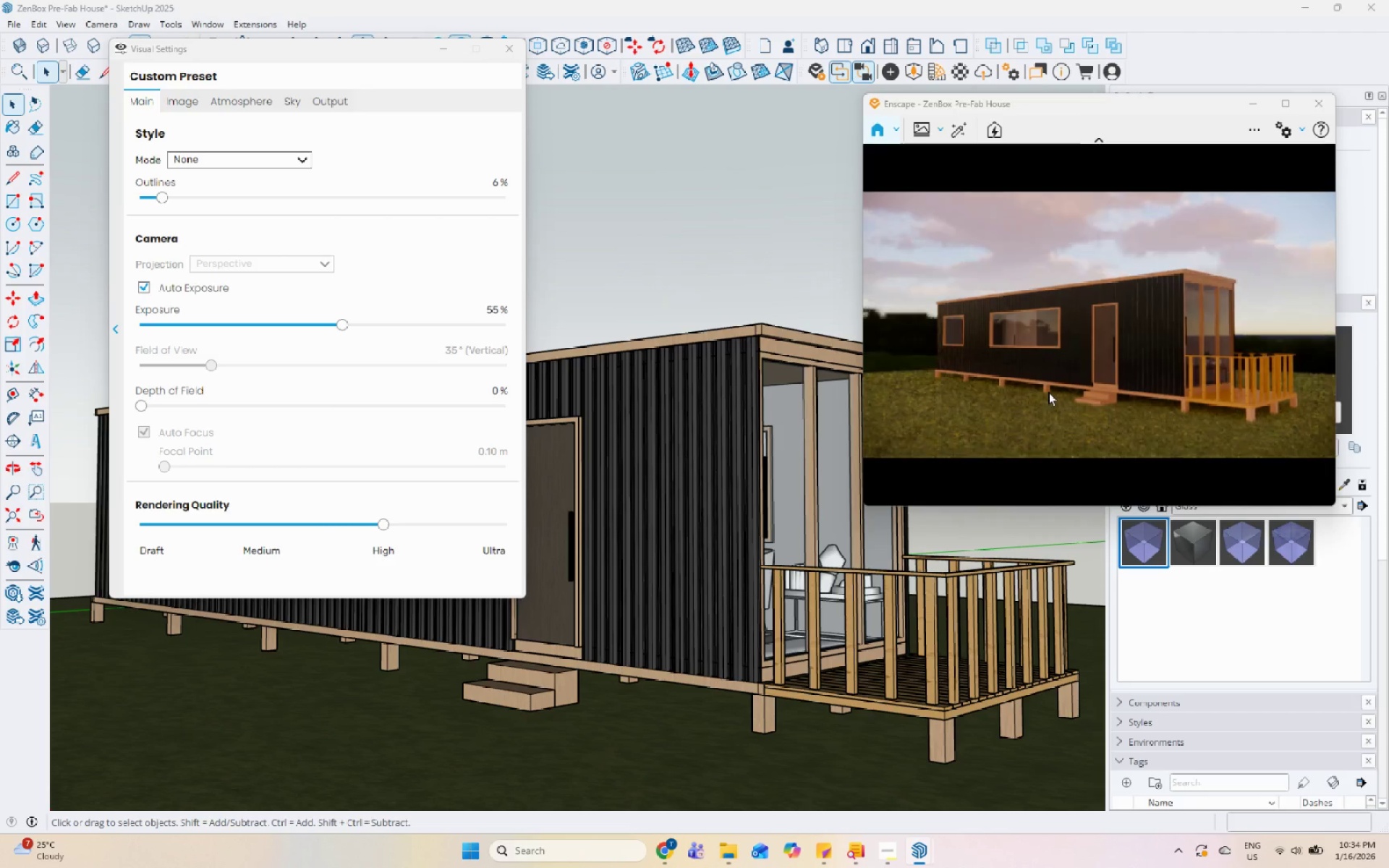 
key(Control+I)
 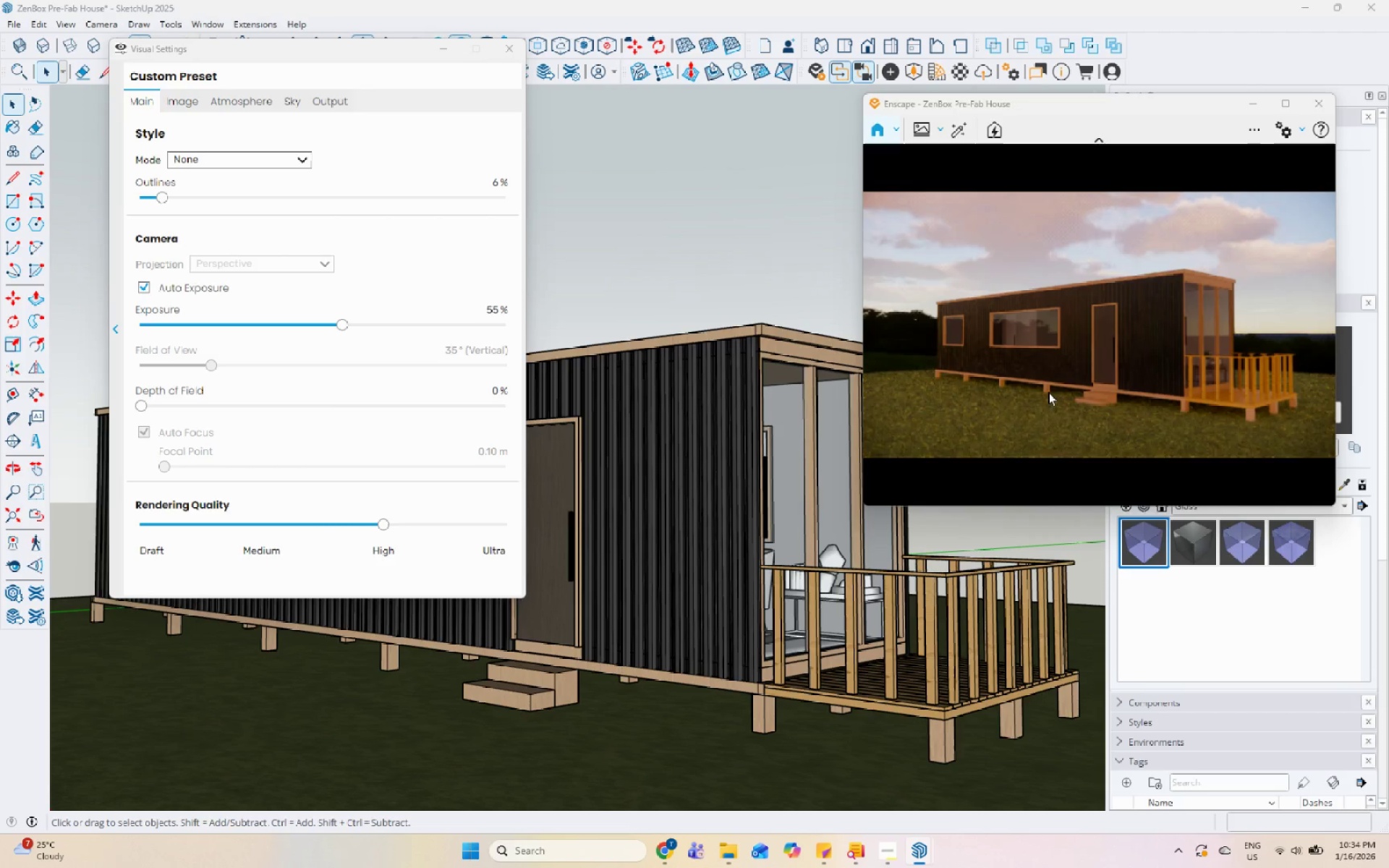 
key(Control+I)
 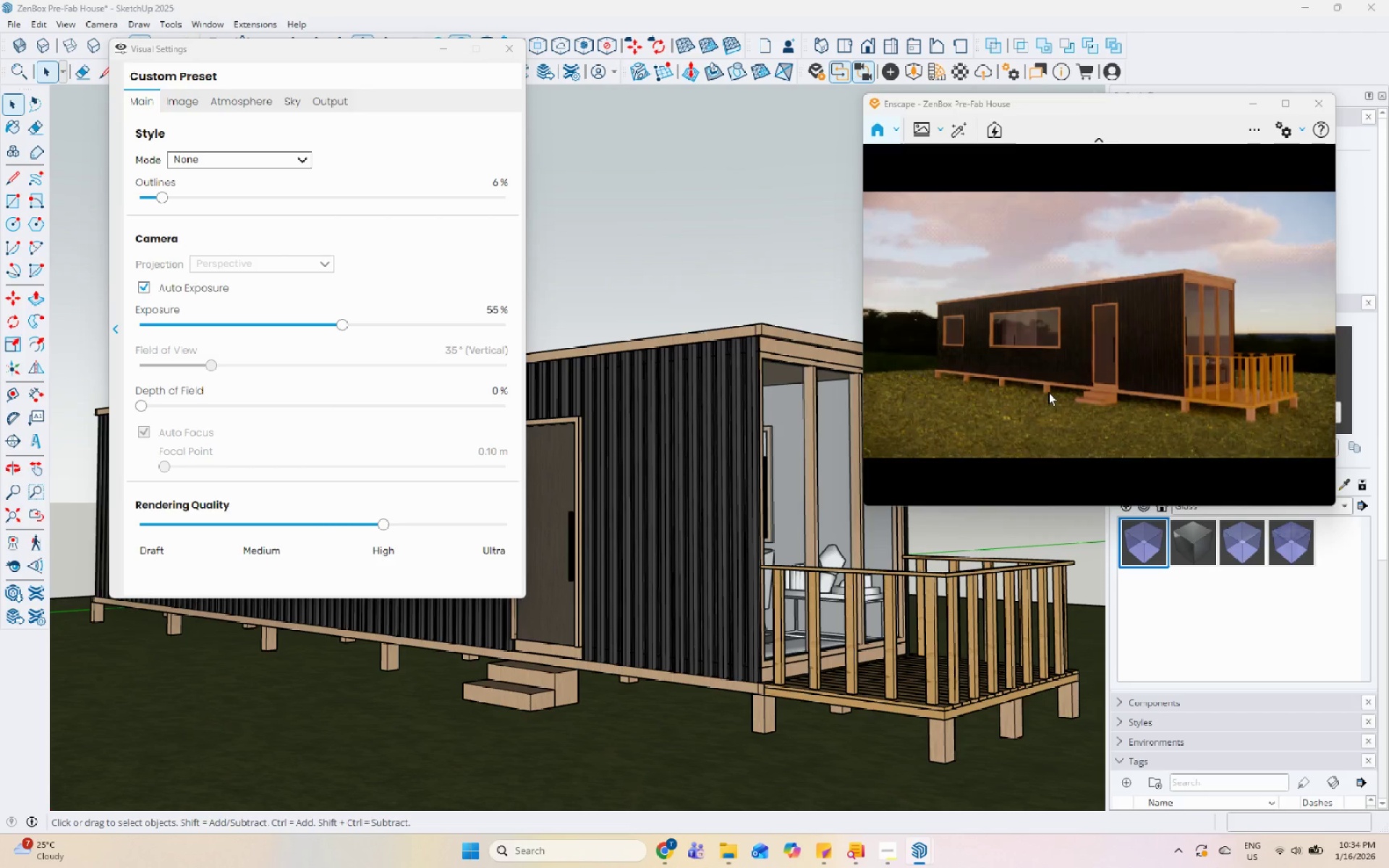 
key(Control+I)
 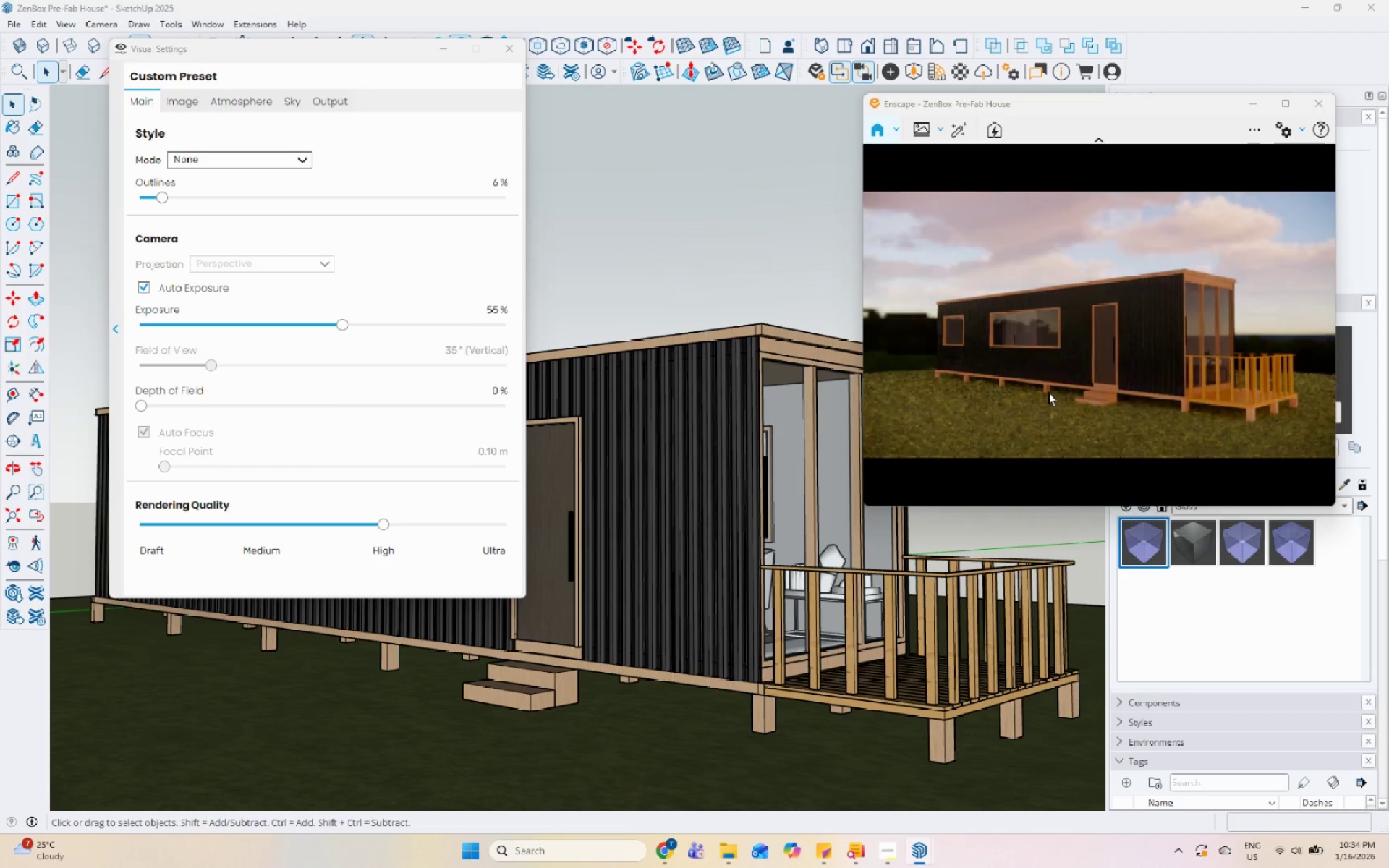 
key(Control+I)
 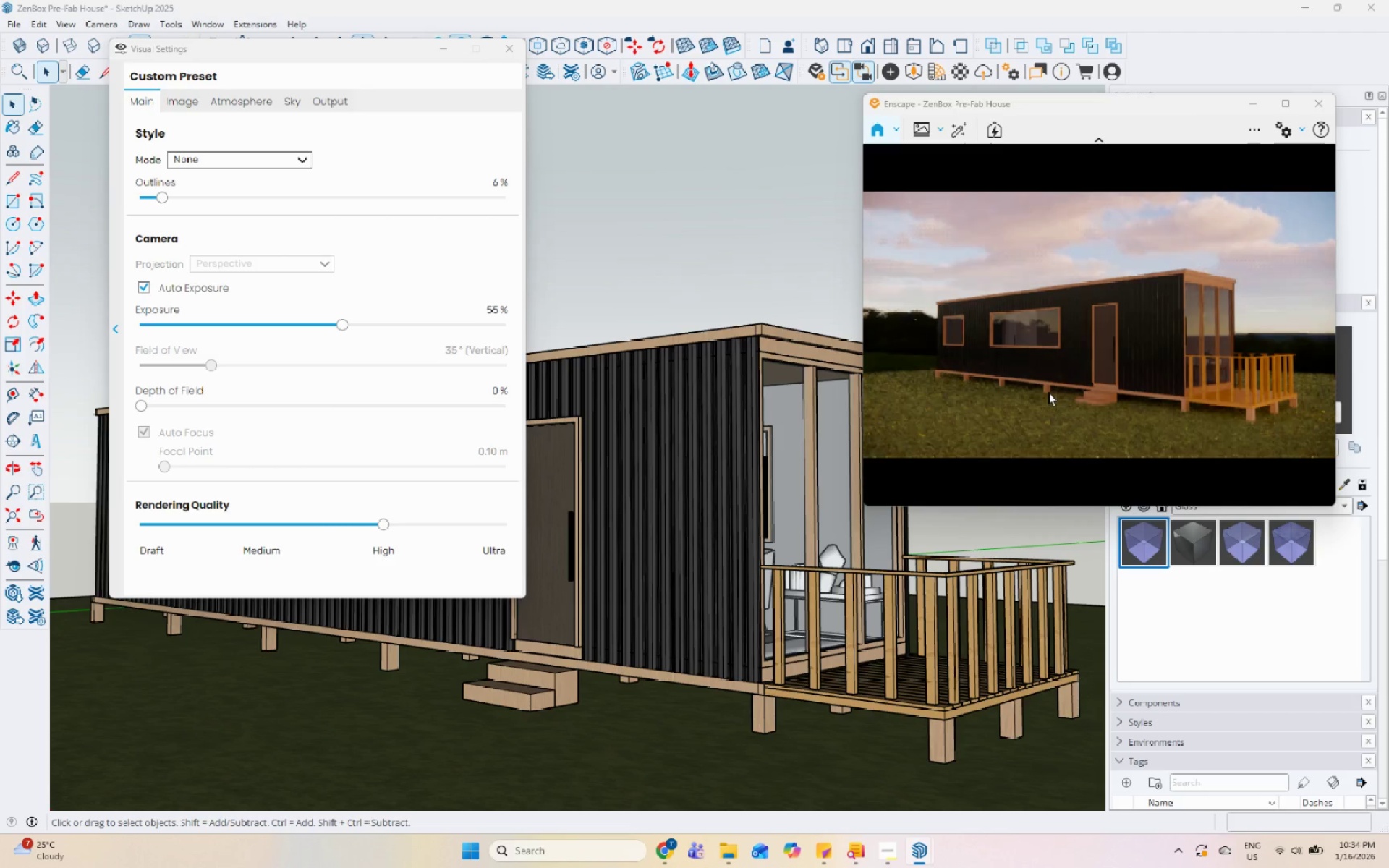 
key(Control+I)
 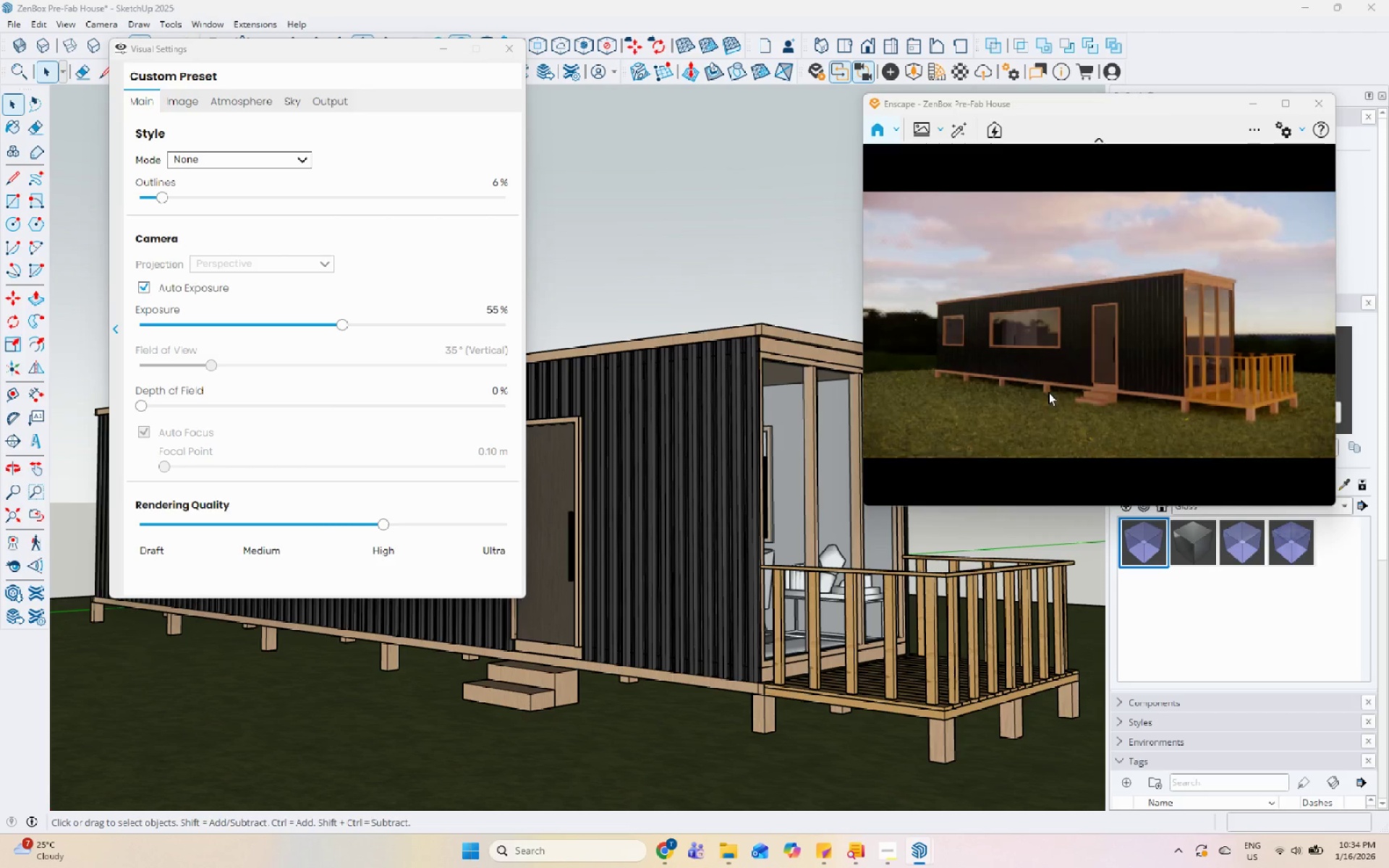 
key(Control+I)
 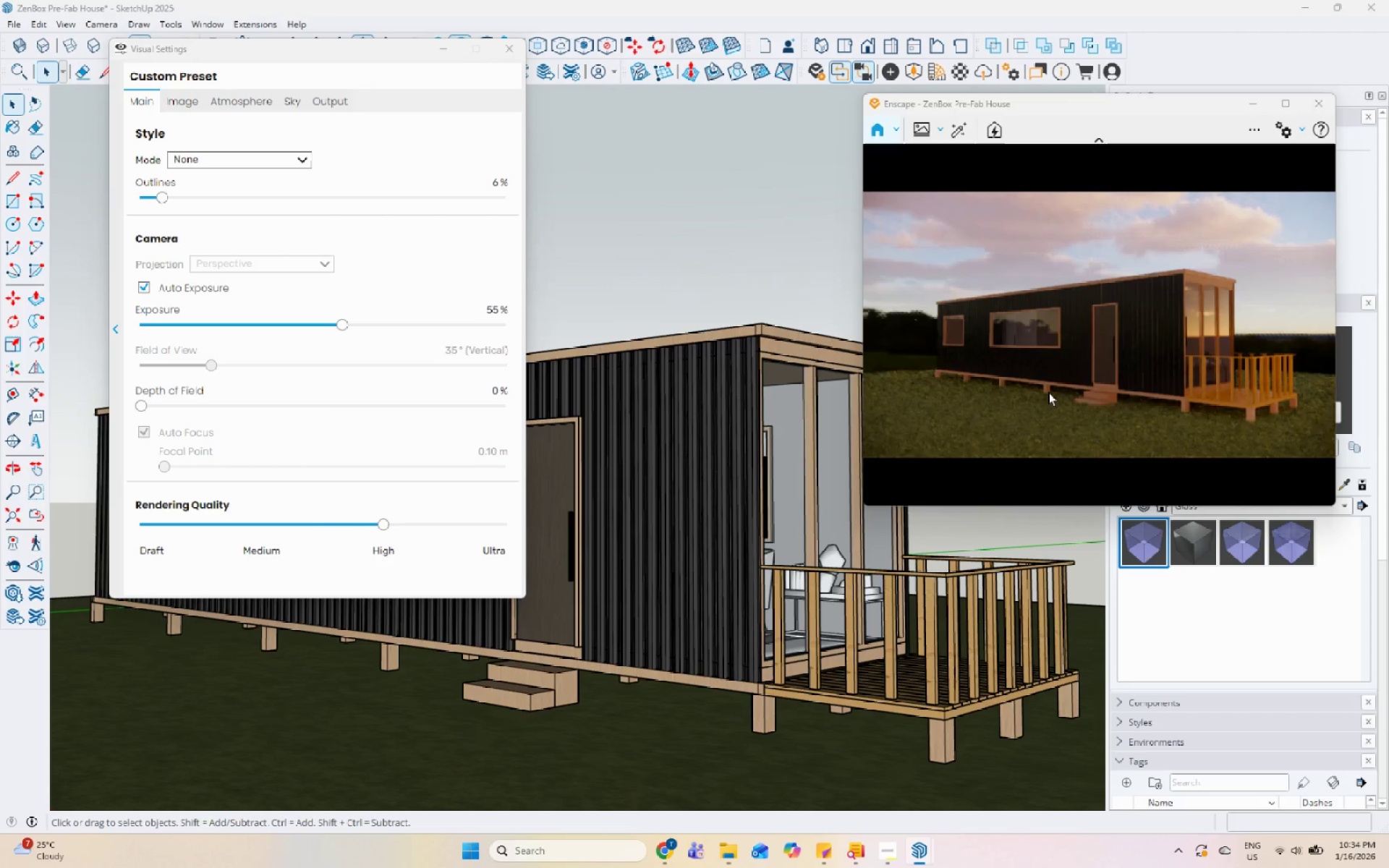 
key(Control+I)
 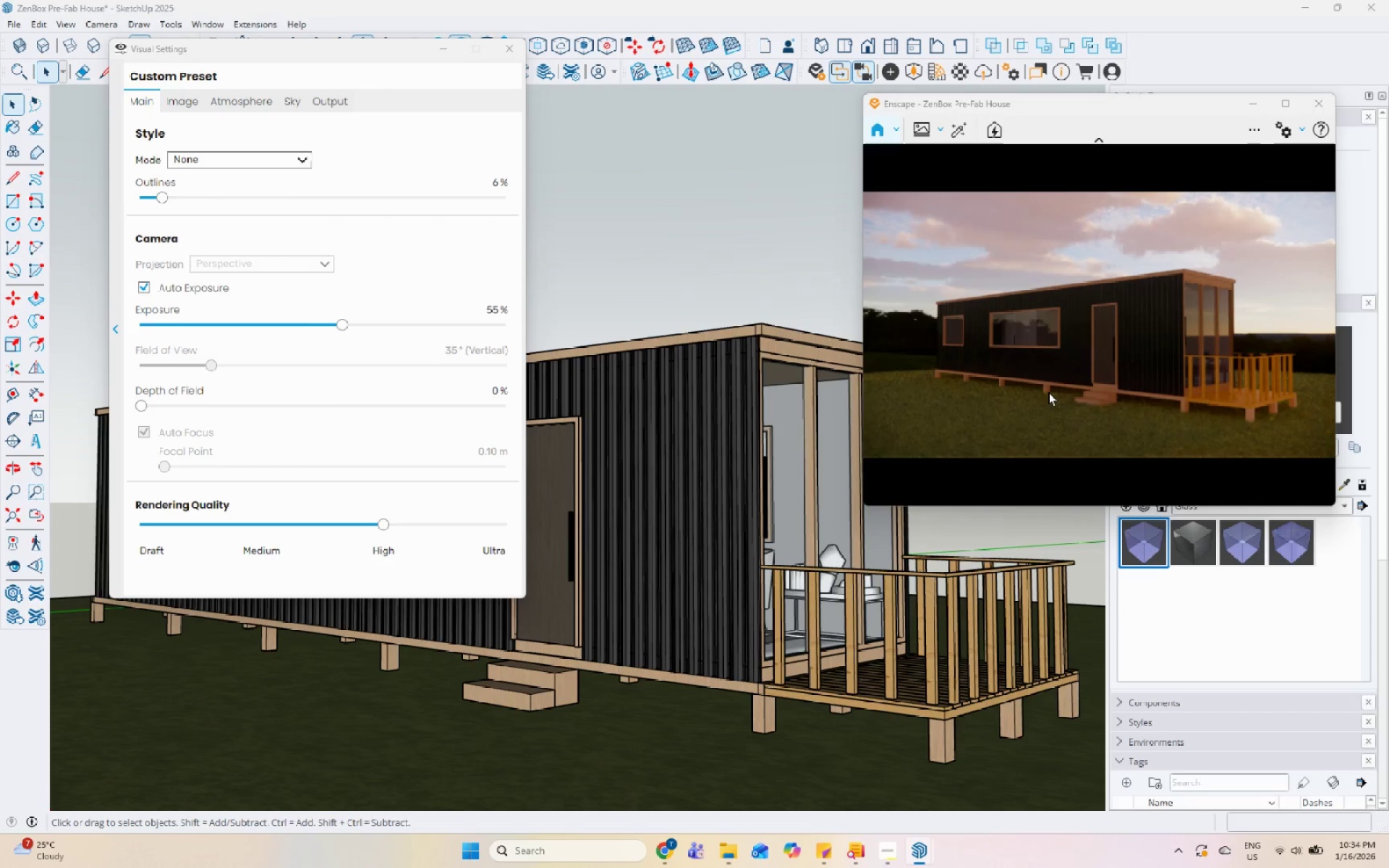 
key(Control+I)
 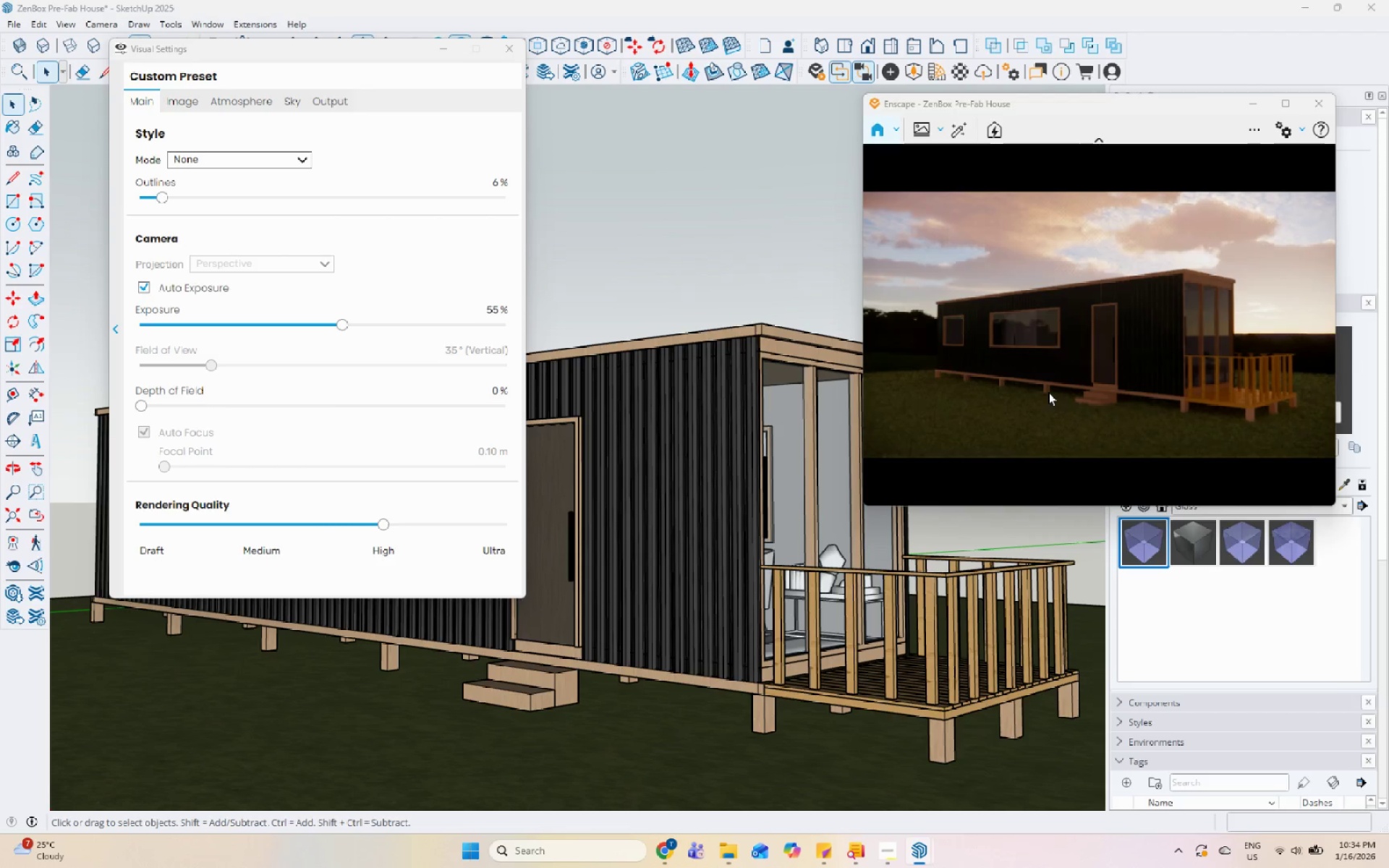 
key(Control+I)
 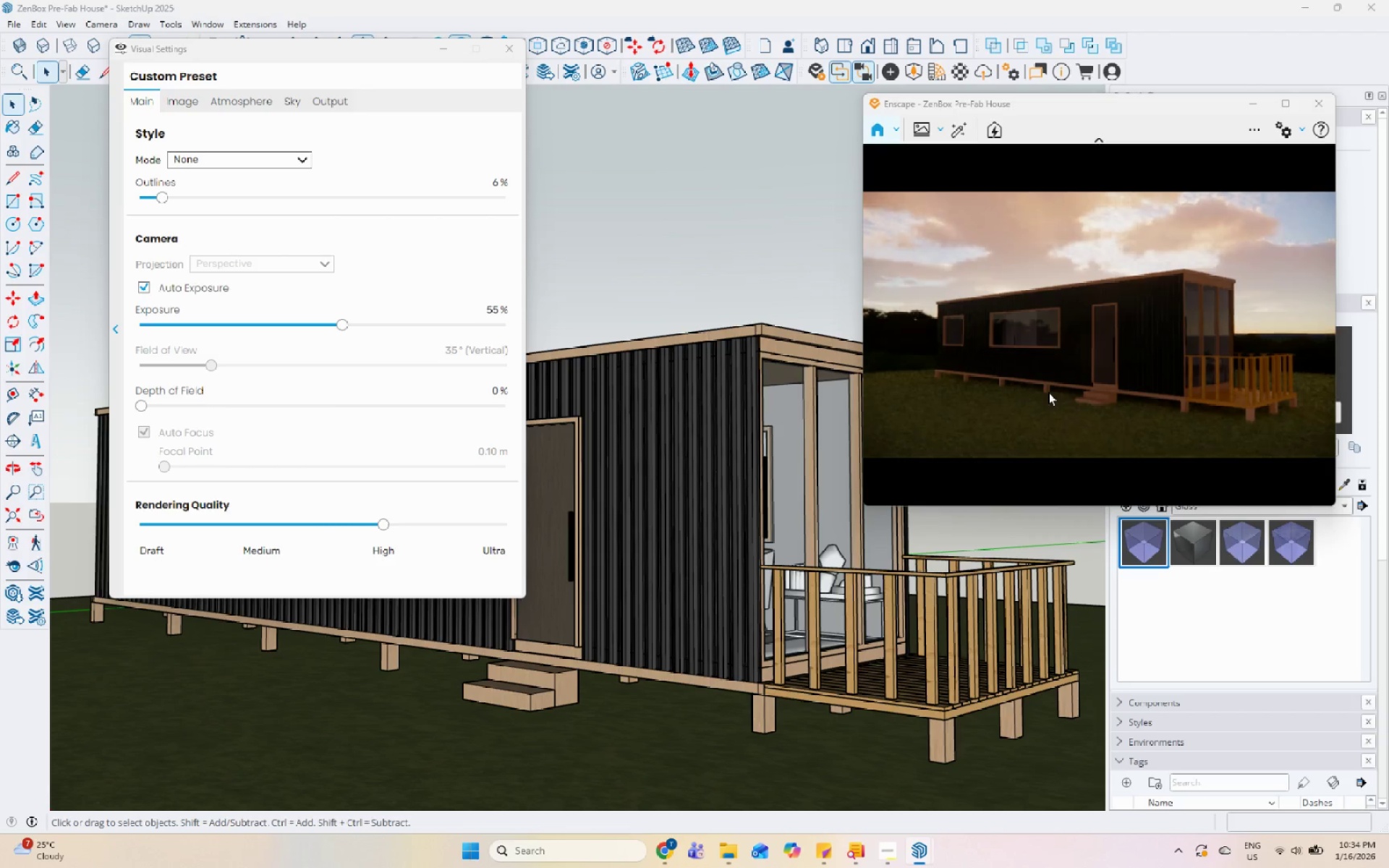 
key(Control+I)
 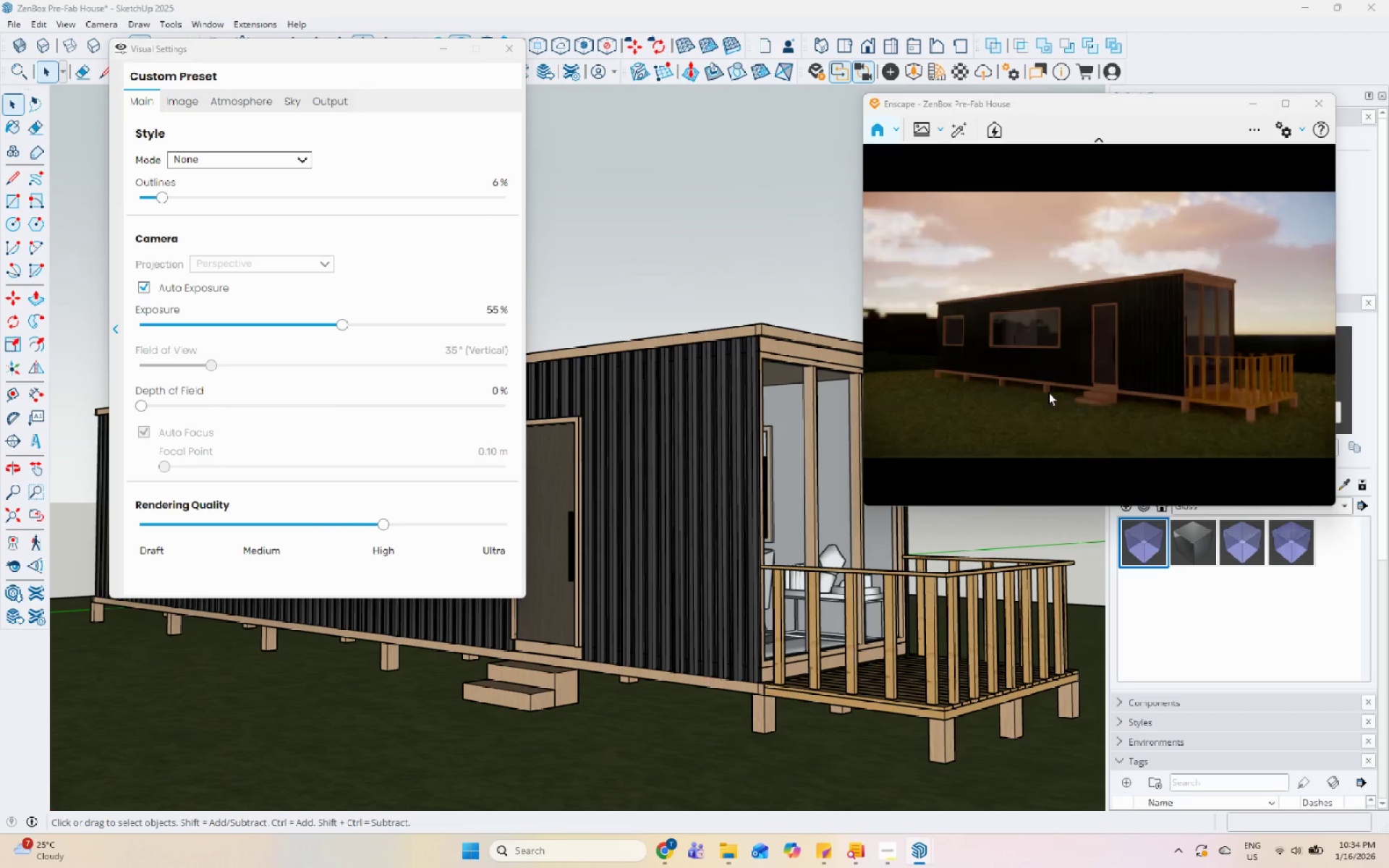 
key(Control+I)
 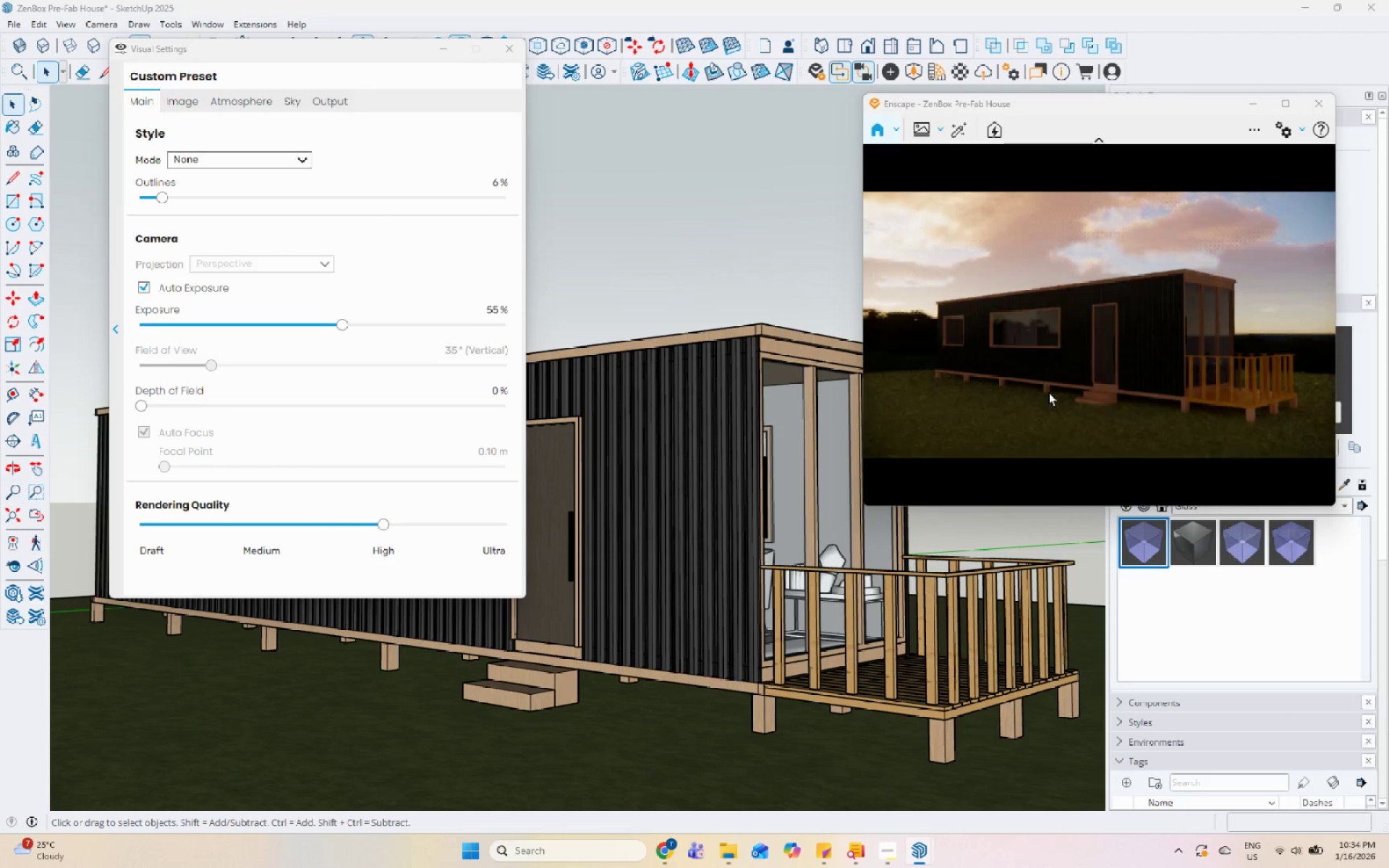 
key(Control+I)
 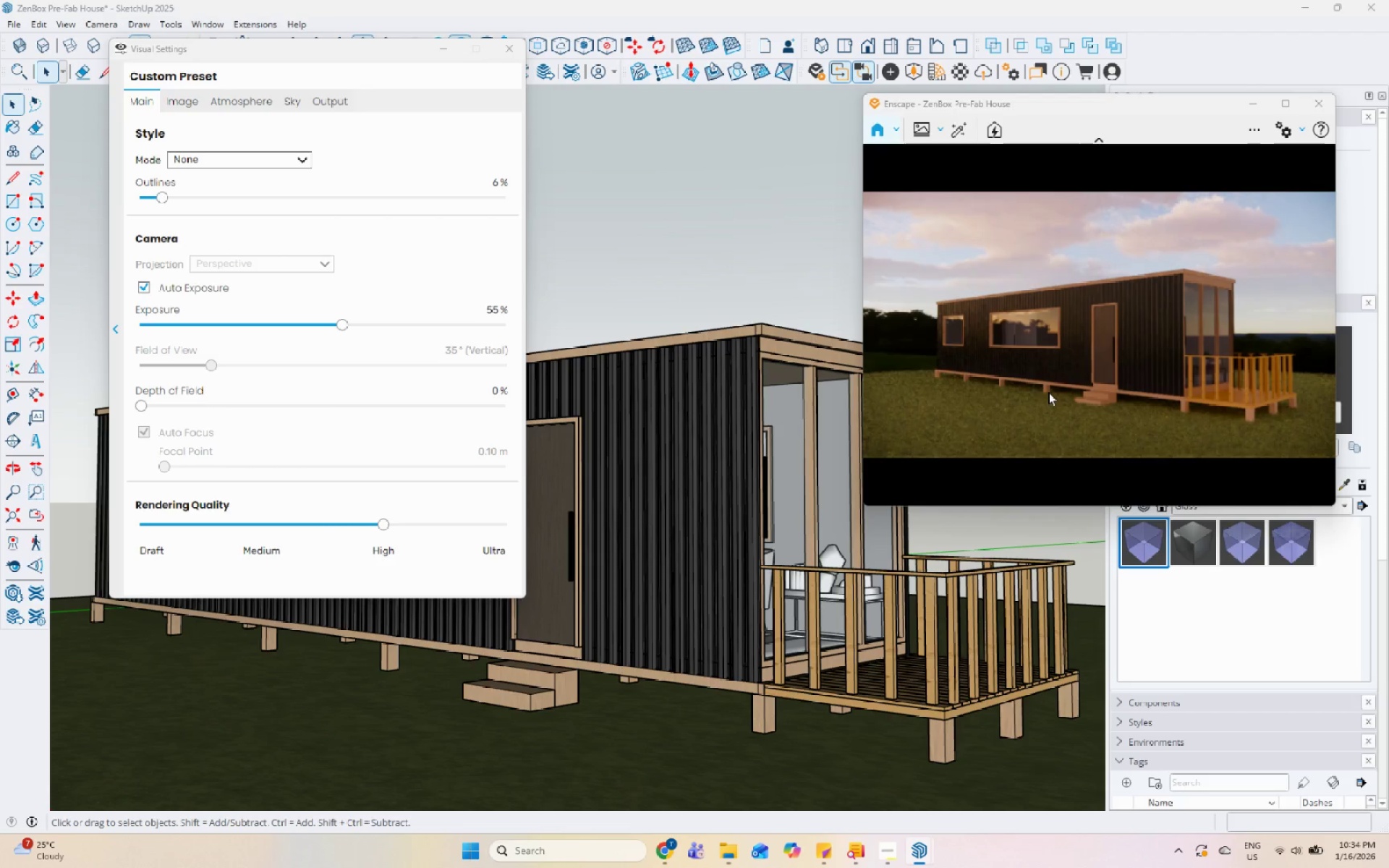 
key(Control+I)
 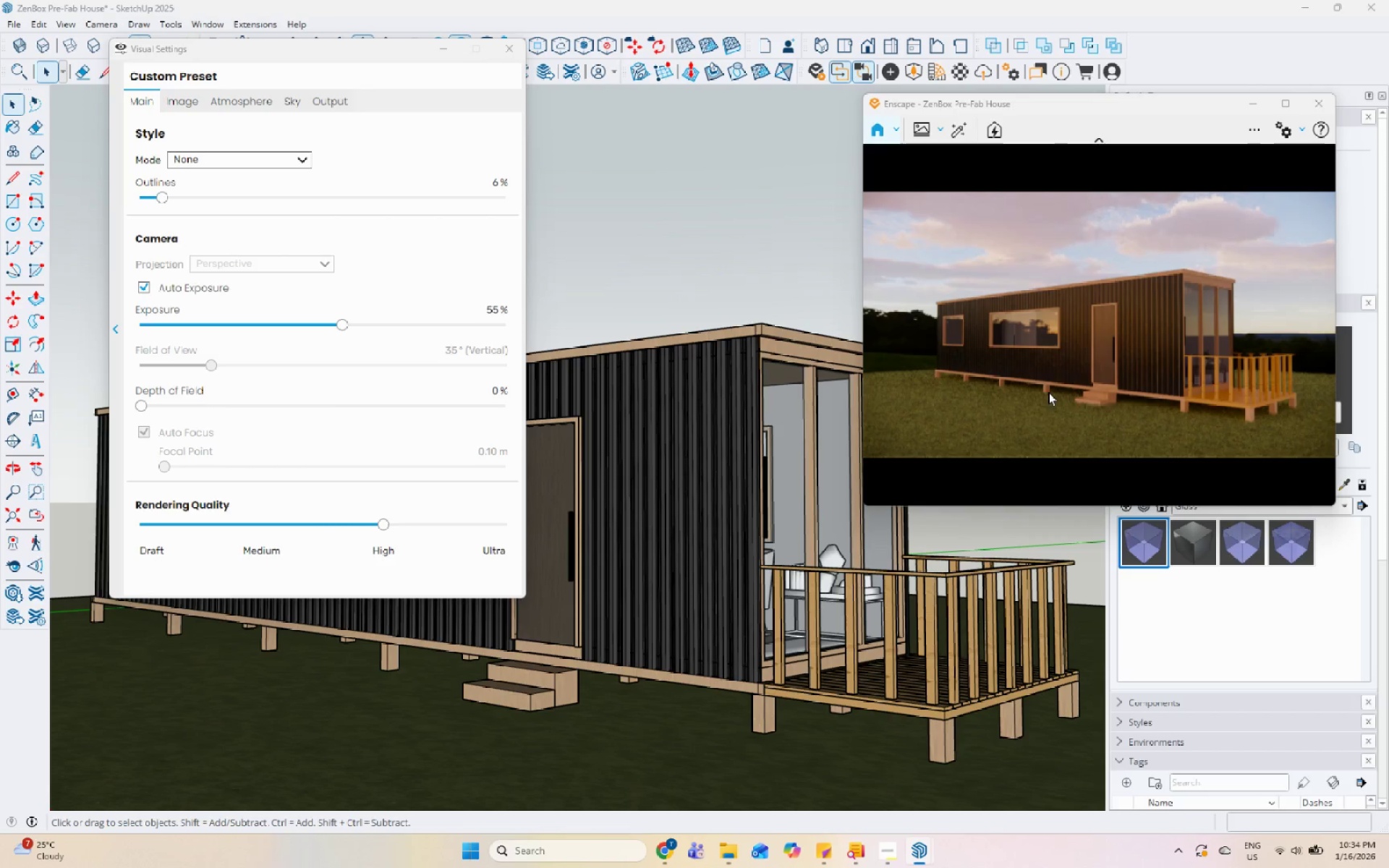 
key(Control+I)
 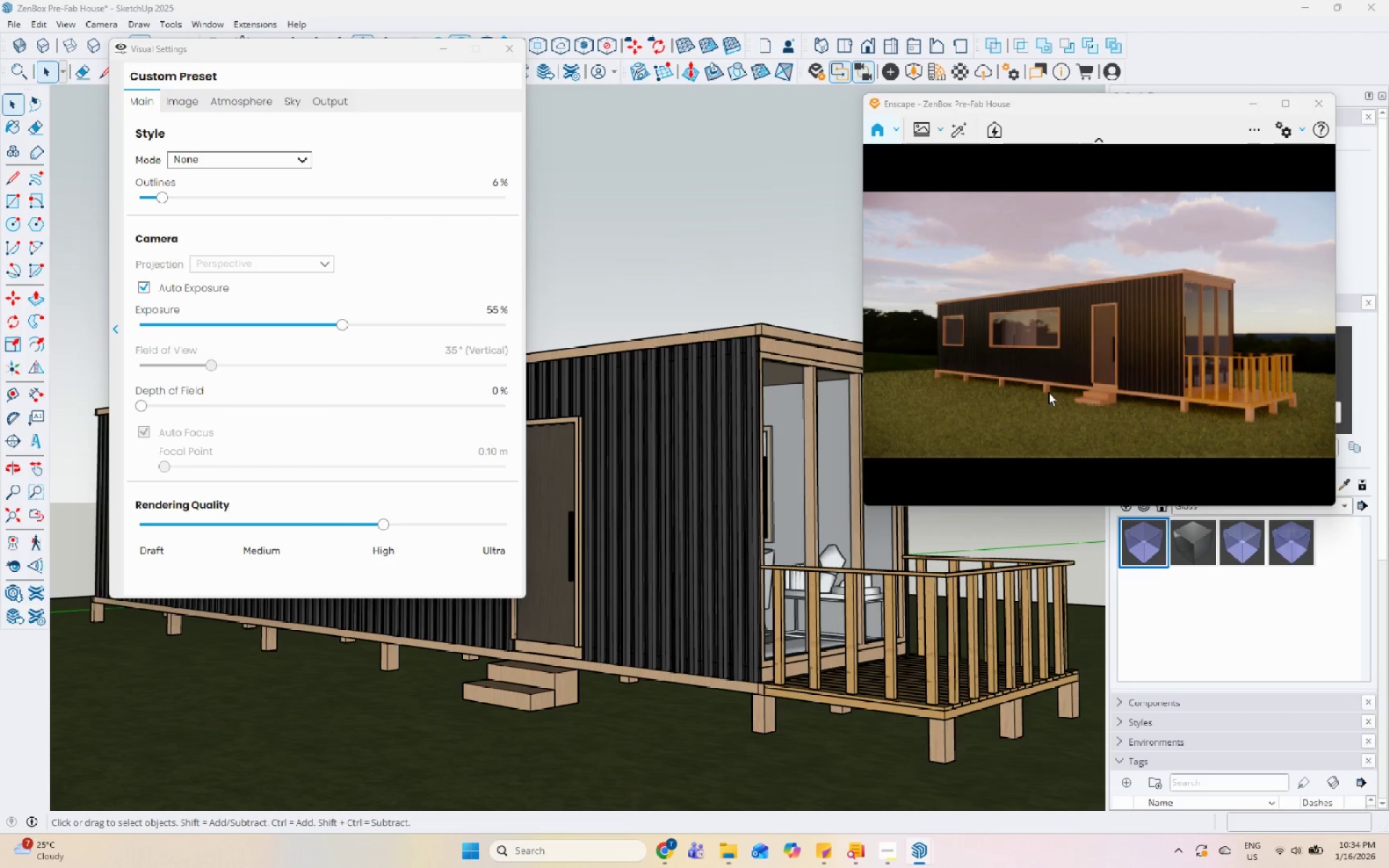 
key(Control+U)
 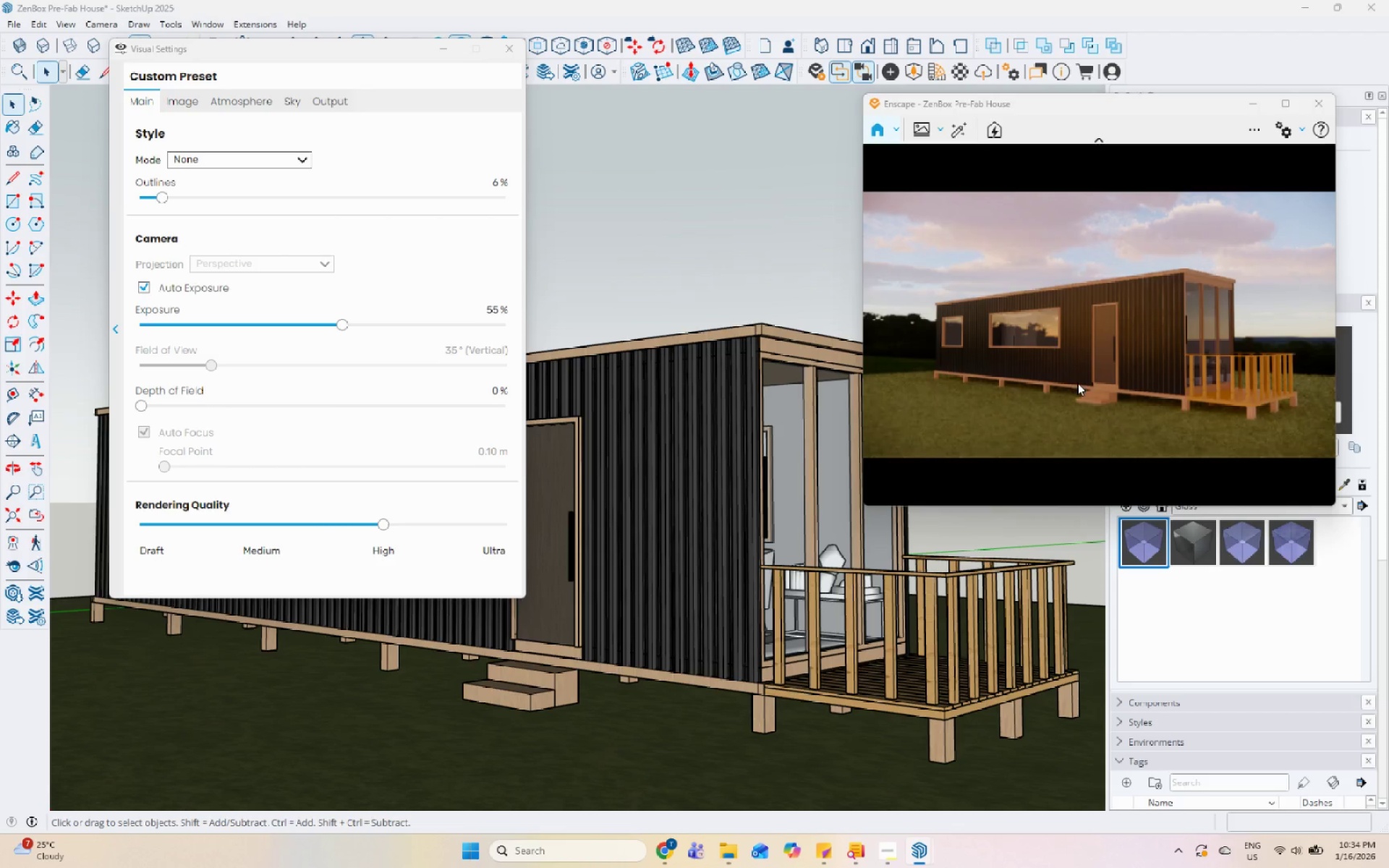 
left_click_drag(start_coordinate=[1063, 412], to_coordinate=[1076, 323])
 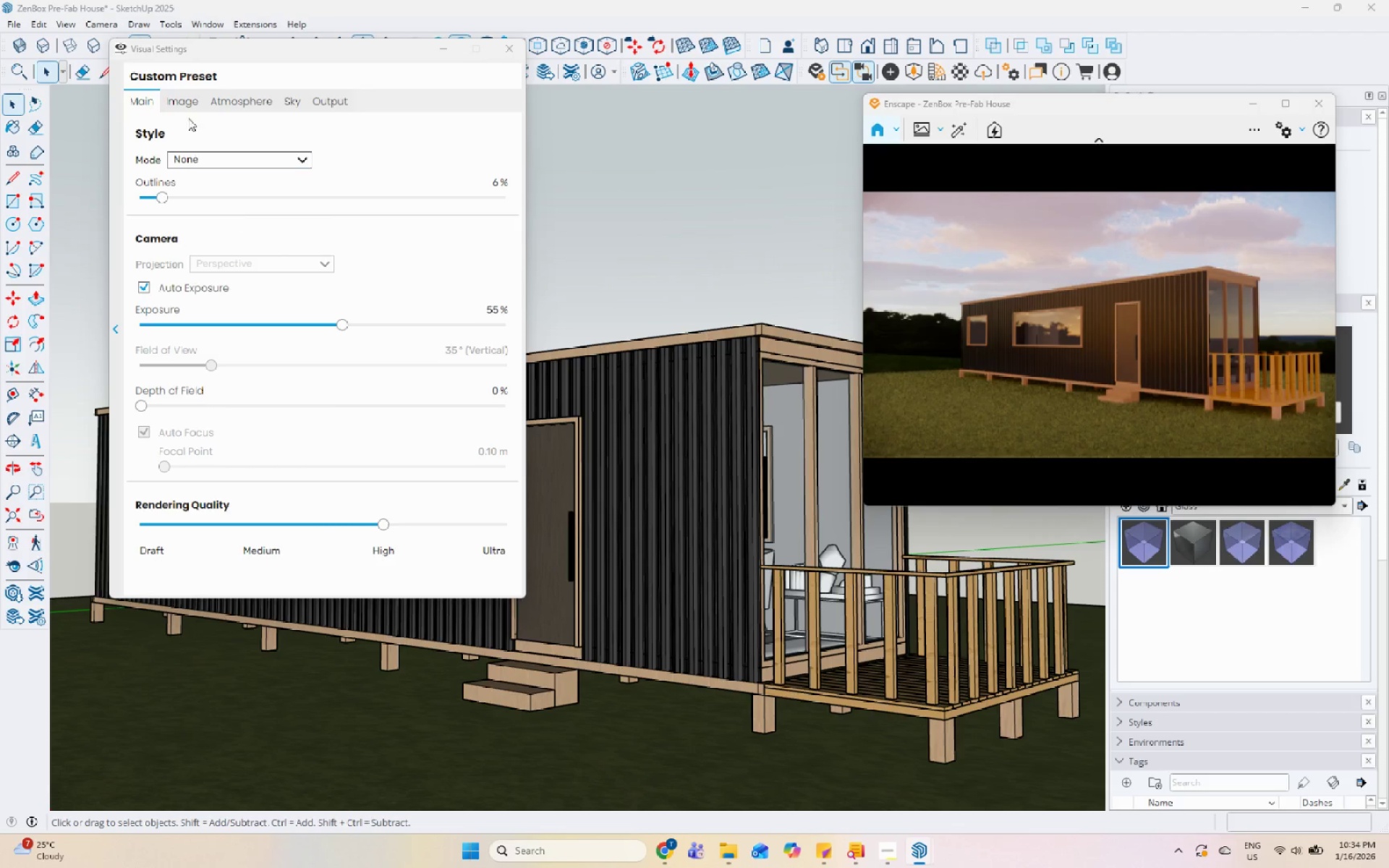 
left_click([184, 102])
 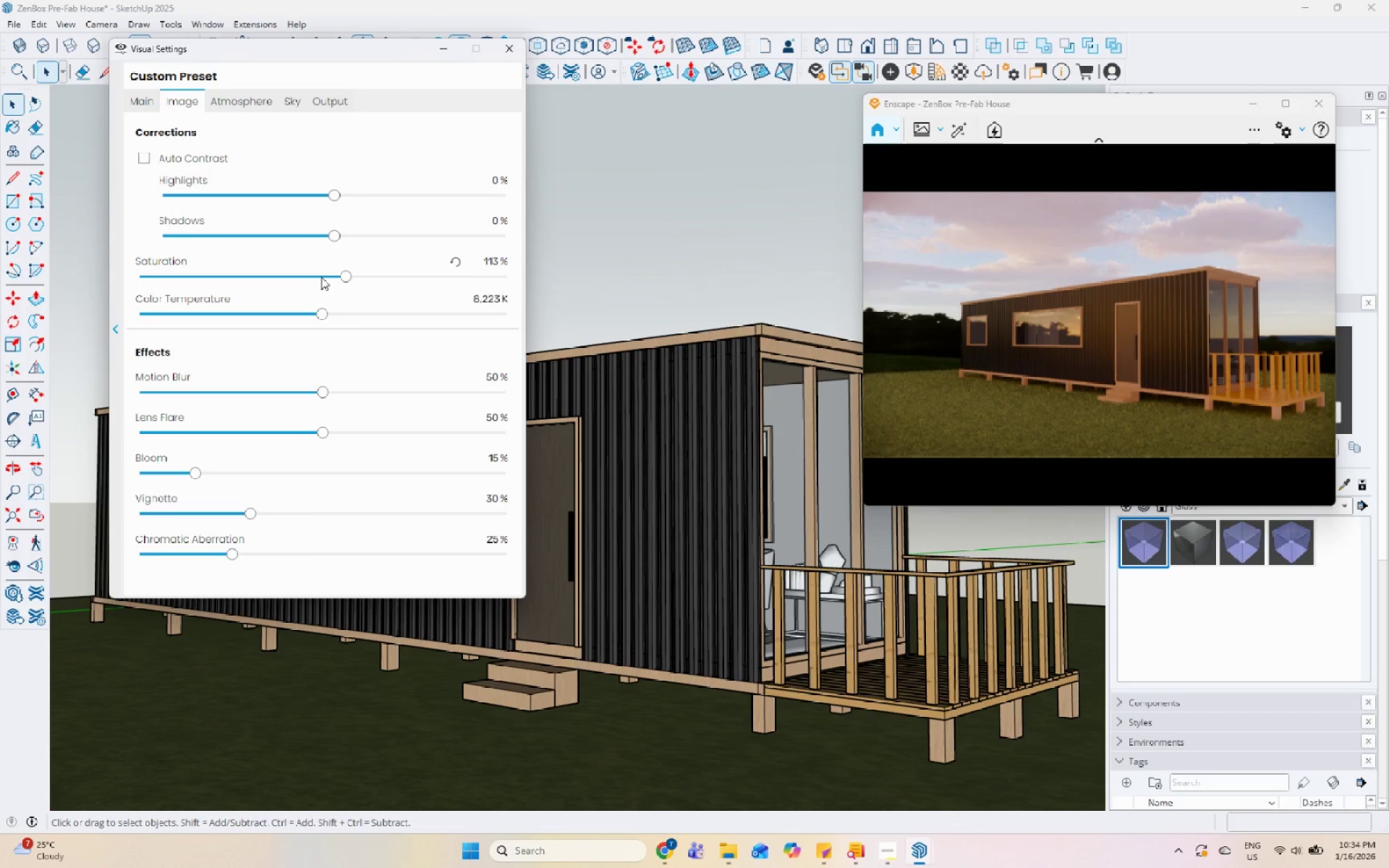 
left_click_drag(start_coordinate=[336, 276], to_coordinate=[329, 281])
 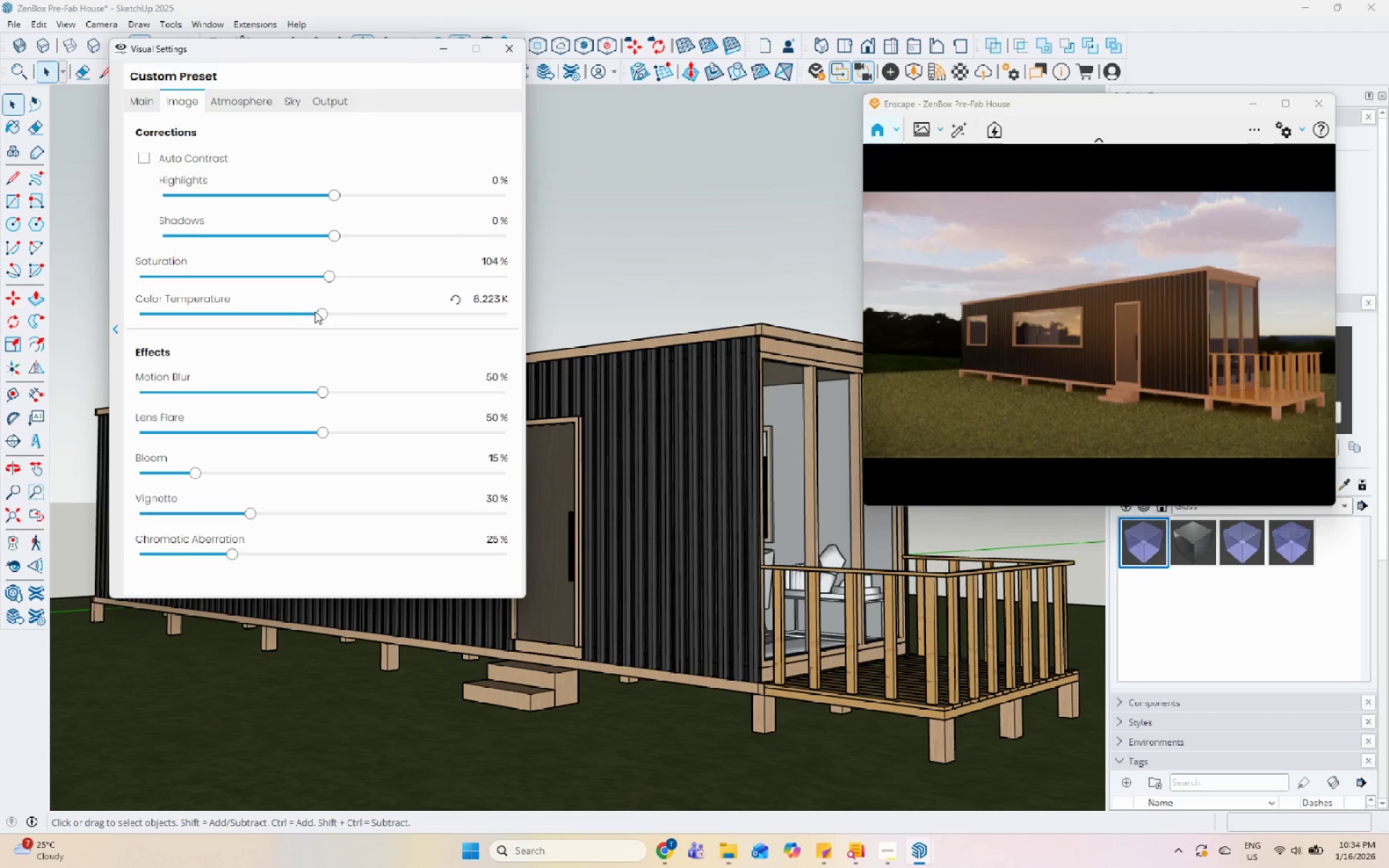 
left_click_drag(start_coordinate=[320, 314], to_coordinate=[260, 321])
 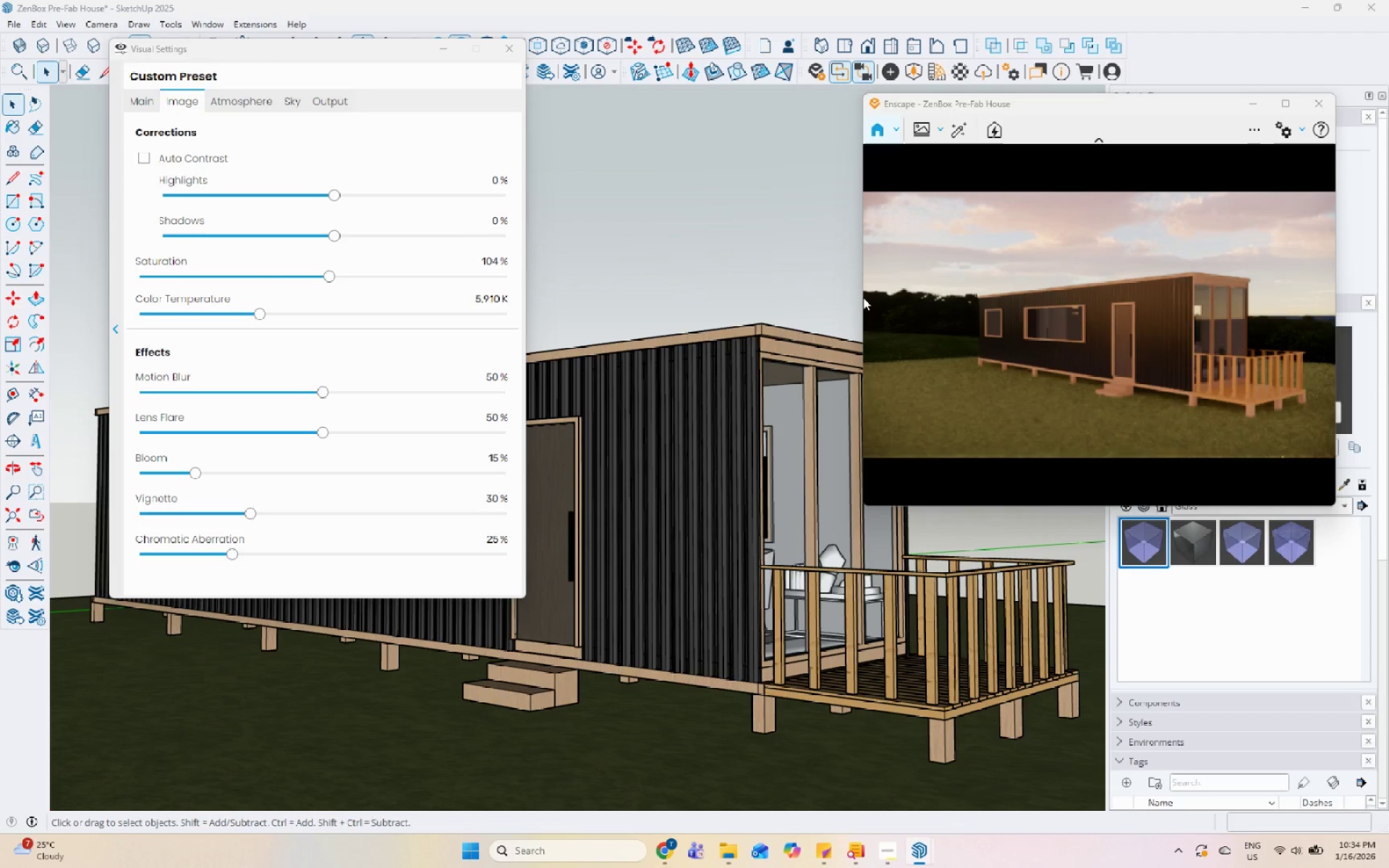 
wait(7.06)
 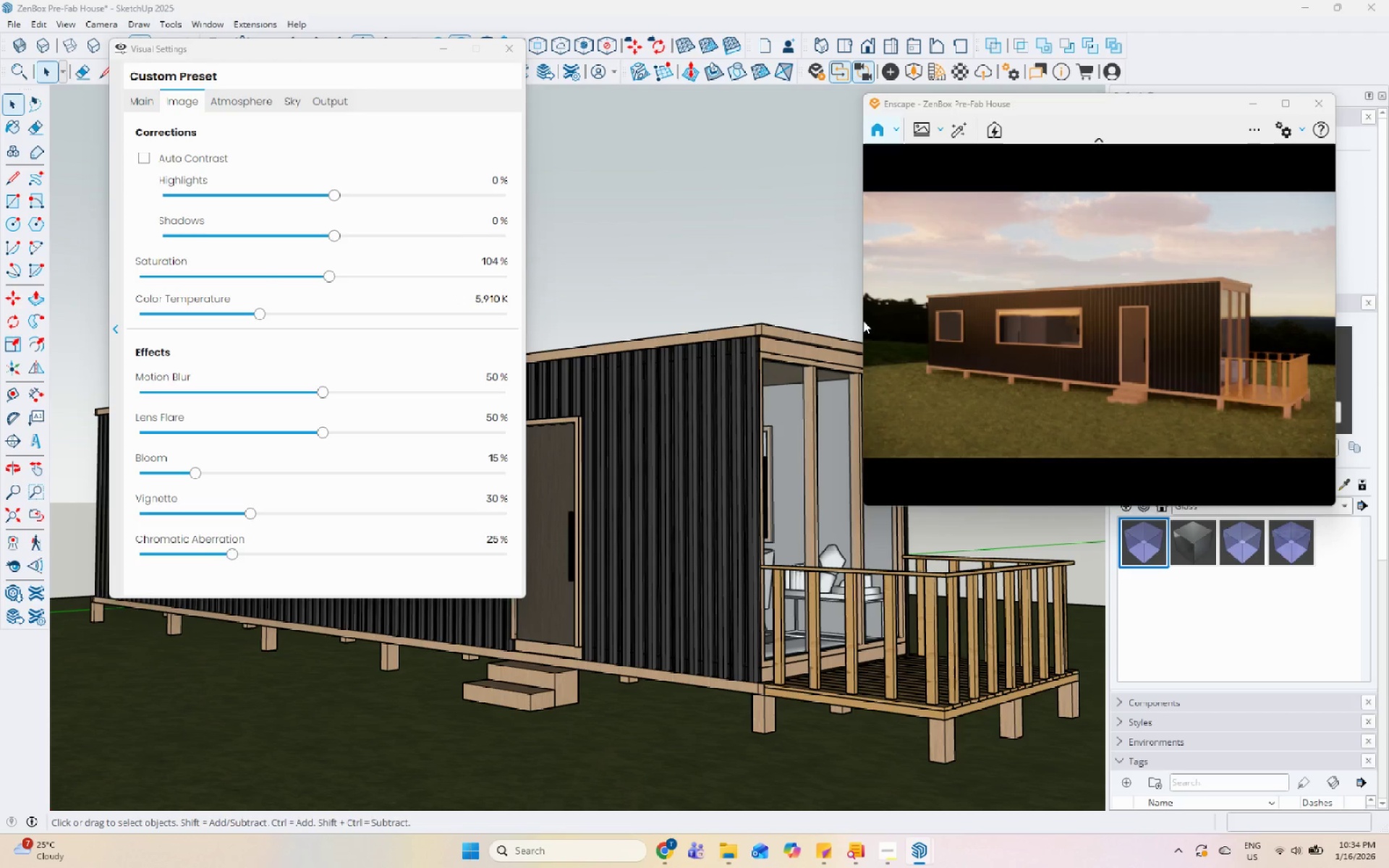 
scroll: coordinate [1256, 393], scroll_direction: none, amount: 0.0
 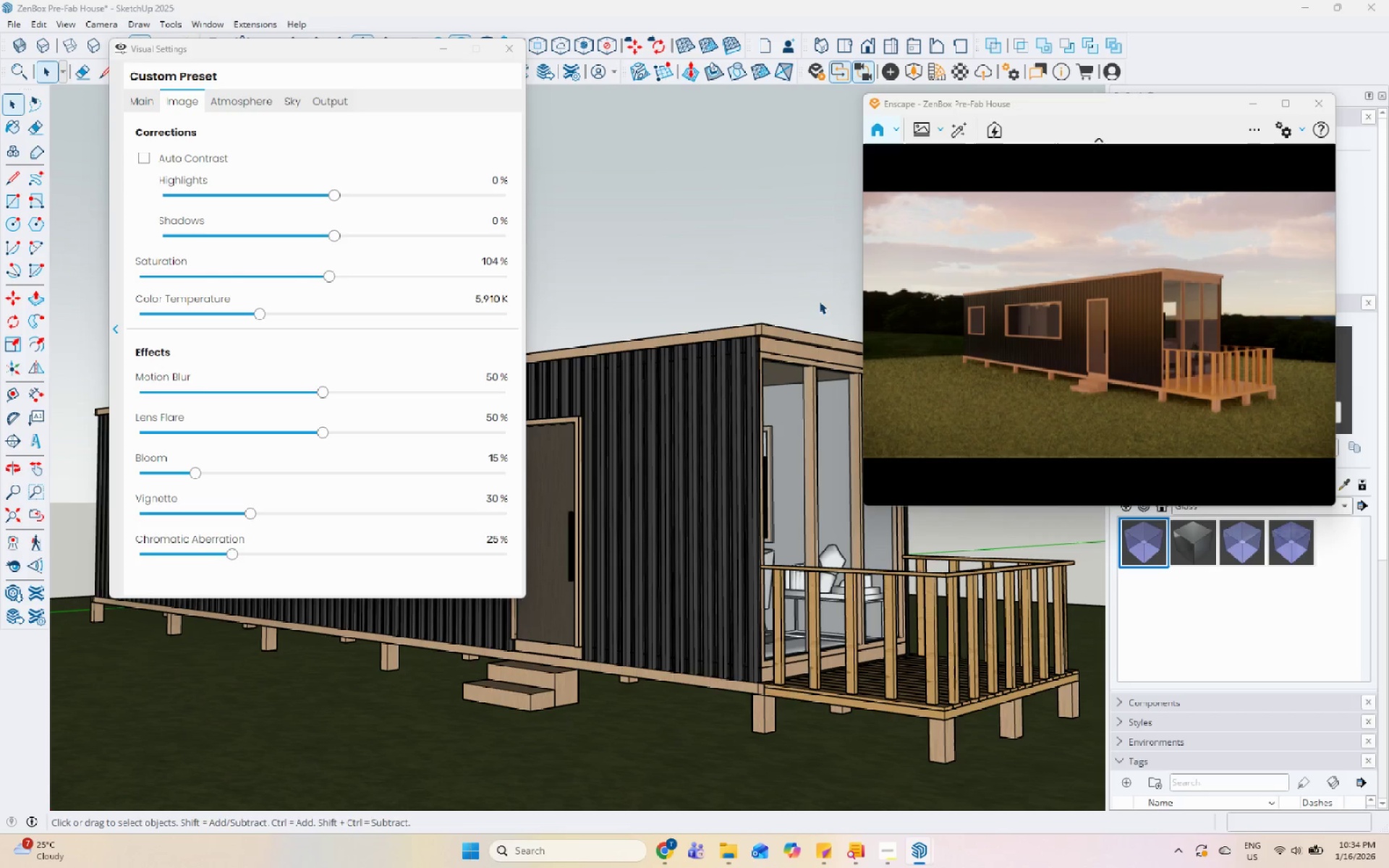 
scroll: coordinate [1139, 419], scroll_direction: up, amount: 2.0
 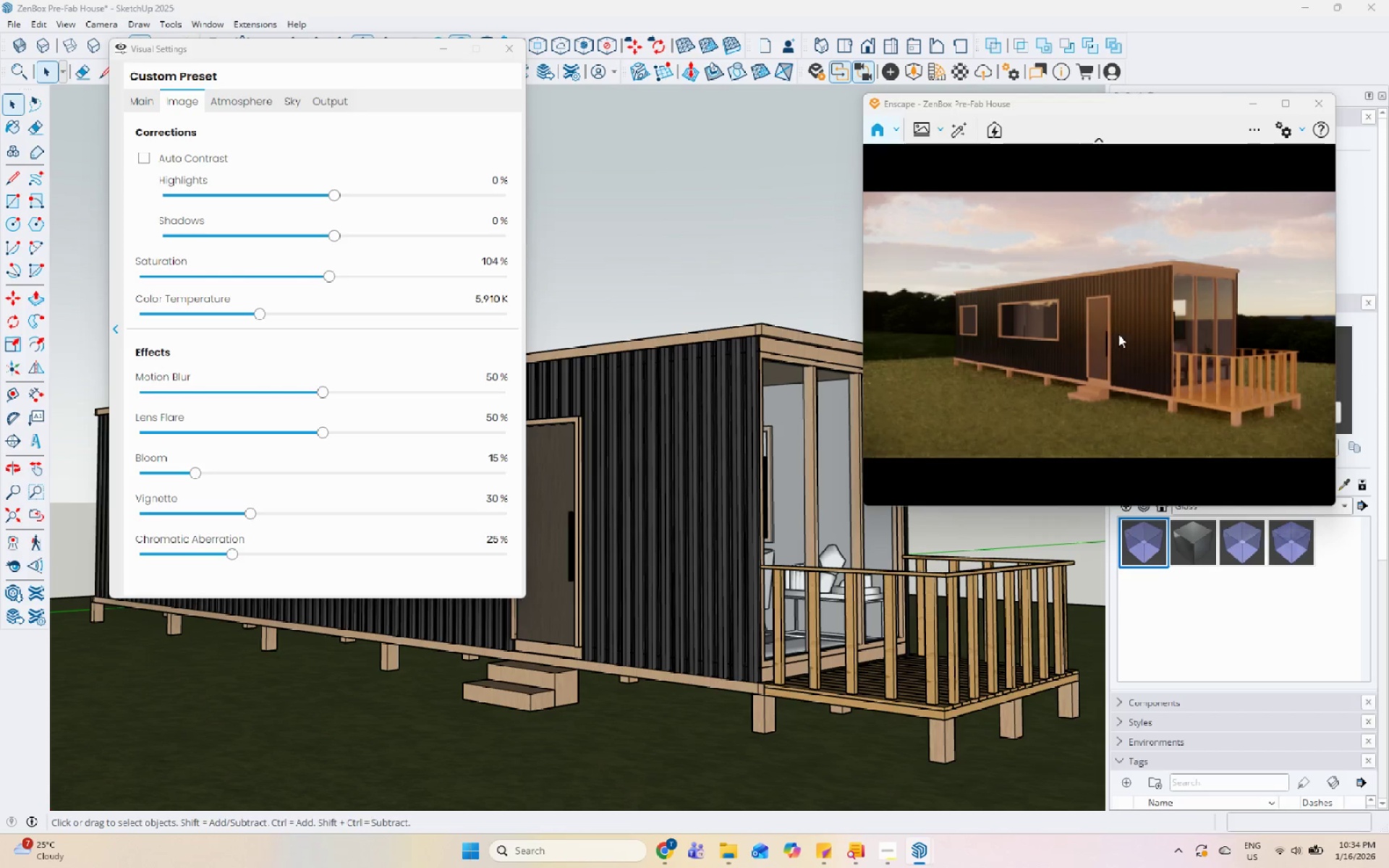 
hold_key(key=ShiftLeft, duration=0.66)
 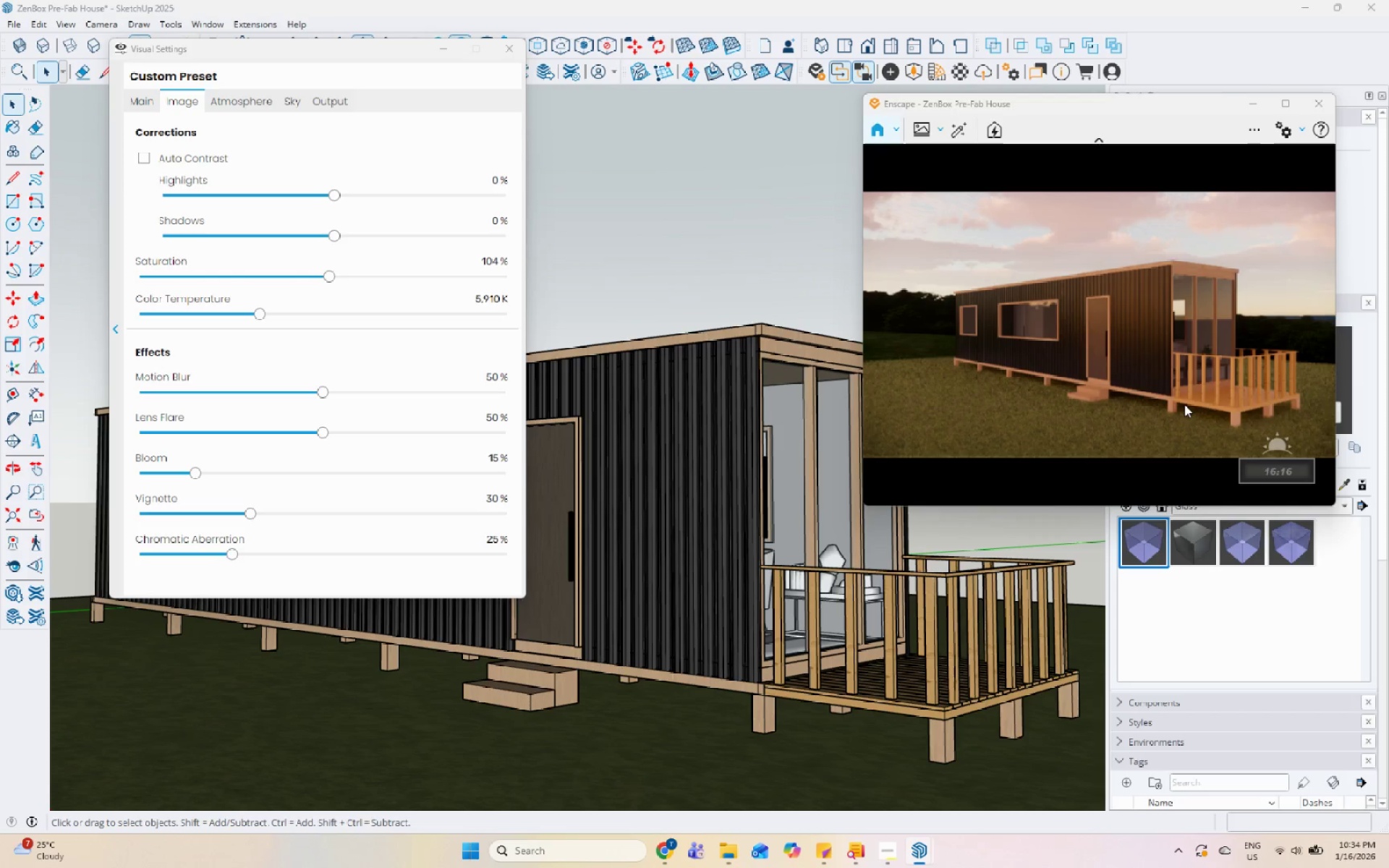 
hold_key(key=ShiftLeft, duration=1.11)
 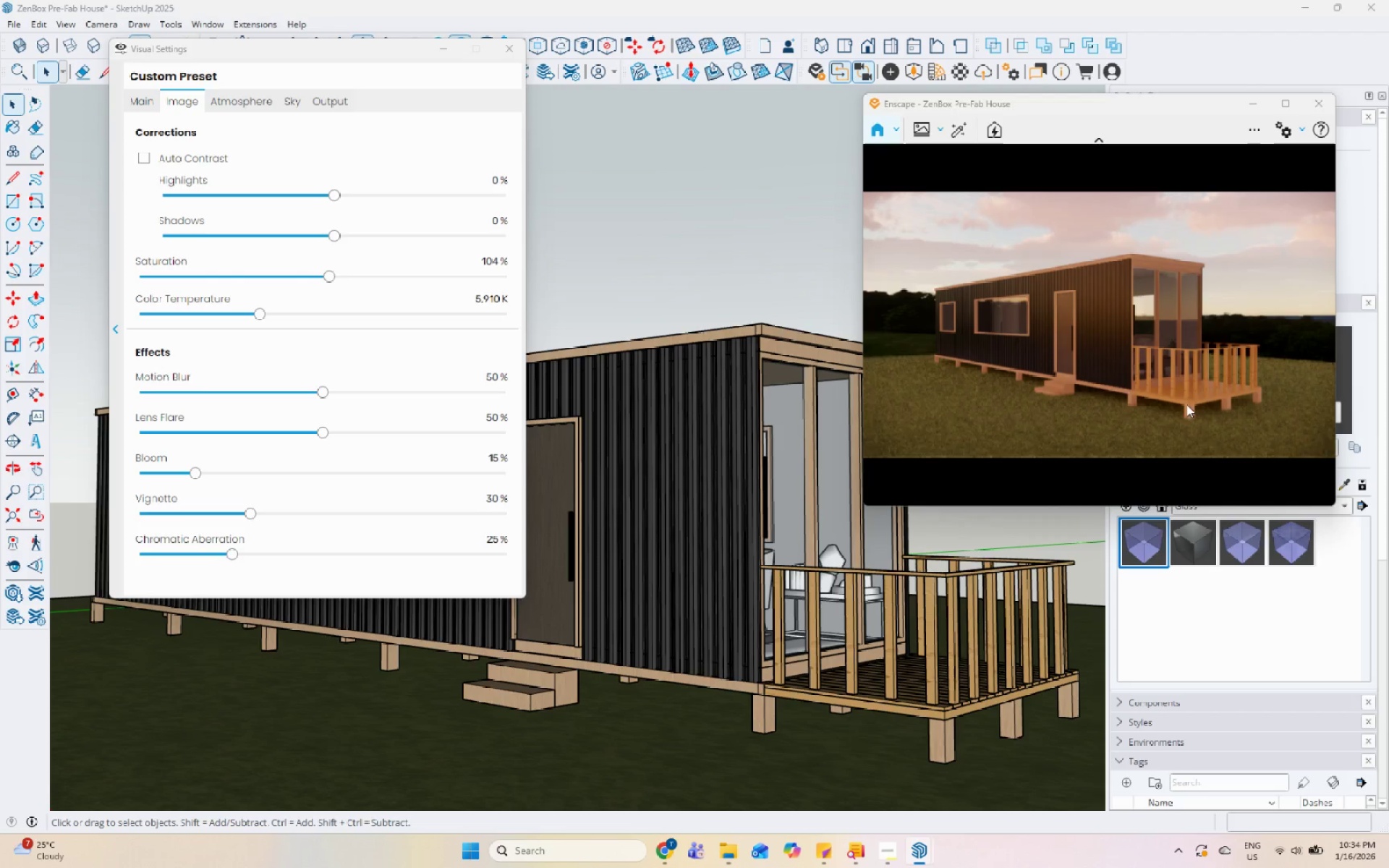 
left_click_drag(start_coordinate=[1191, 400], to_coordinate=[1117, 327])
 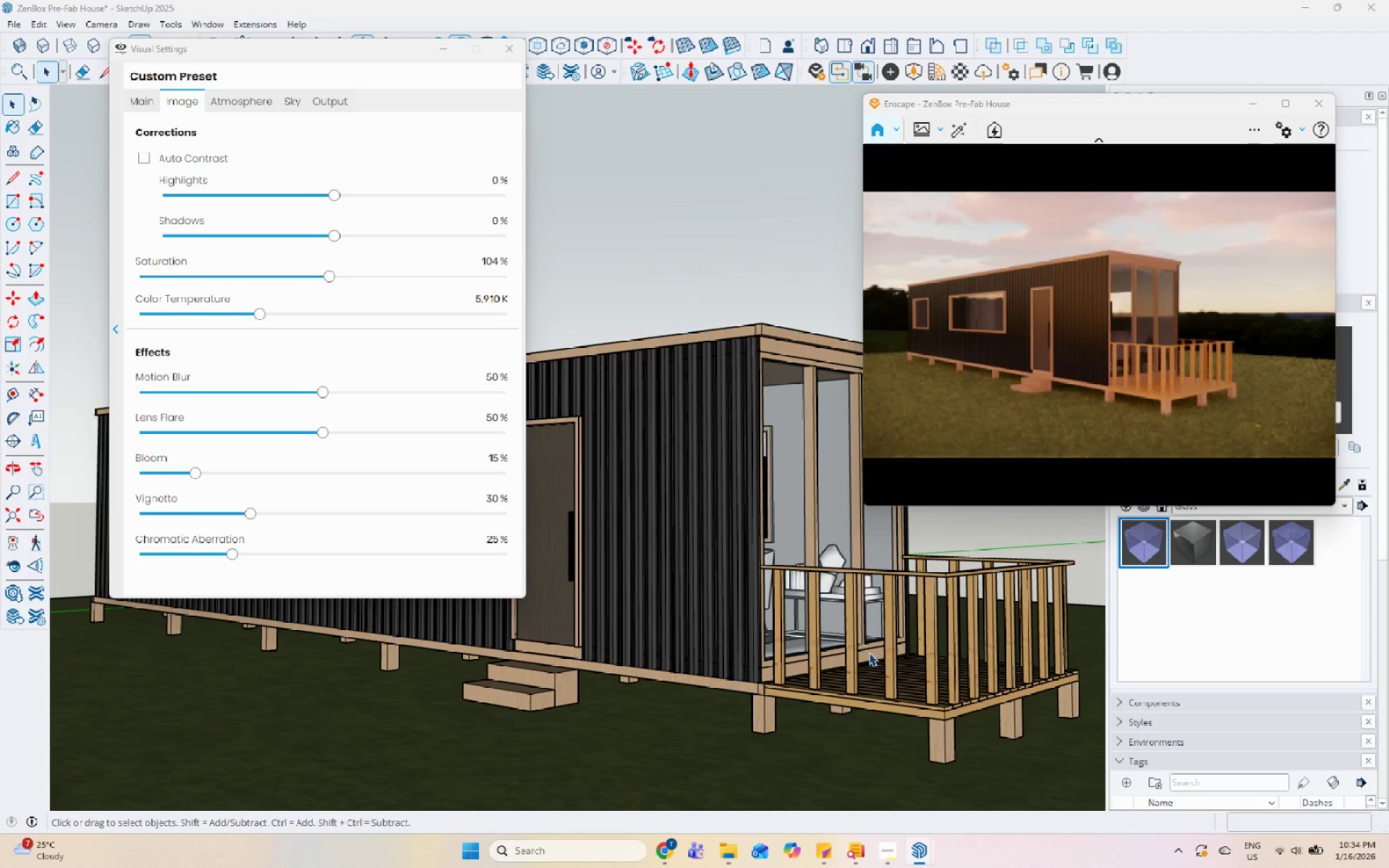 
hold_key(key=ShiftLeft, duration=0.52)
 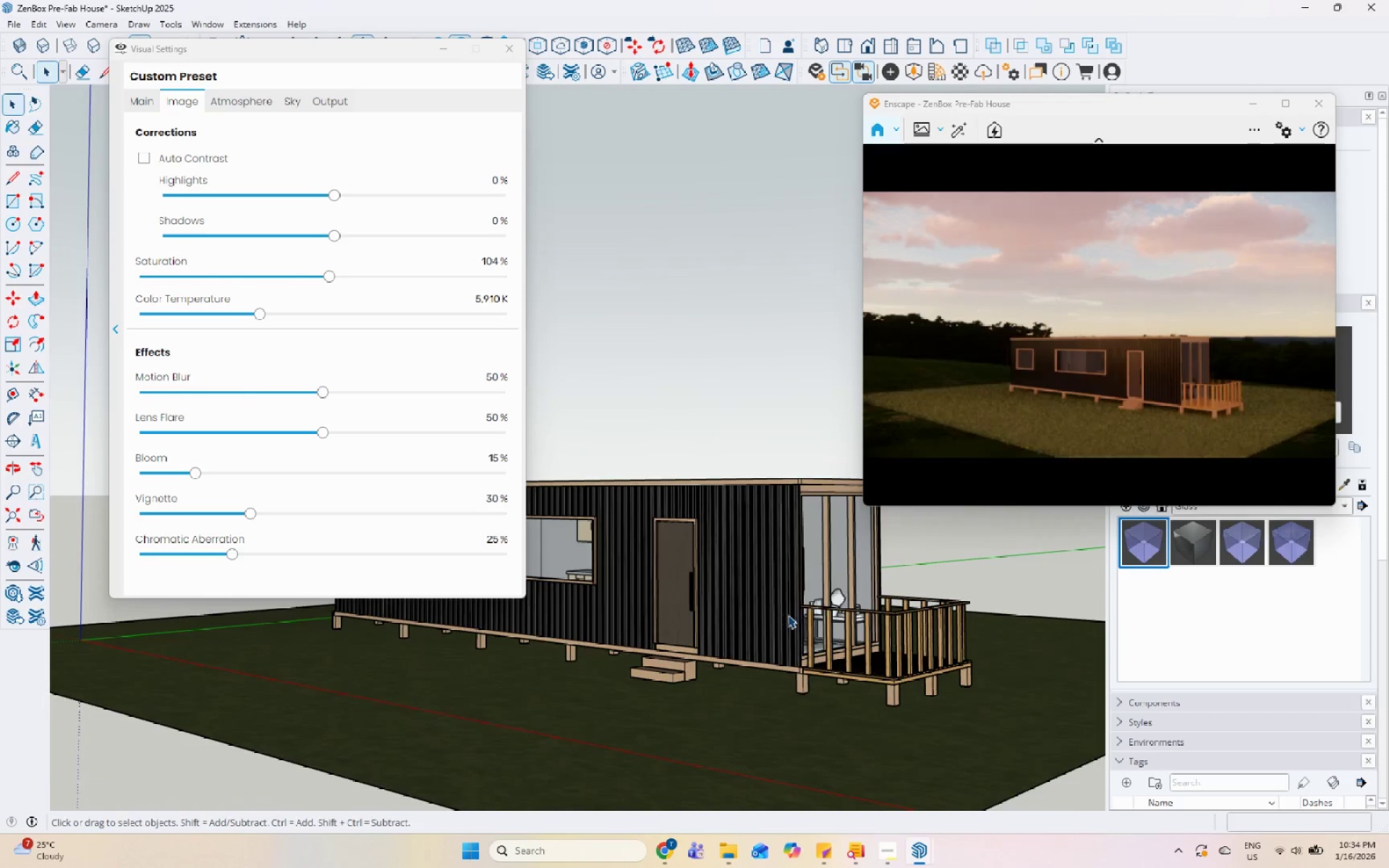 
scroll: coordinate [858, 600], scroll_direction: down, amount: 4.0
 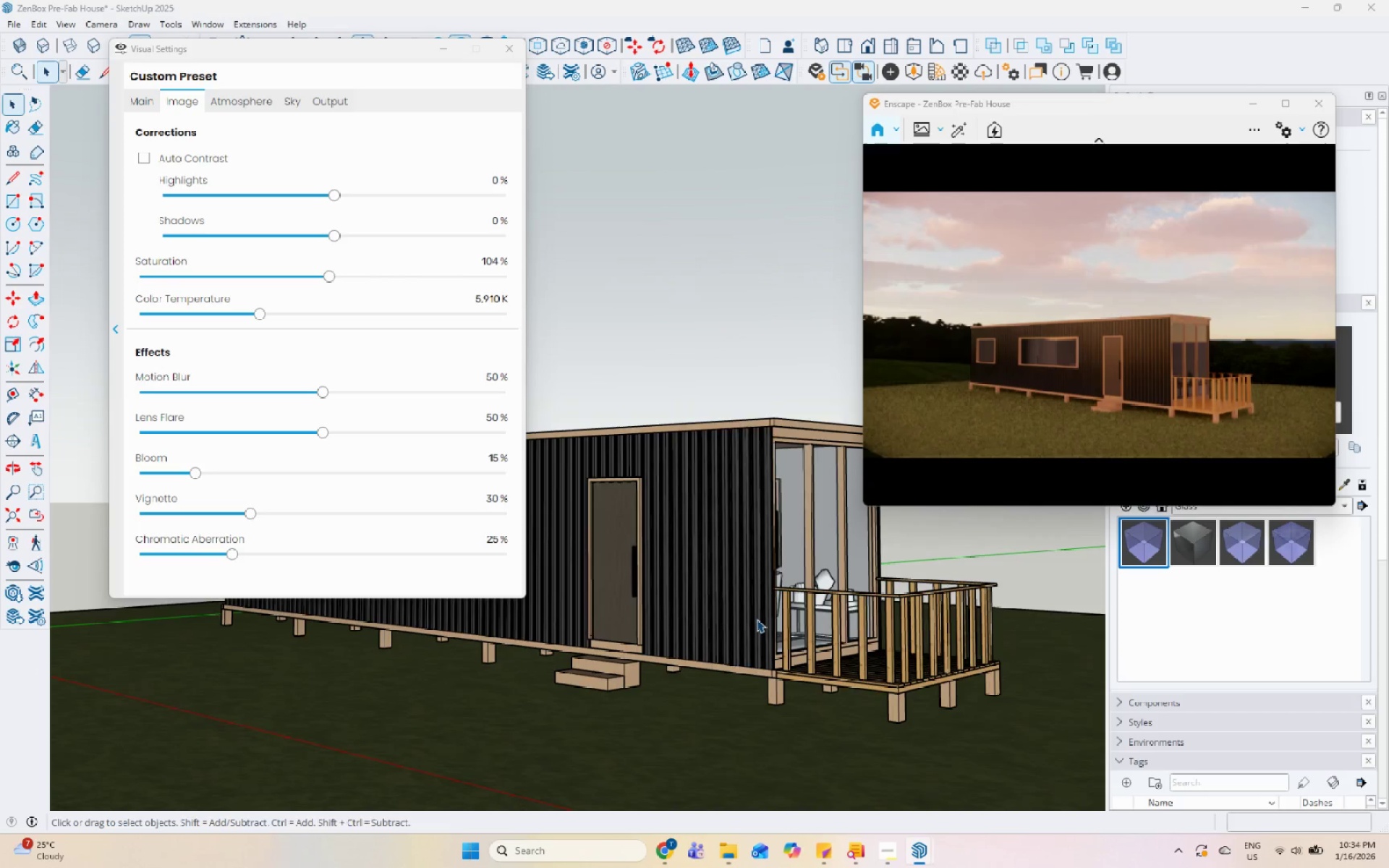 
hold_key(key=ShiftLeft, duration=21.53)
scroll: coordinate [770, 596], scroll_direction: down, amount: 3.0
 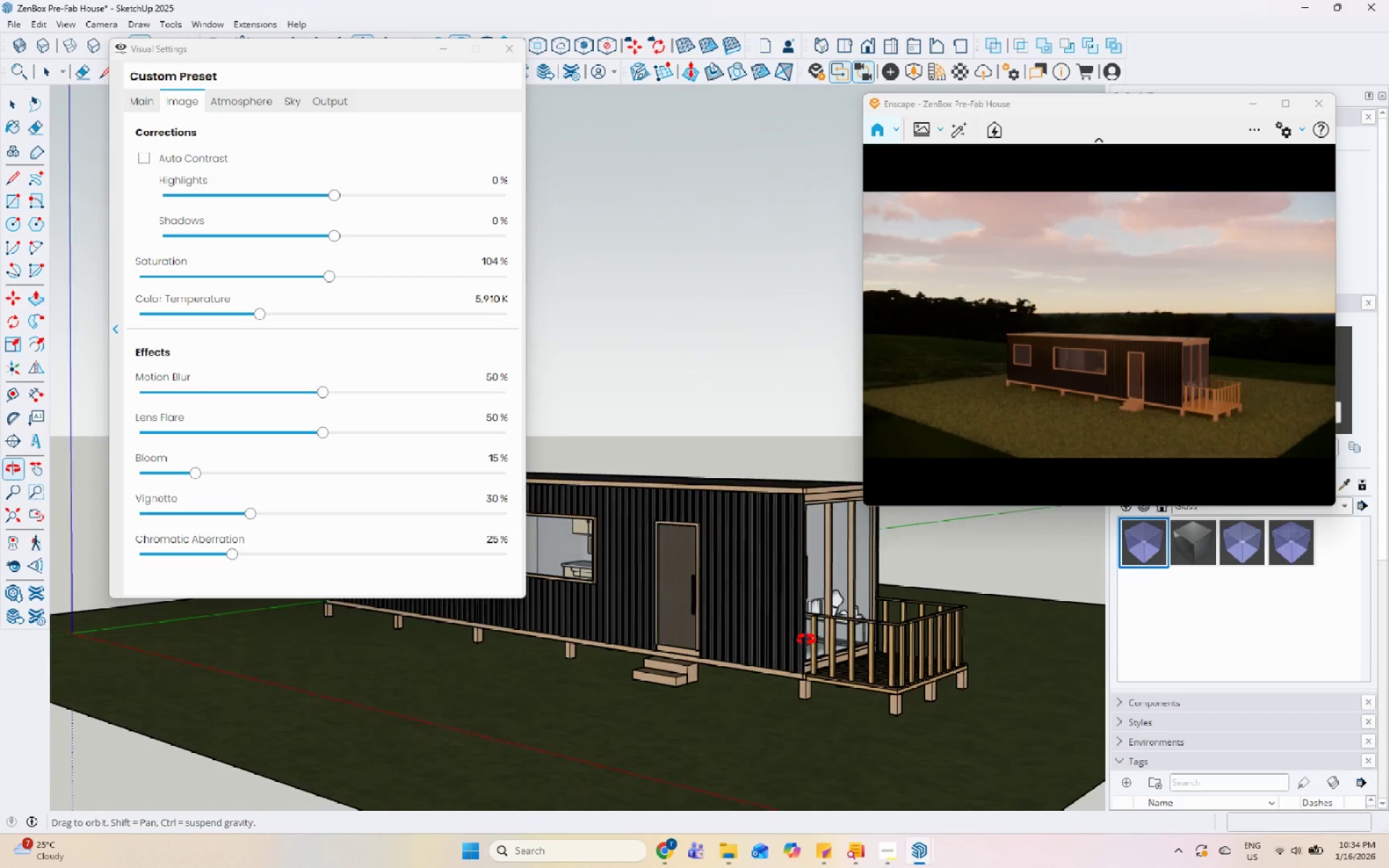 
scroll: coordinate [764, 561], scroll_direction: up, amount: 6.0
 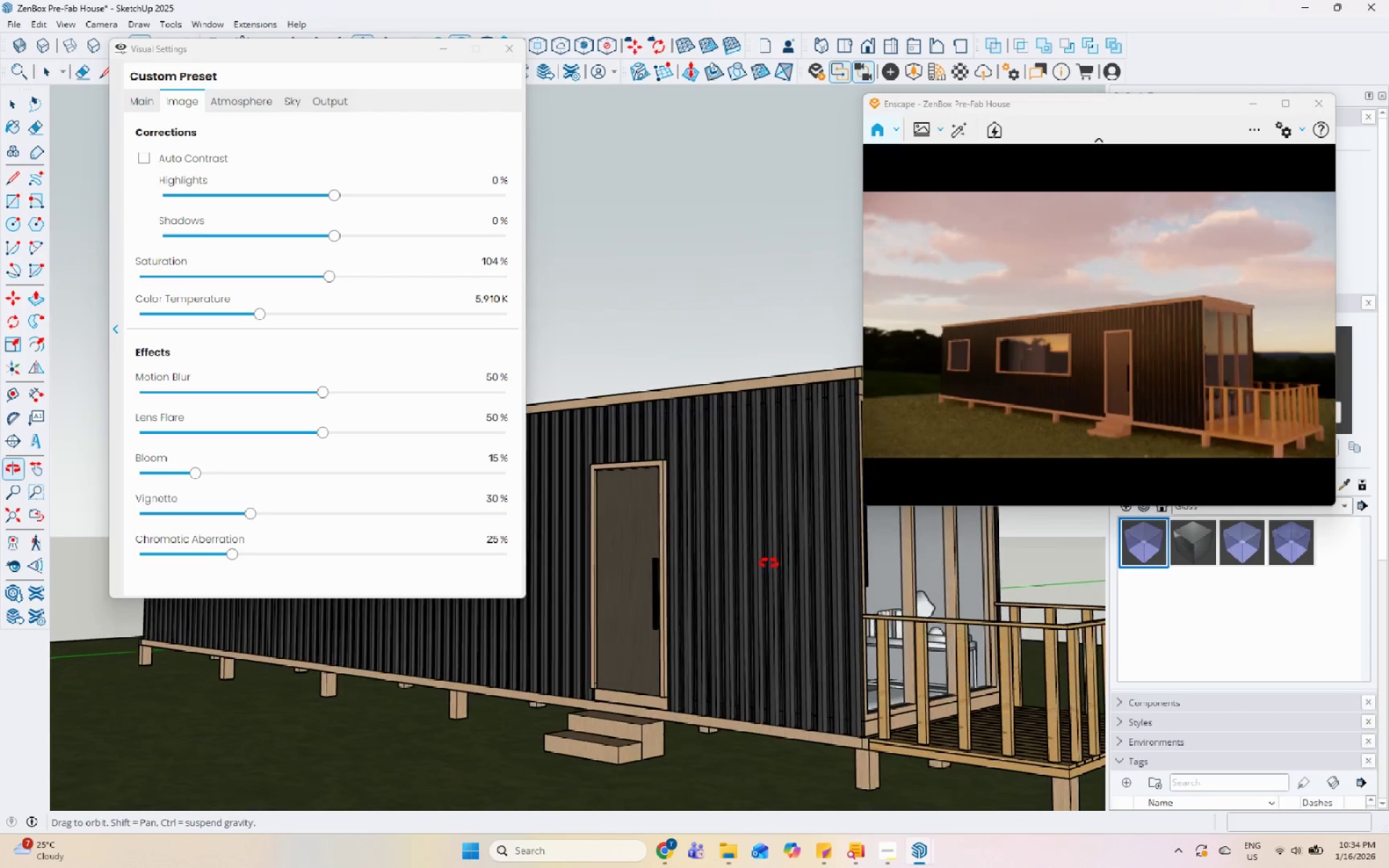 
scroll: coordinate [707, 543], scroll_direction: down, amount: 2.0
 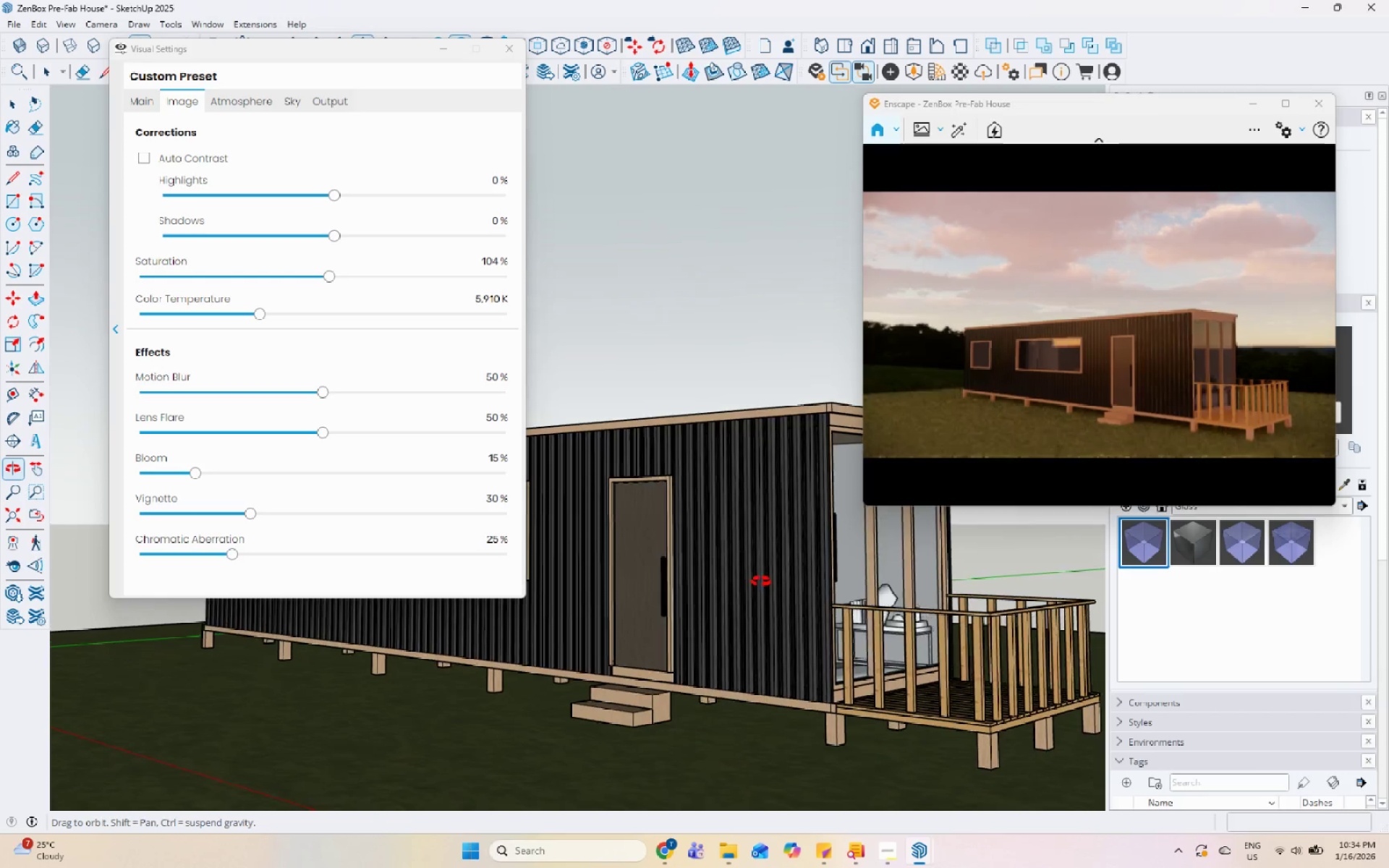 
scroll: coordinate [713, 531], scroll_direction: up, amount: 2.0
 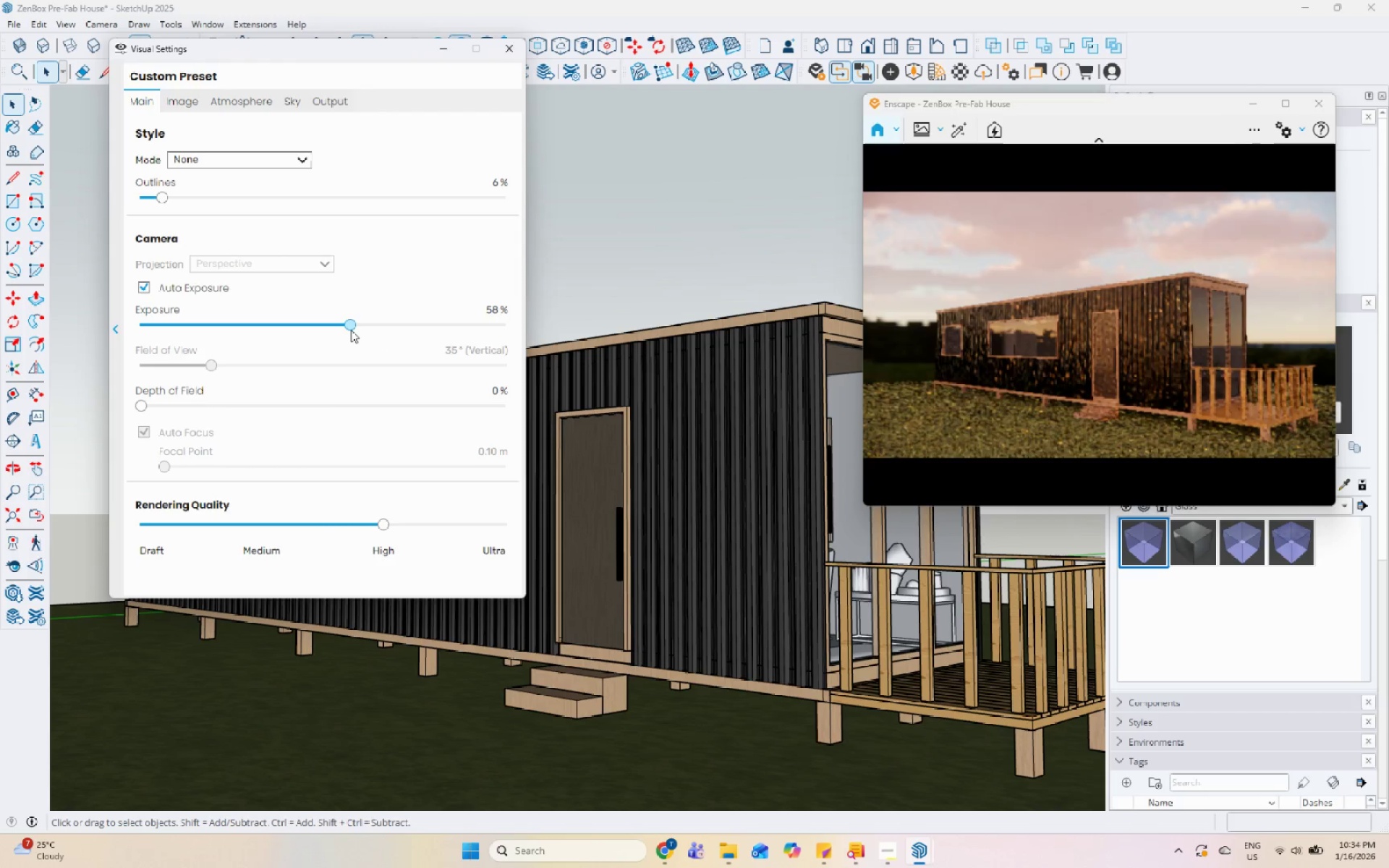 
left_click([184, 103])
 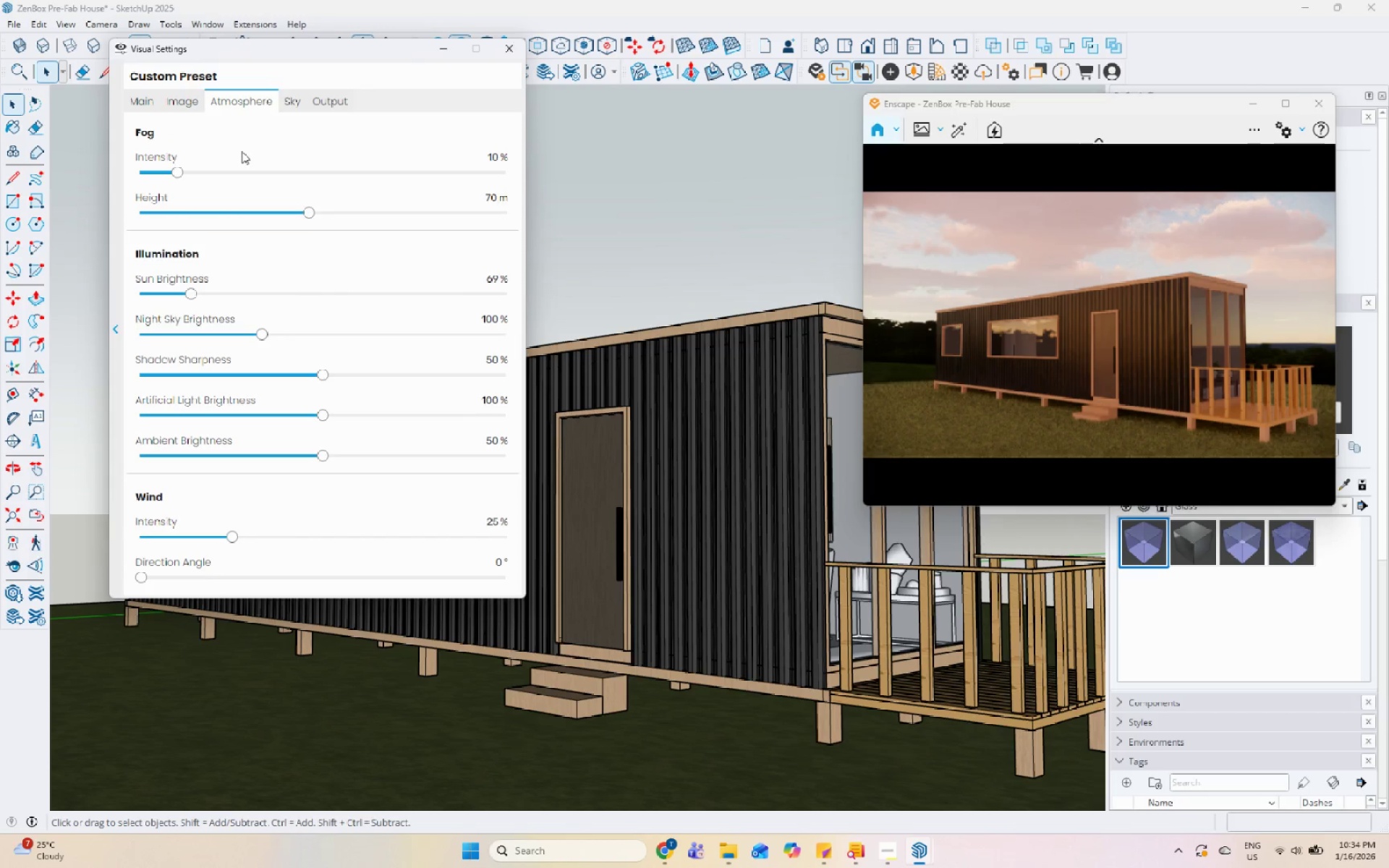 
left_click_drag(start_coordinate=[191, 287], to_coordinate=[242, 299])
 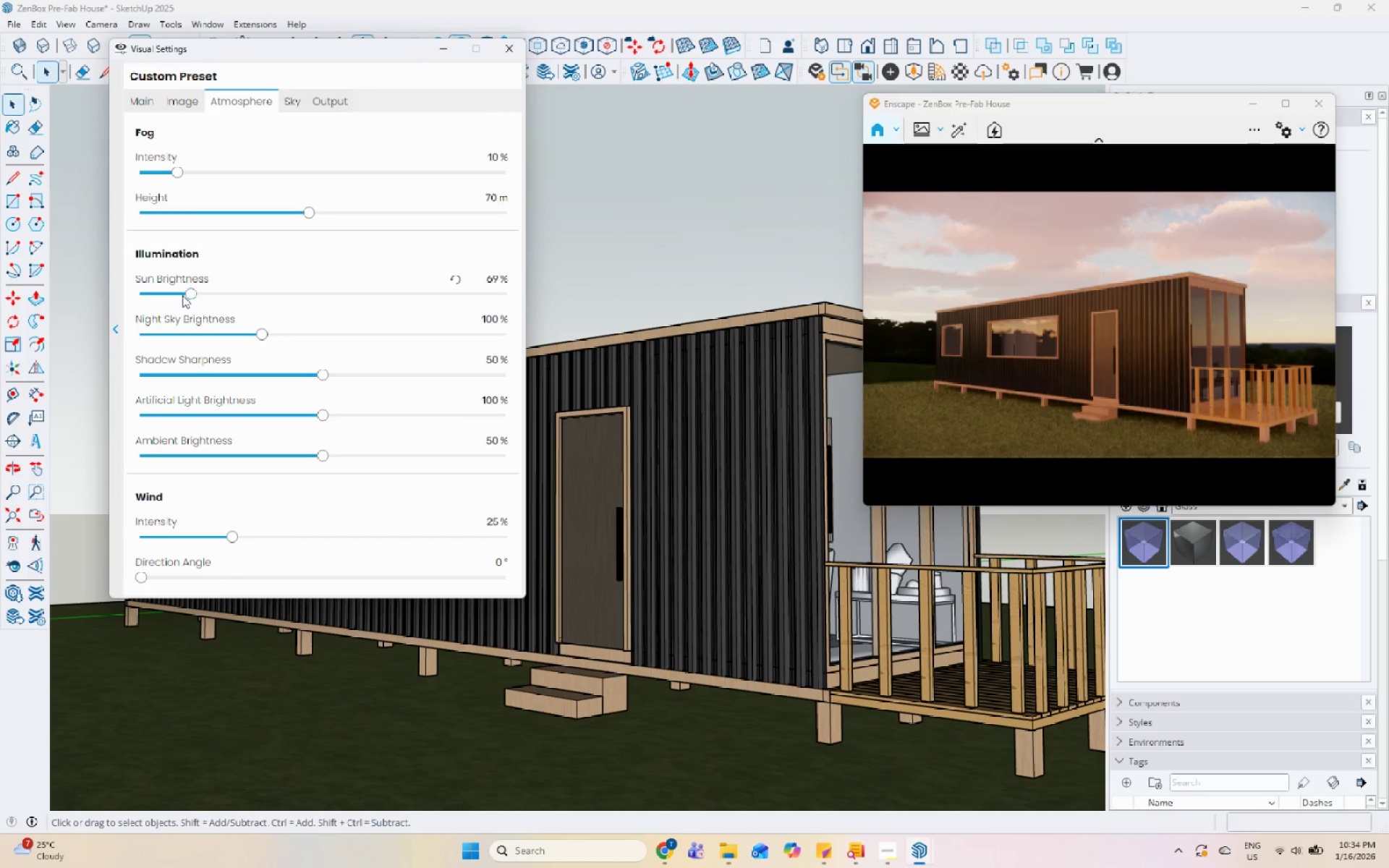 
left_click_drag(start_coordinate=[192, 293], to_coordinate=[282, 301])
 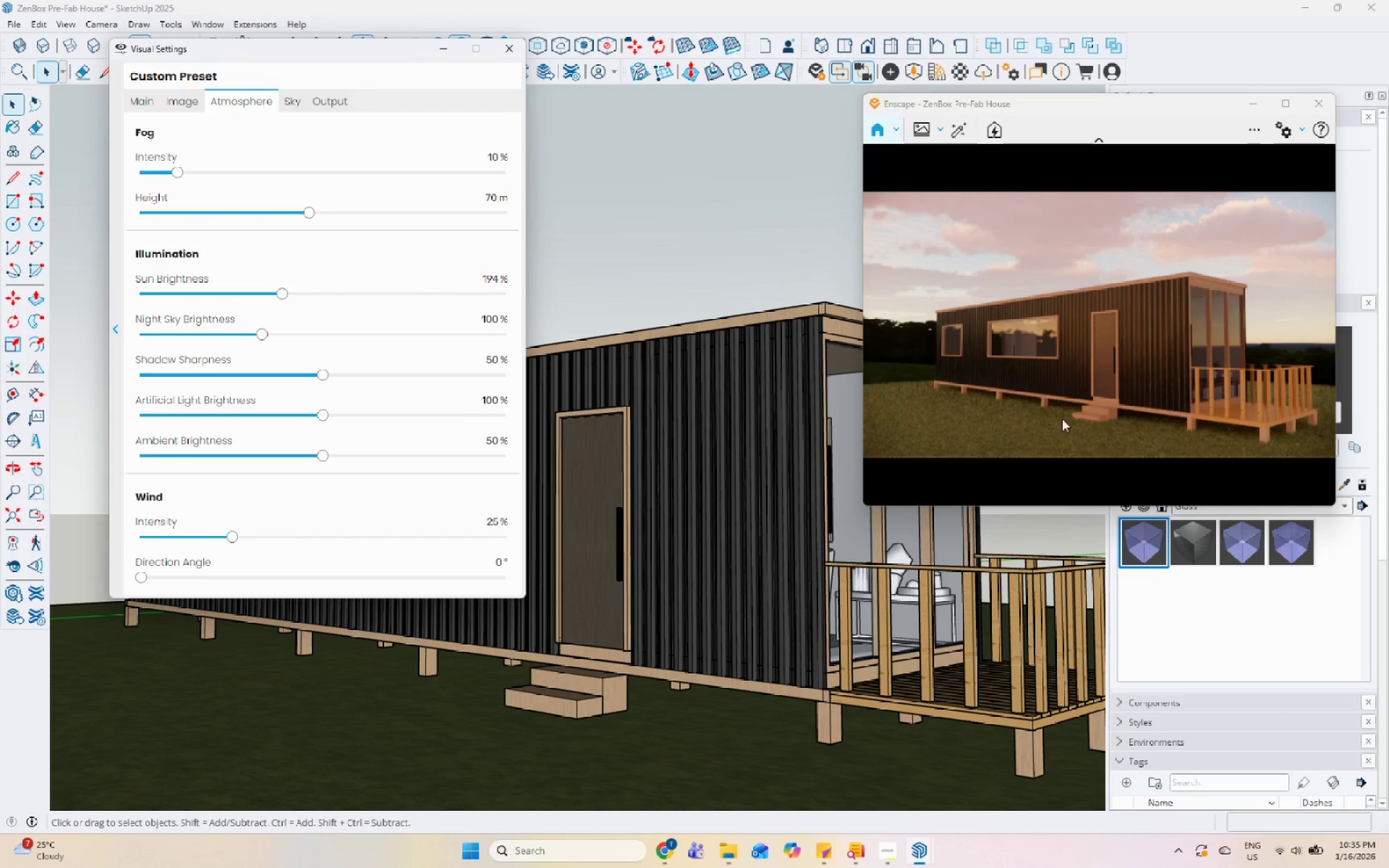 
hold_key(key=ShiftLeft, duration=1.52)
 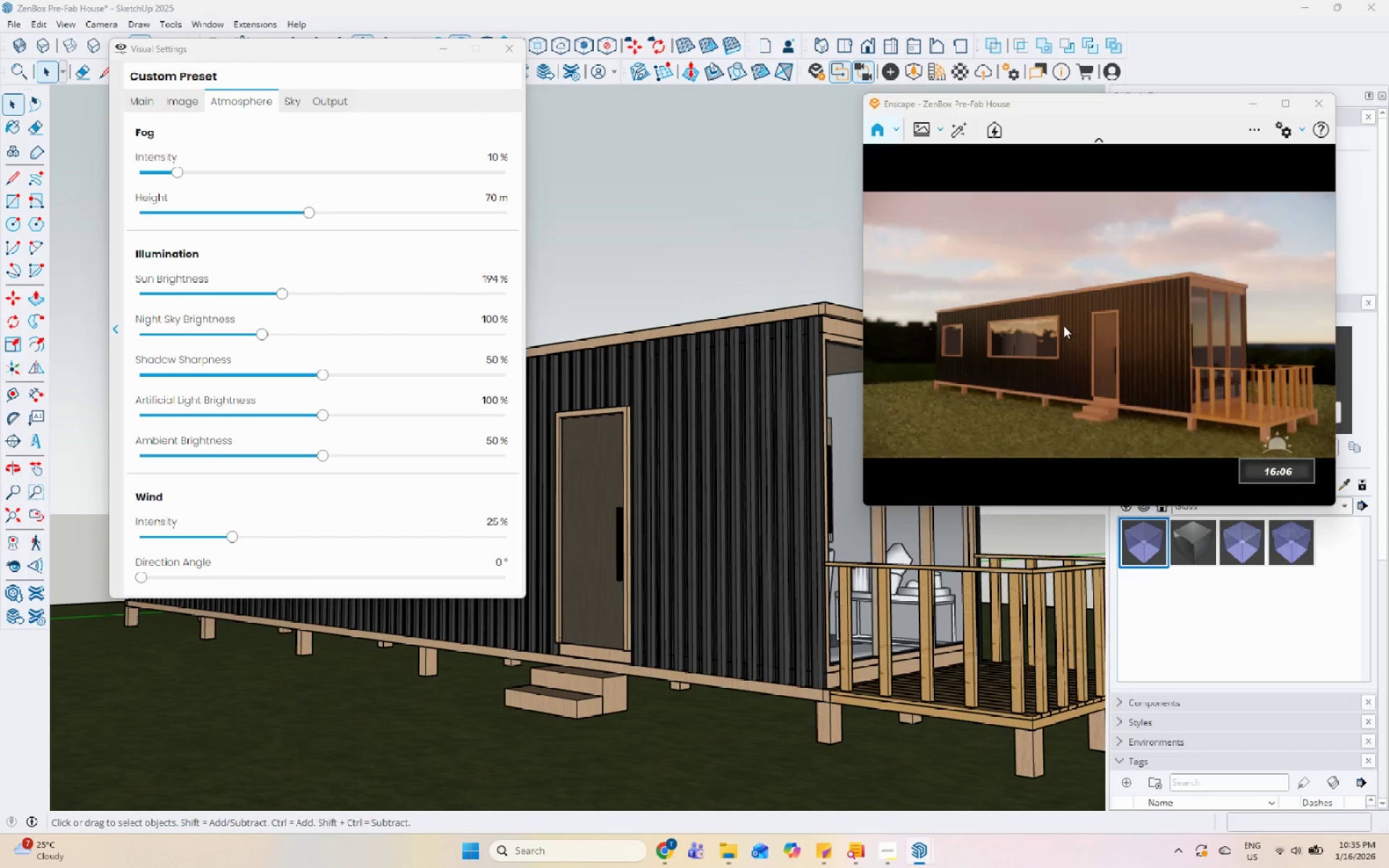 
hold_key(key=ShiftLeft, duration=1.52)
 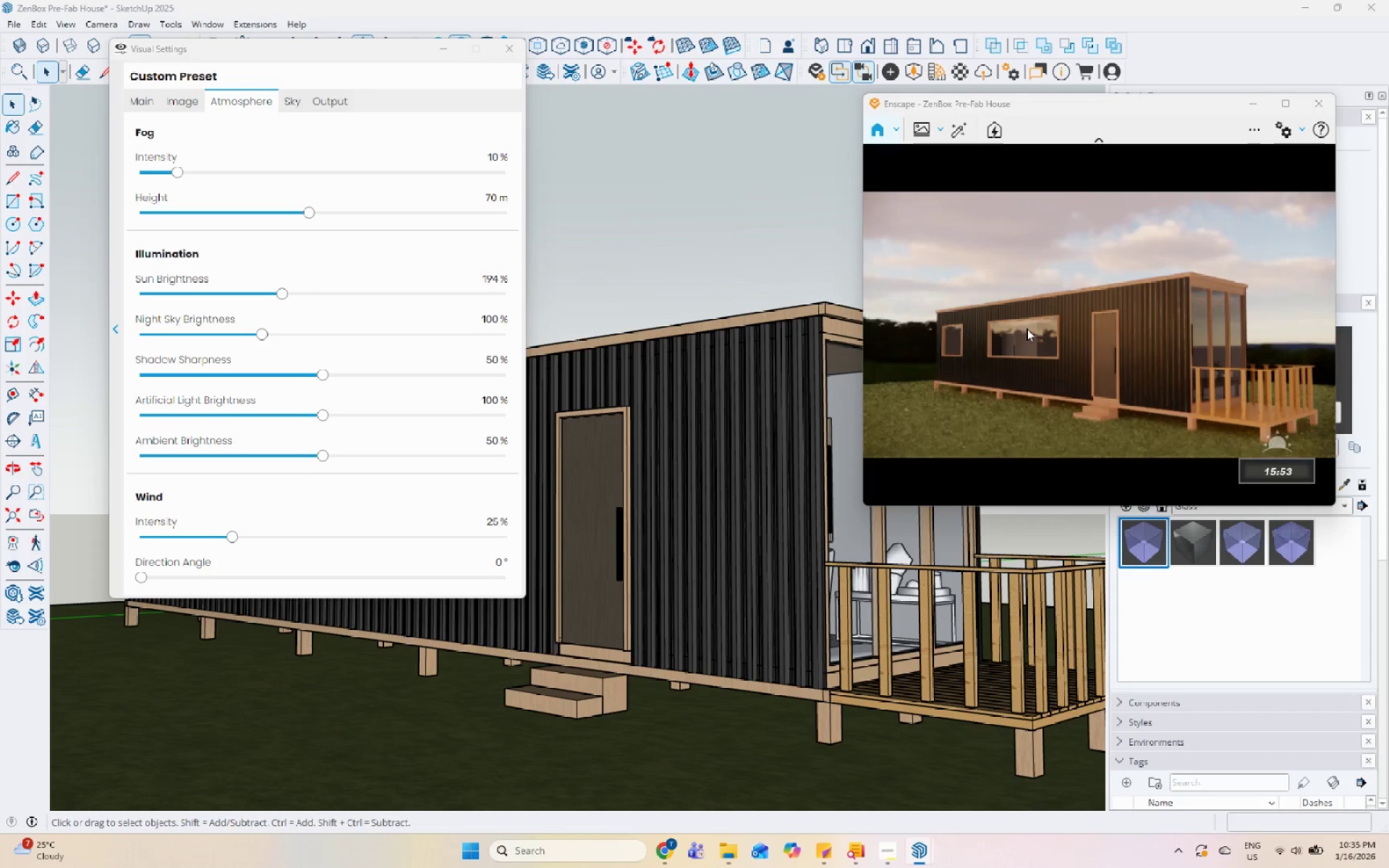 
hold_key(key=ShiftLeft, duration=1.51)
 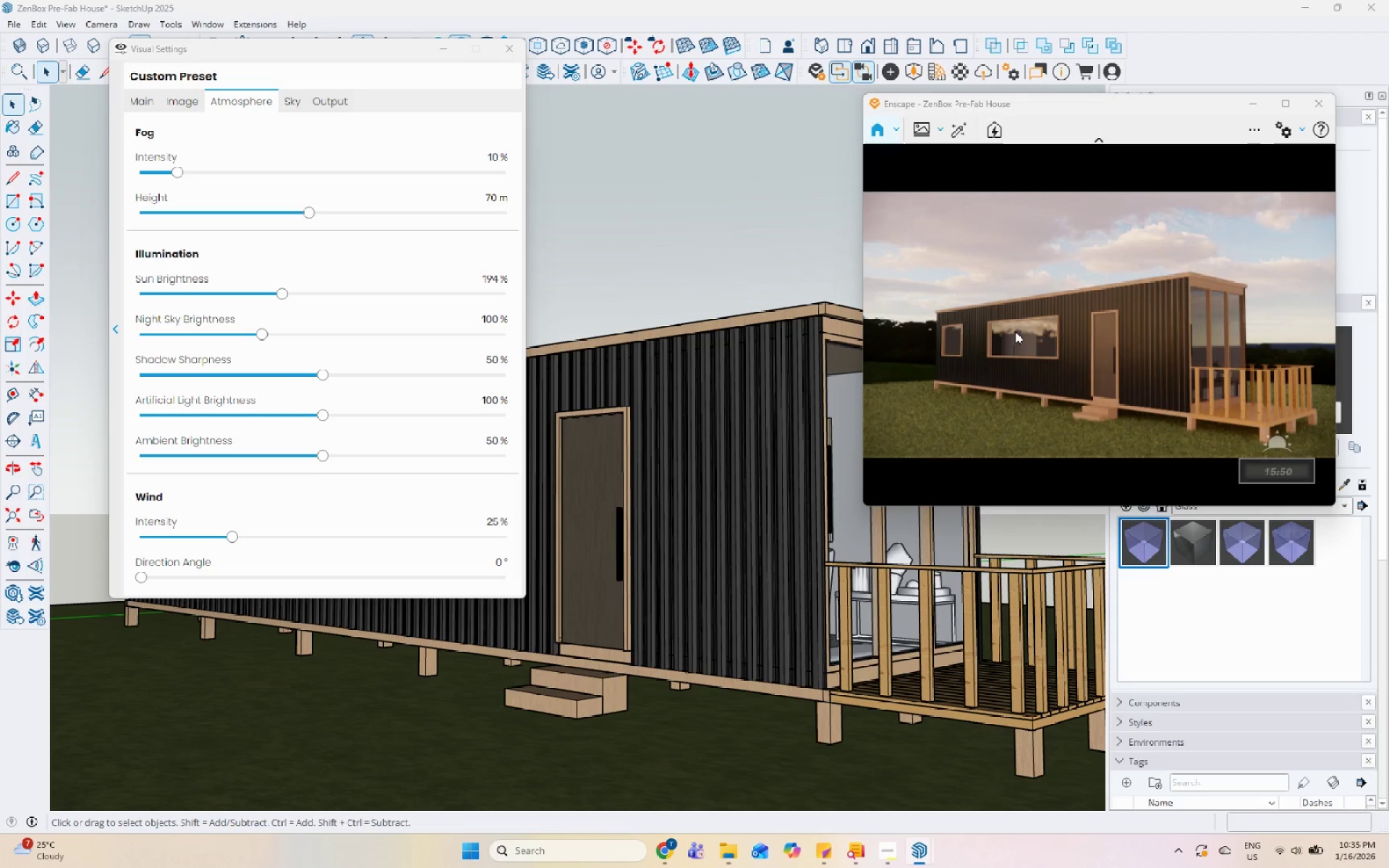 
hold_key(key=ShiftLeft, duration=1.5)
 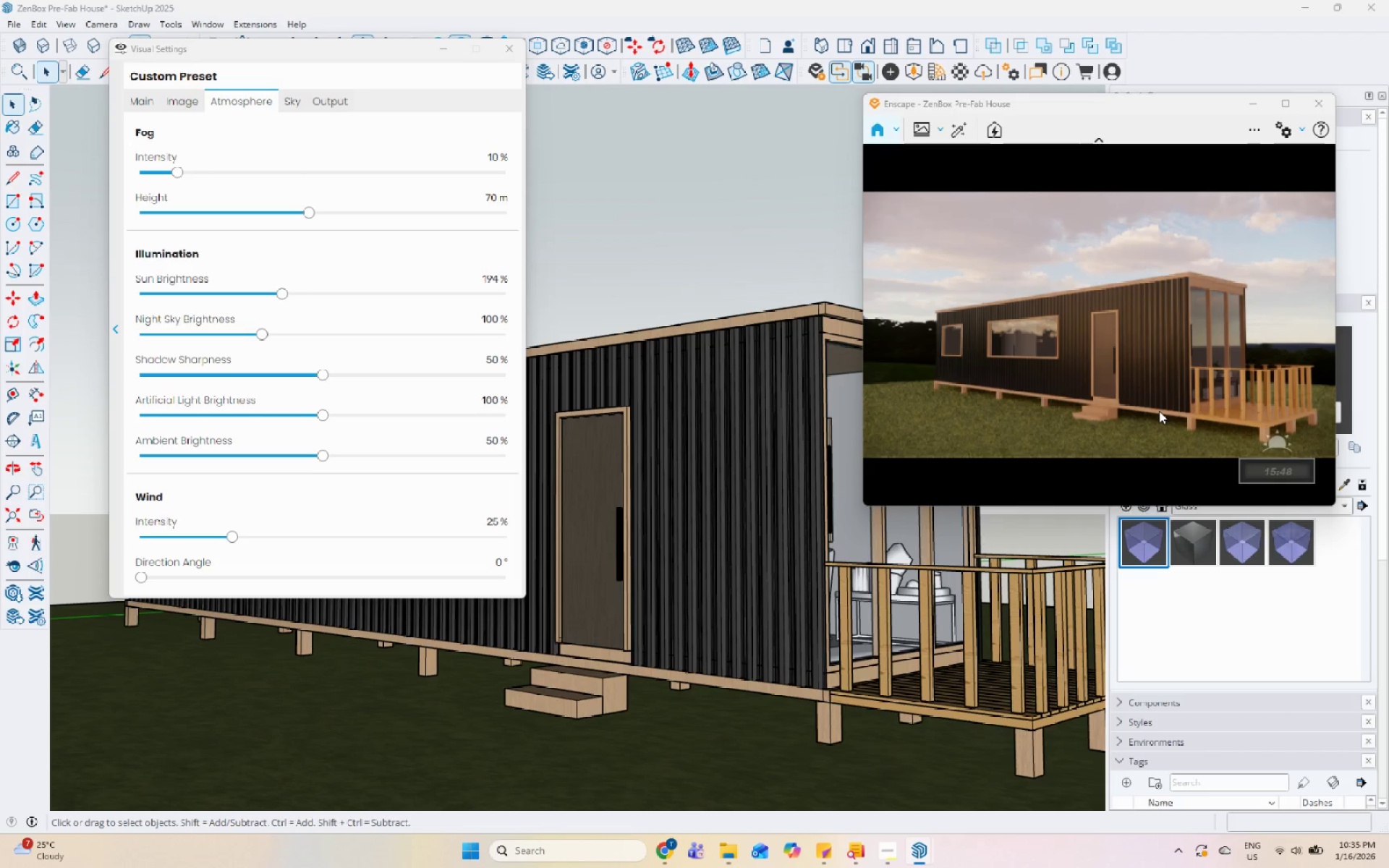 
hold_key(key=ShiftLeft, duration=0.33)
 